 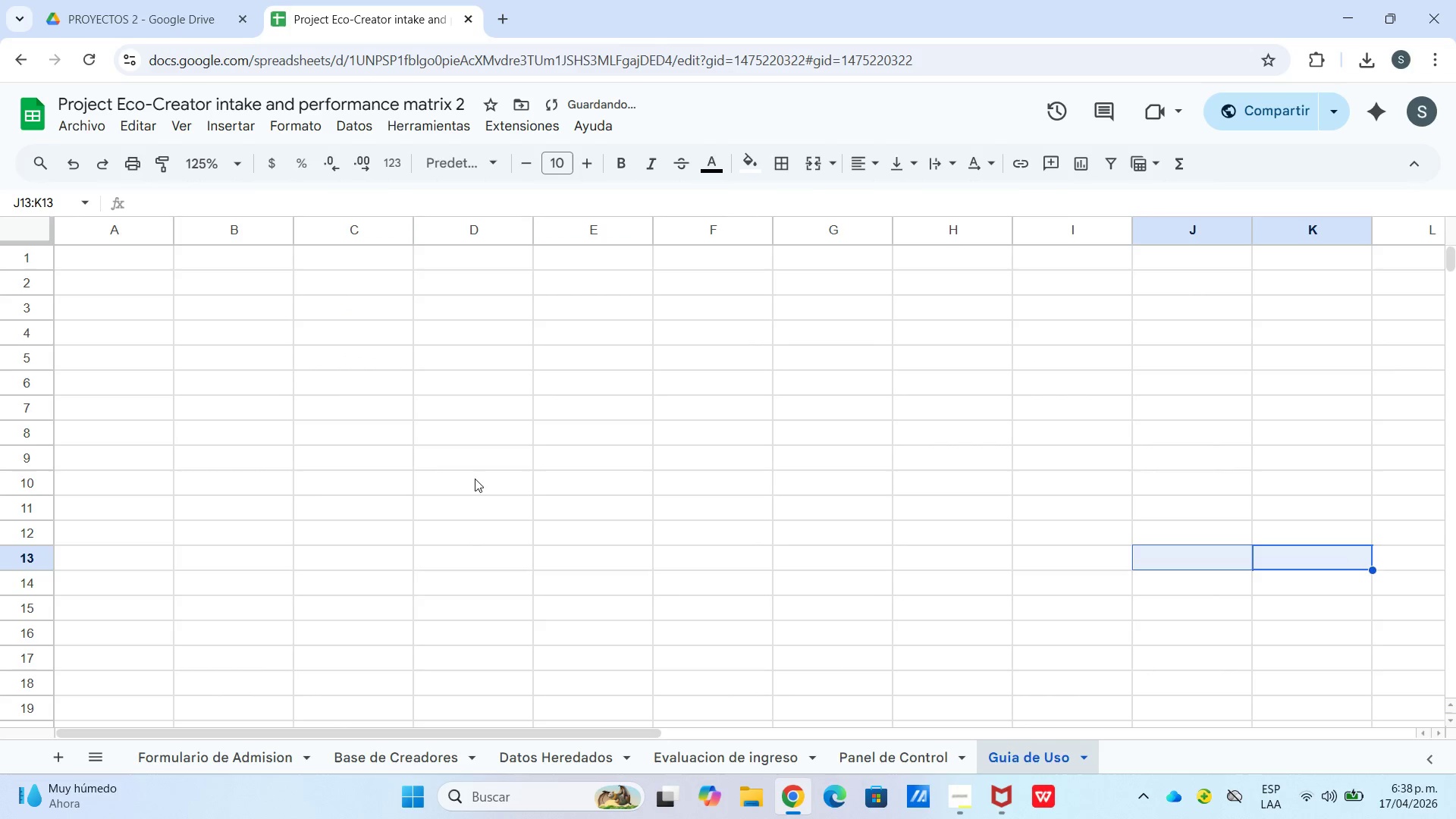 
scroll: coordinate [262, 387], scroll_direction: up, amount: 3.0
 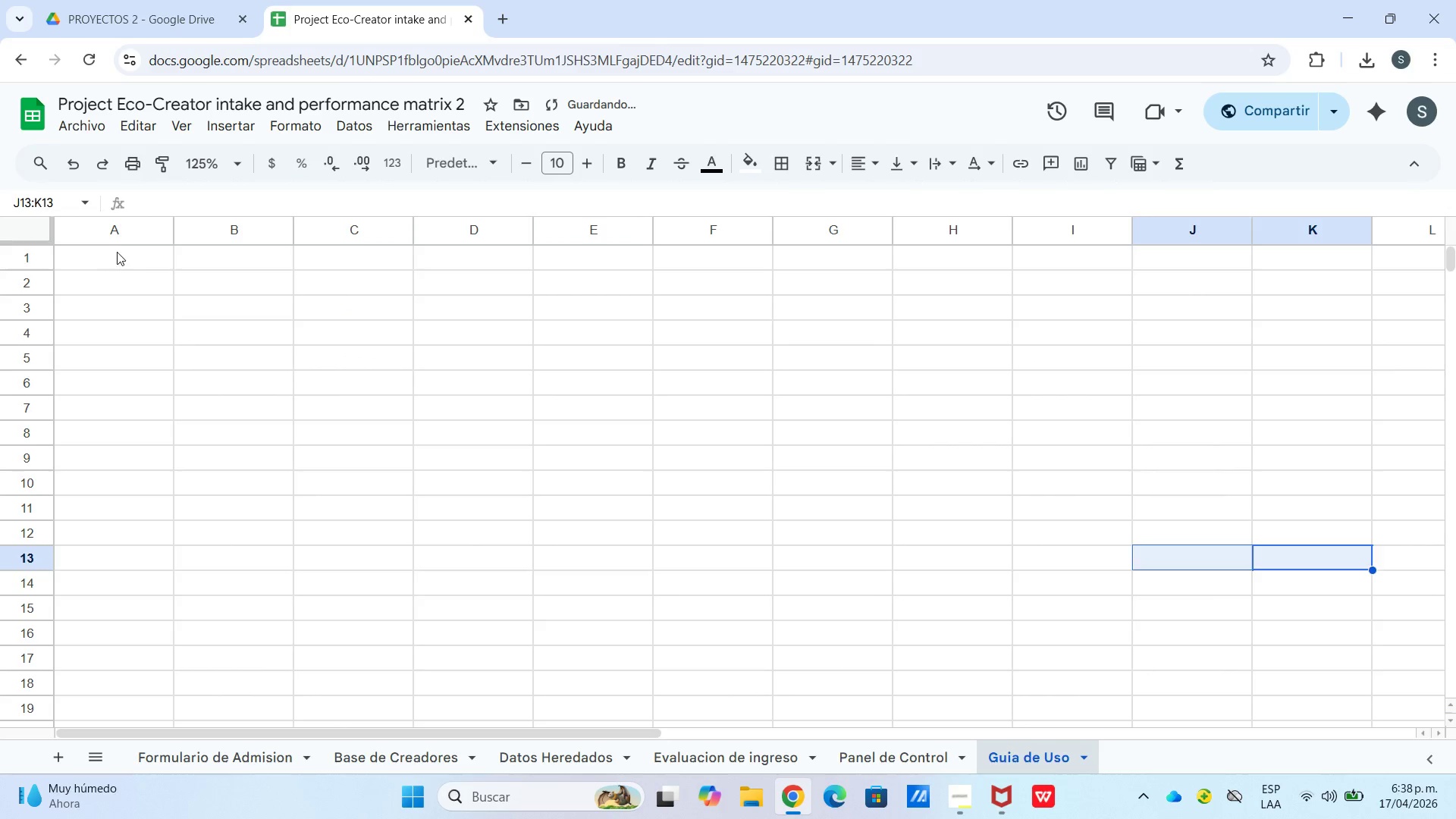 
wait(10.03)
 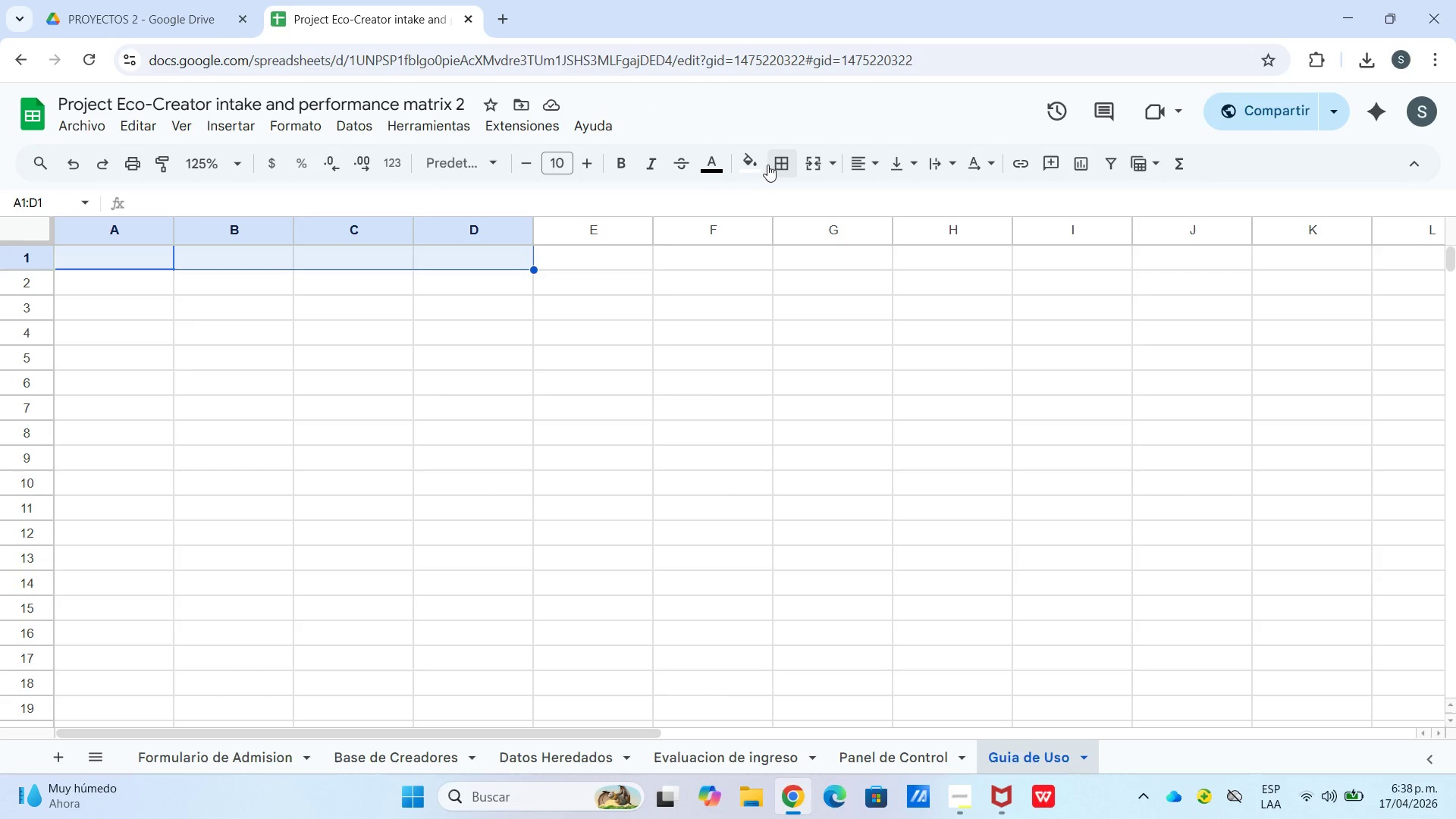 
type(Guia)
 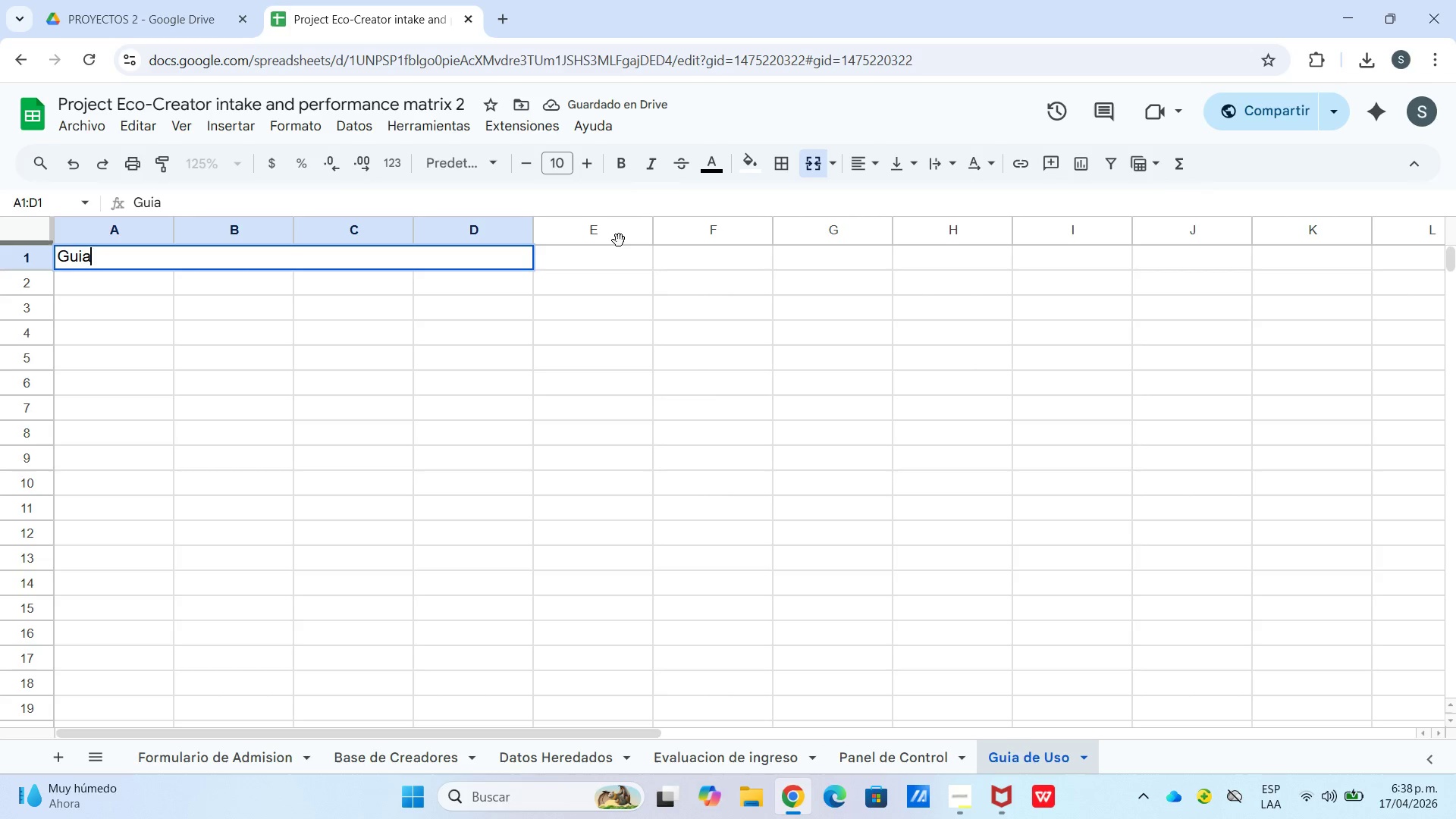 
key(Backspace)
 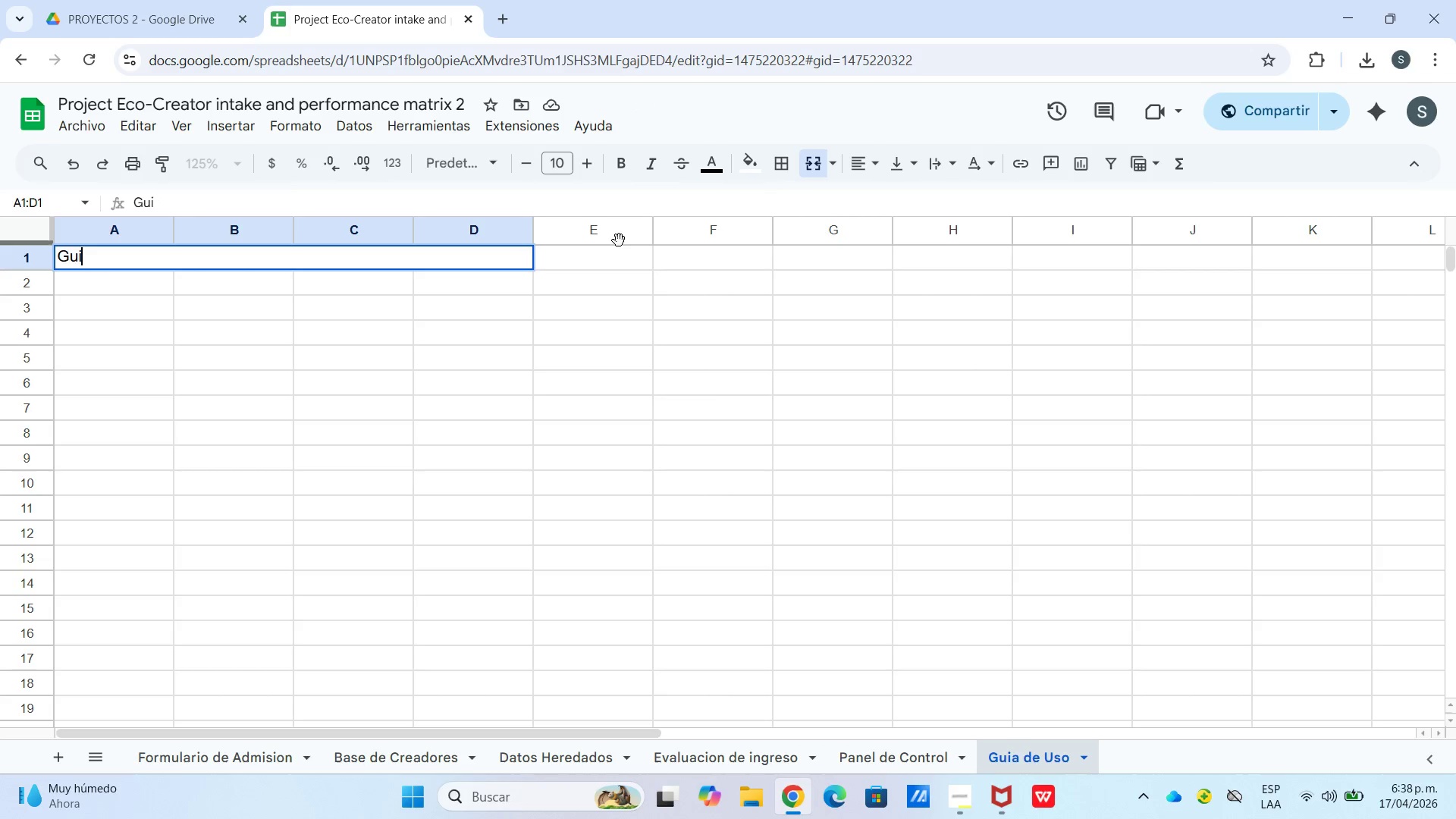 
key(Backspace)
 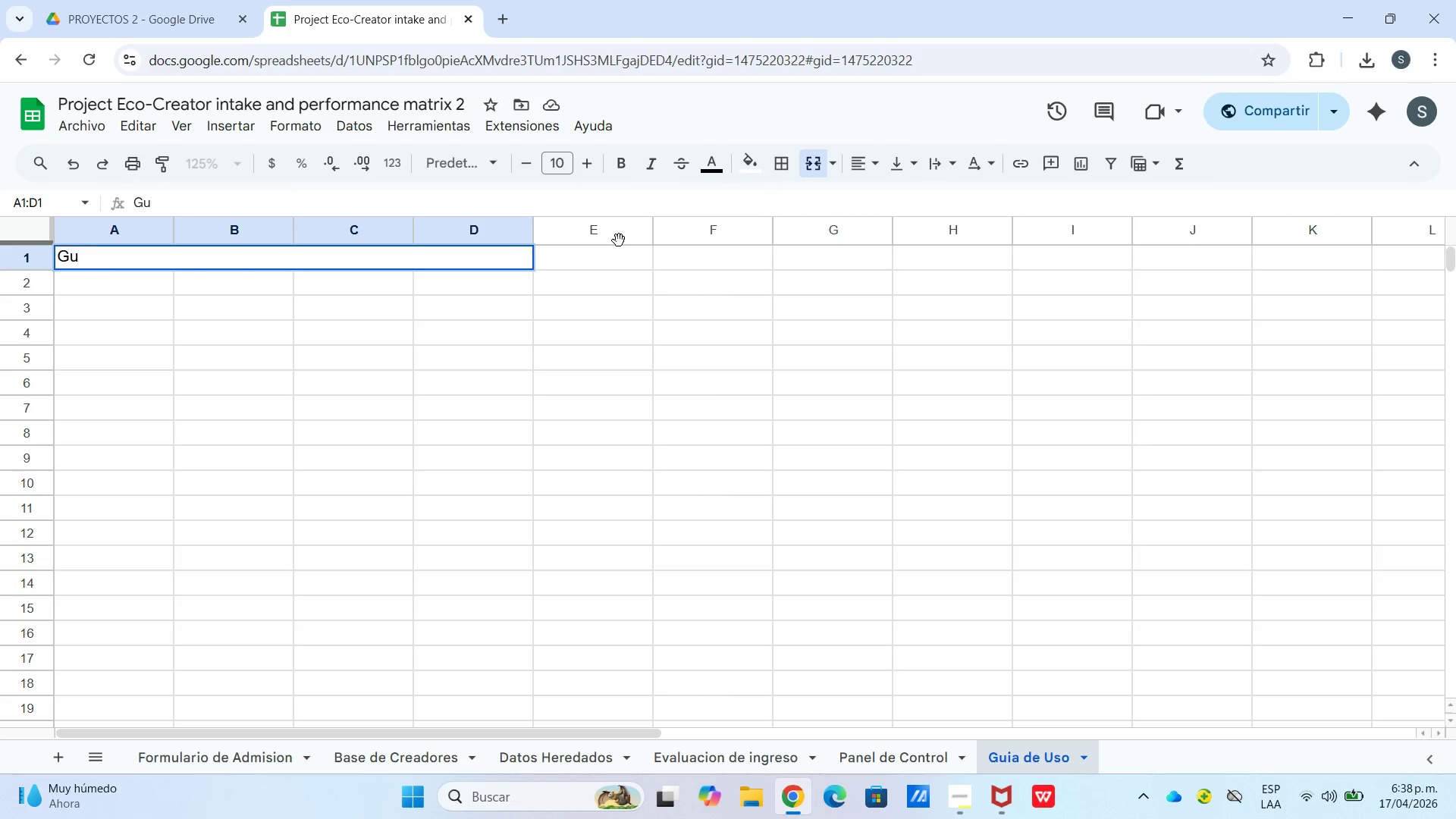 
key(Backspace)
 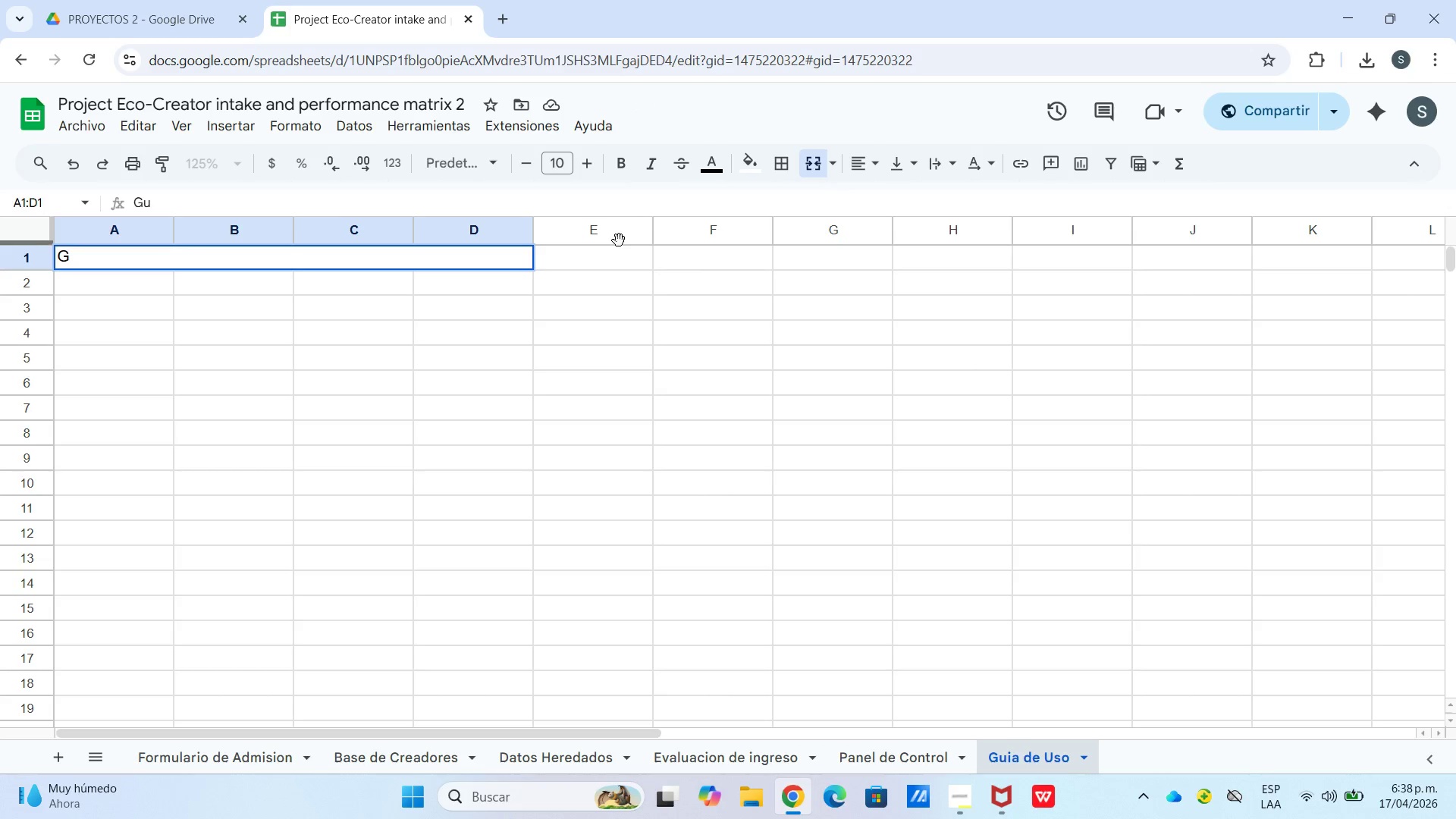 
key(Backspace)
 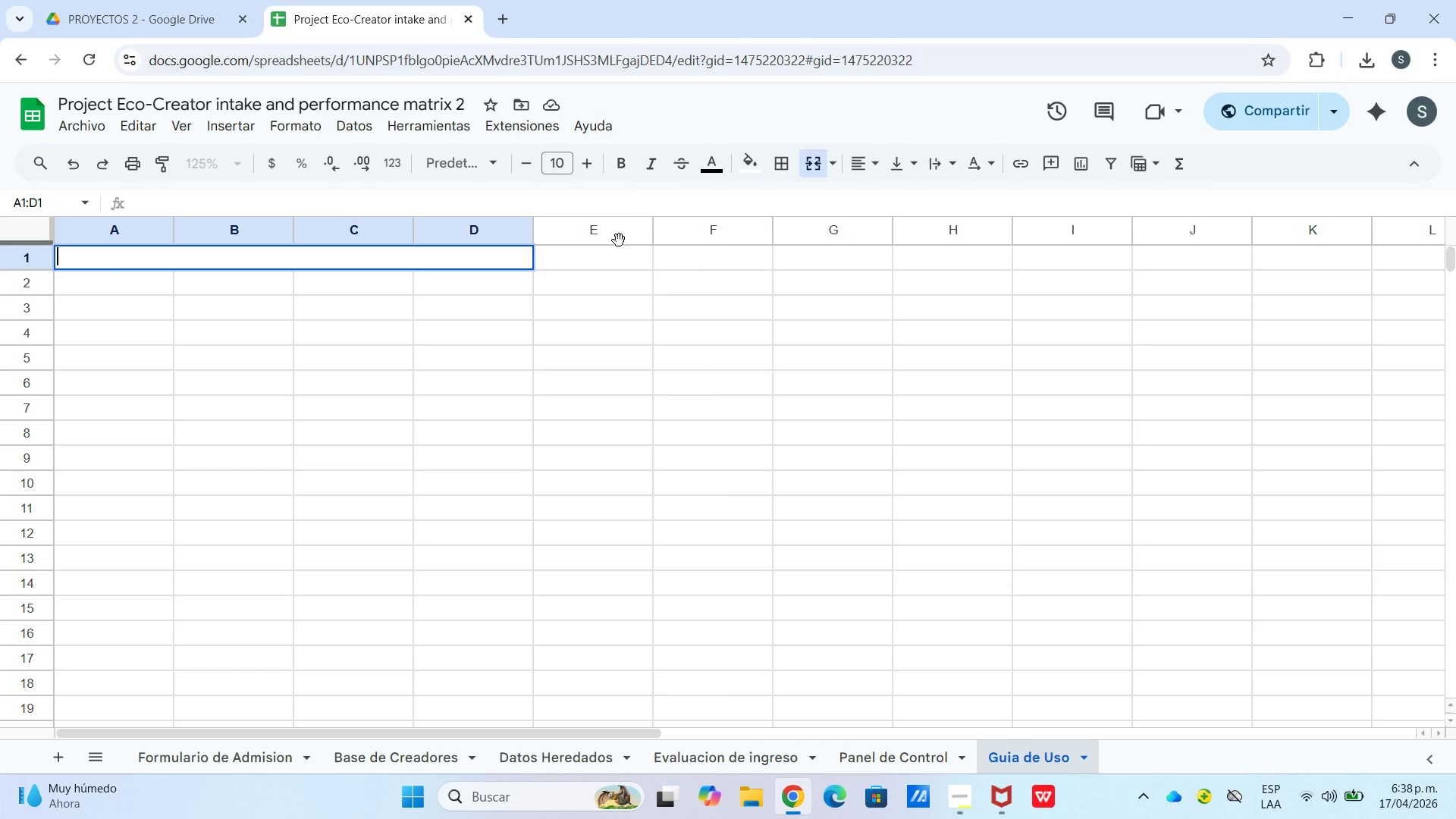 
key(Backspace)
 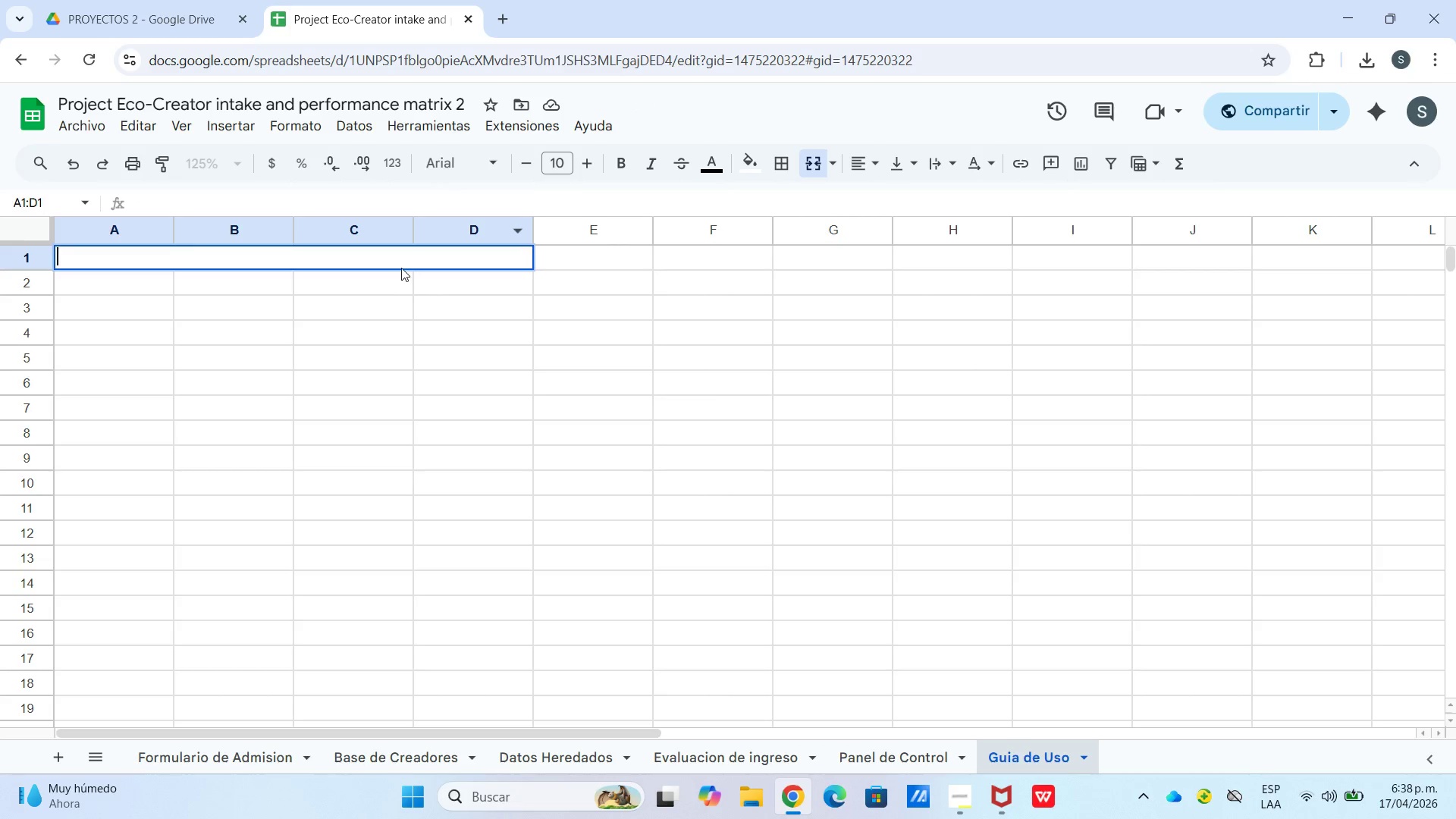 
right_click([401, 259])
 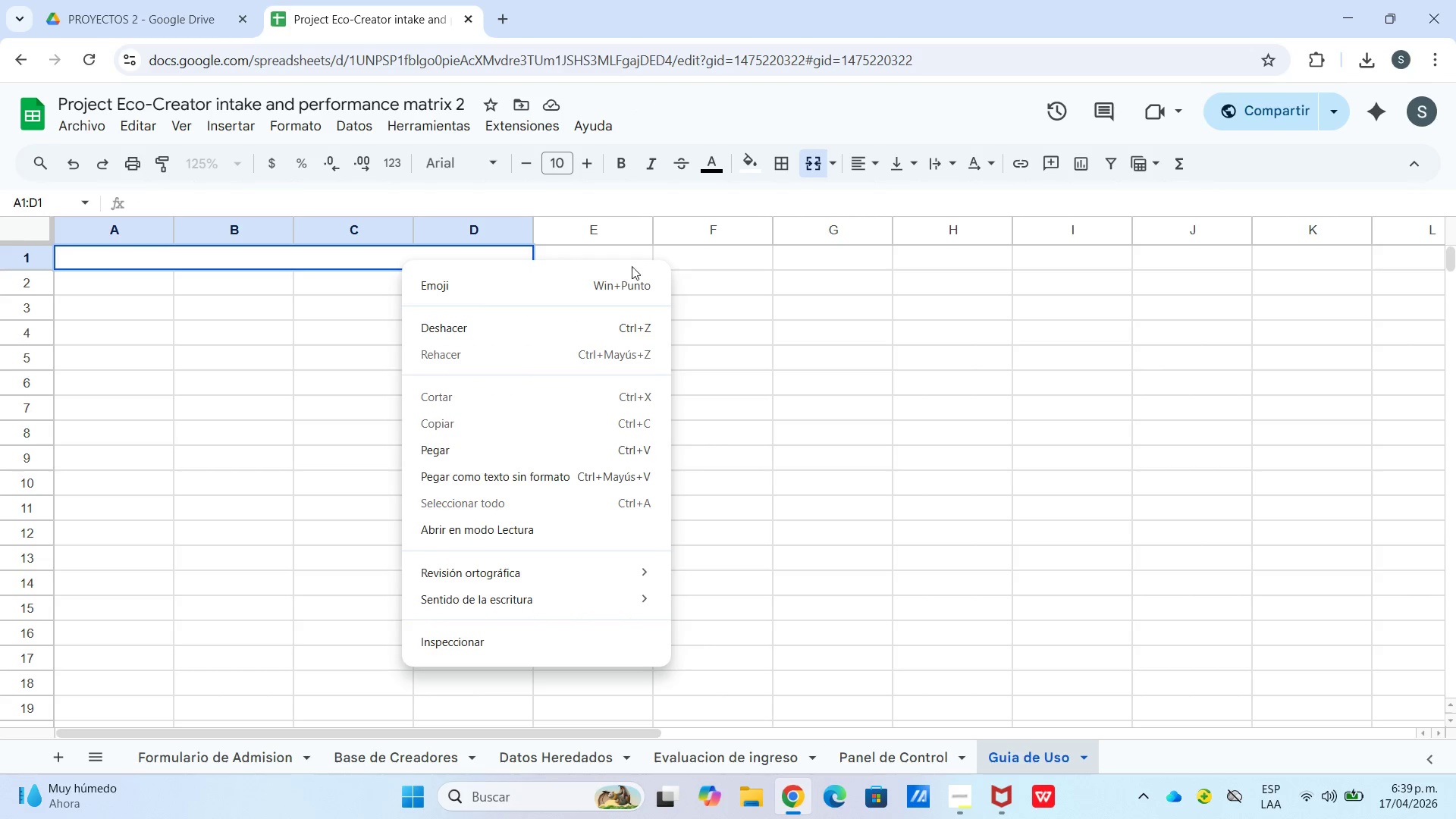 
left_click([626, 287])
 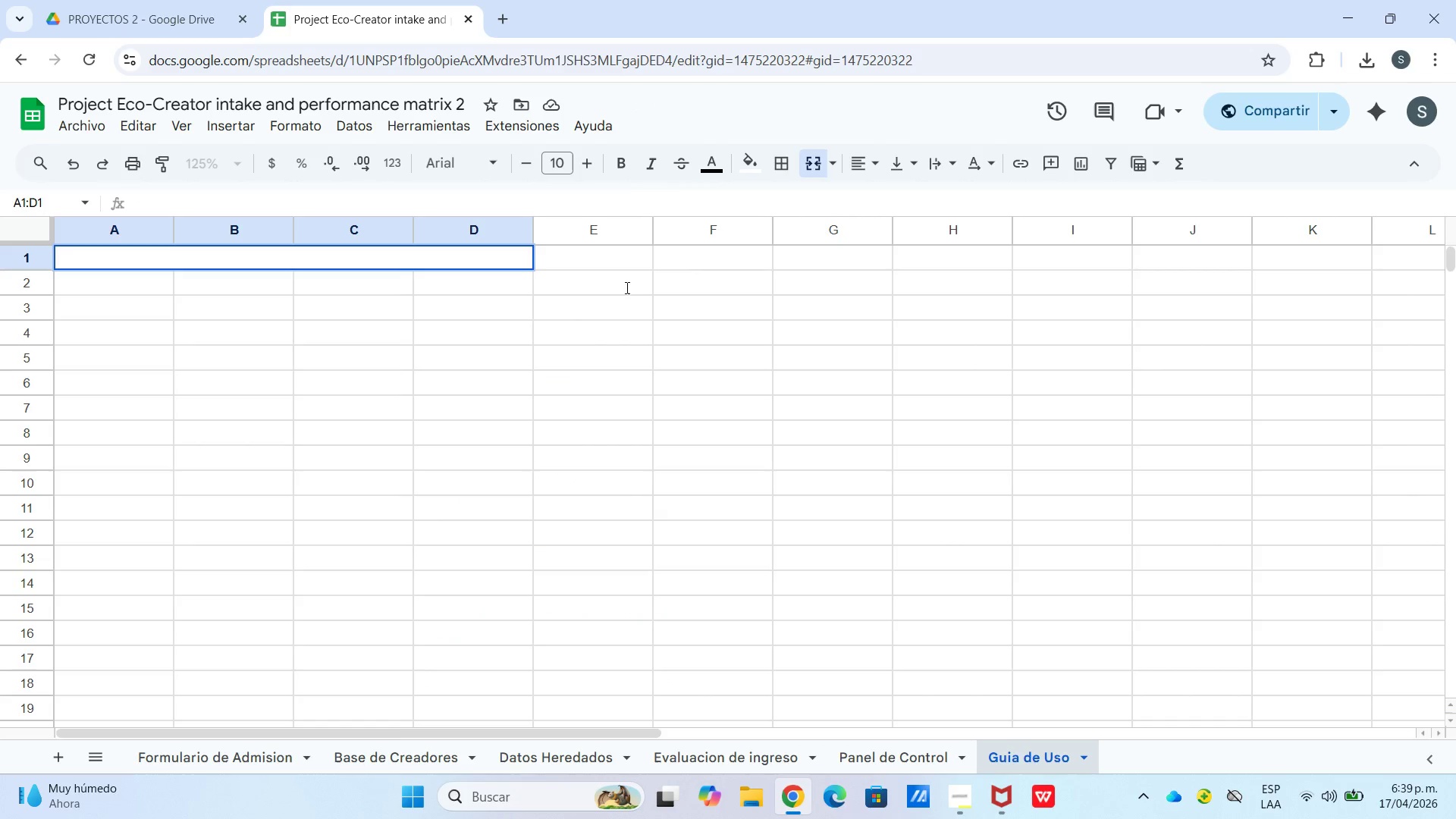 
key(Meta+MetaLeft)
 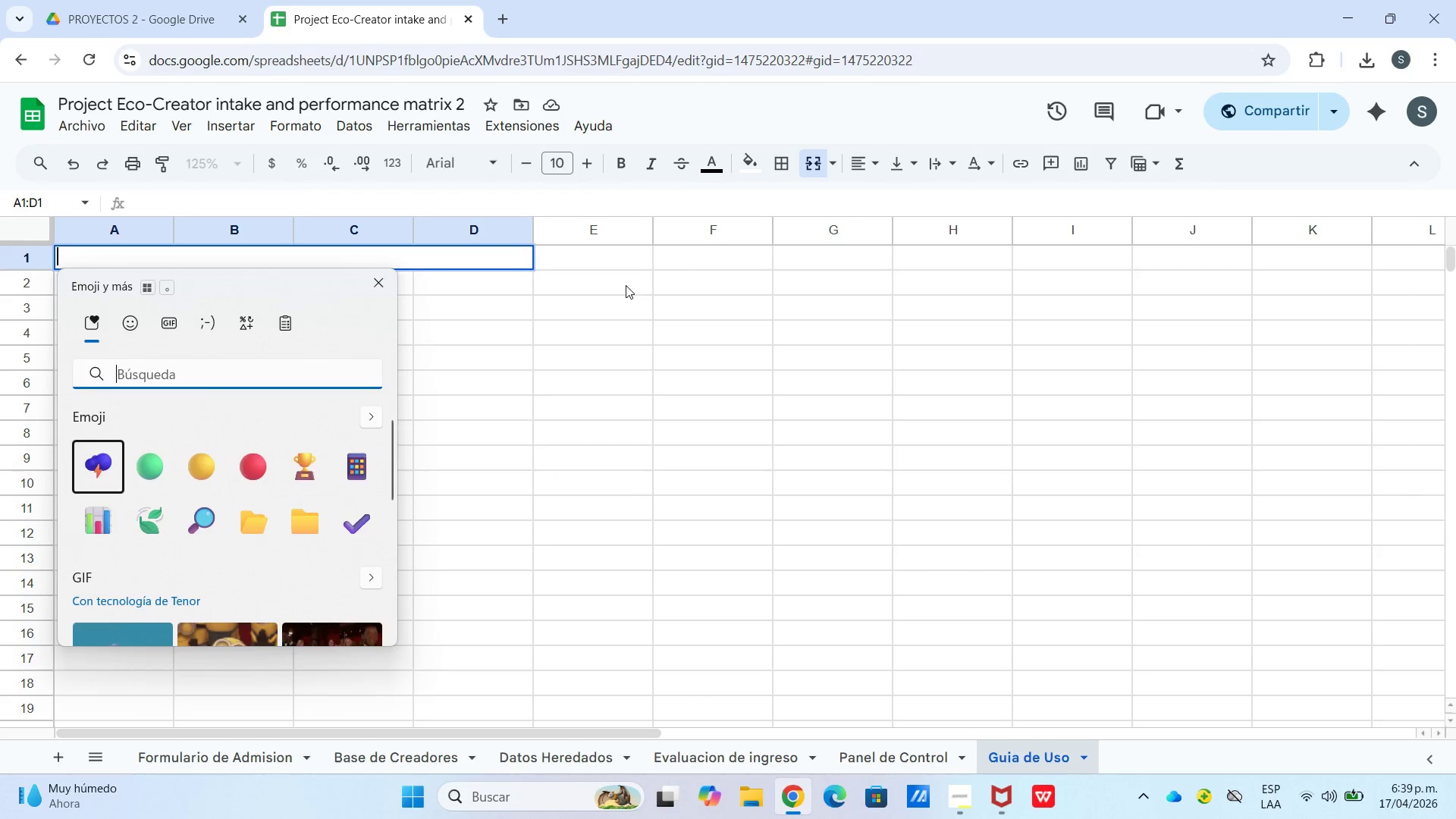 
key(Meta+Period)
 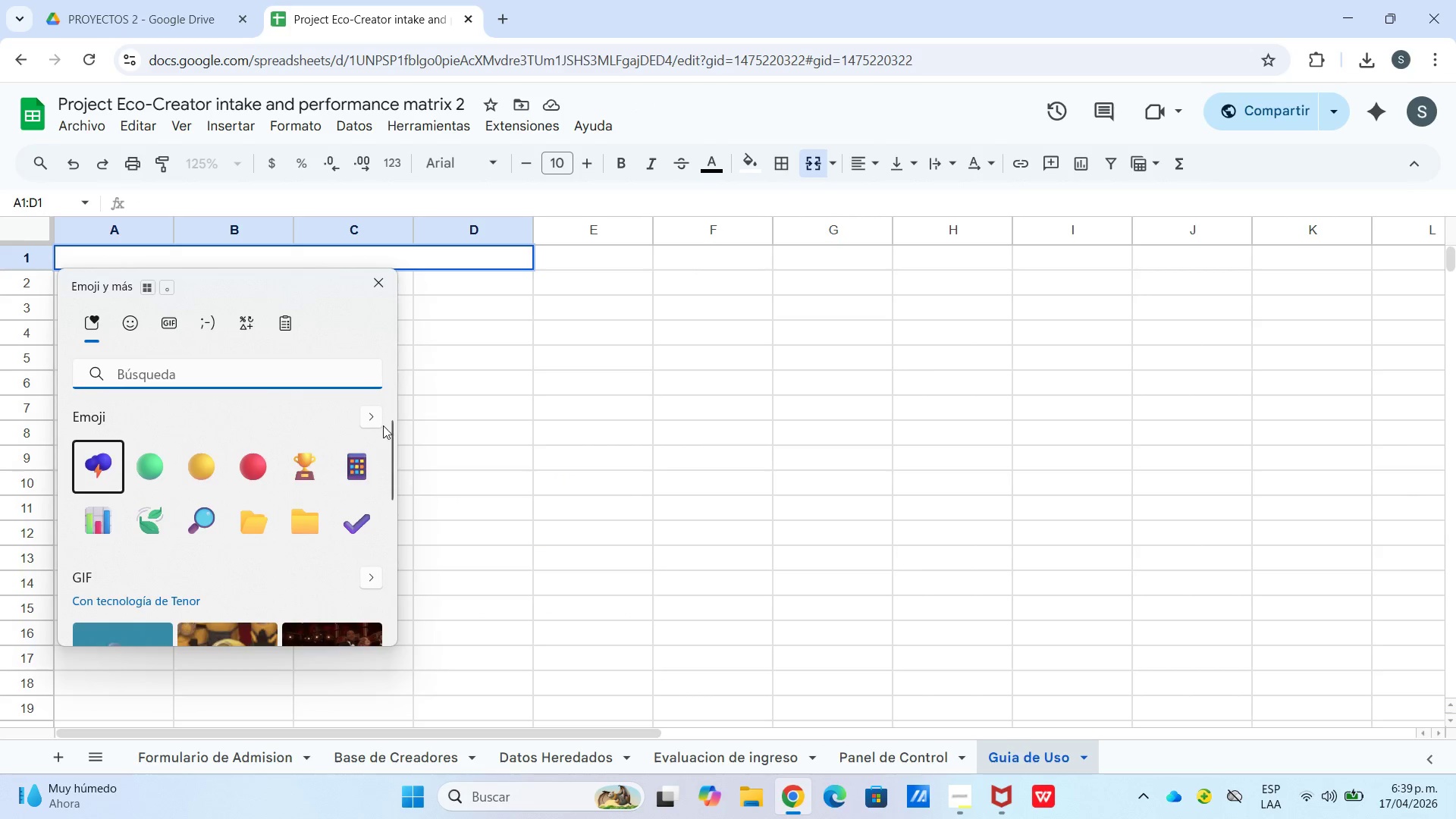 
left_click([366, 416])
 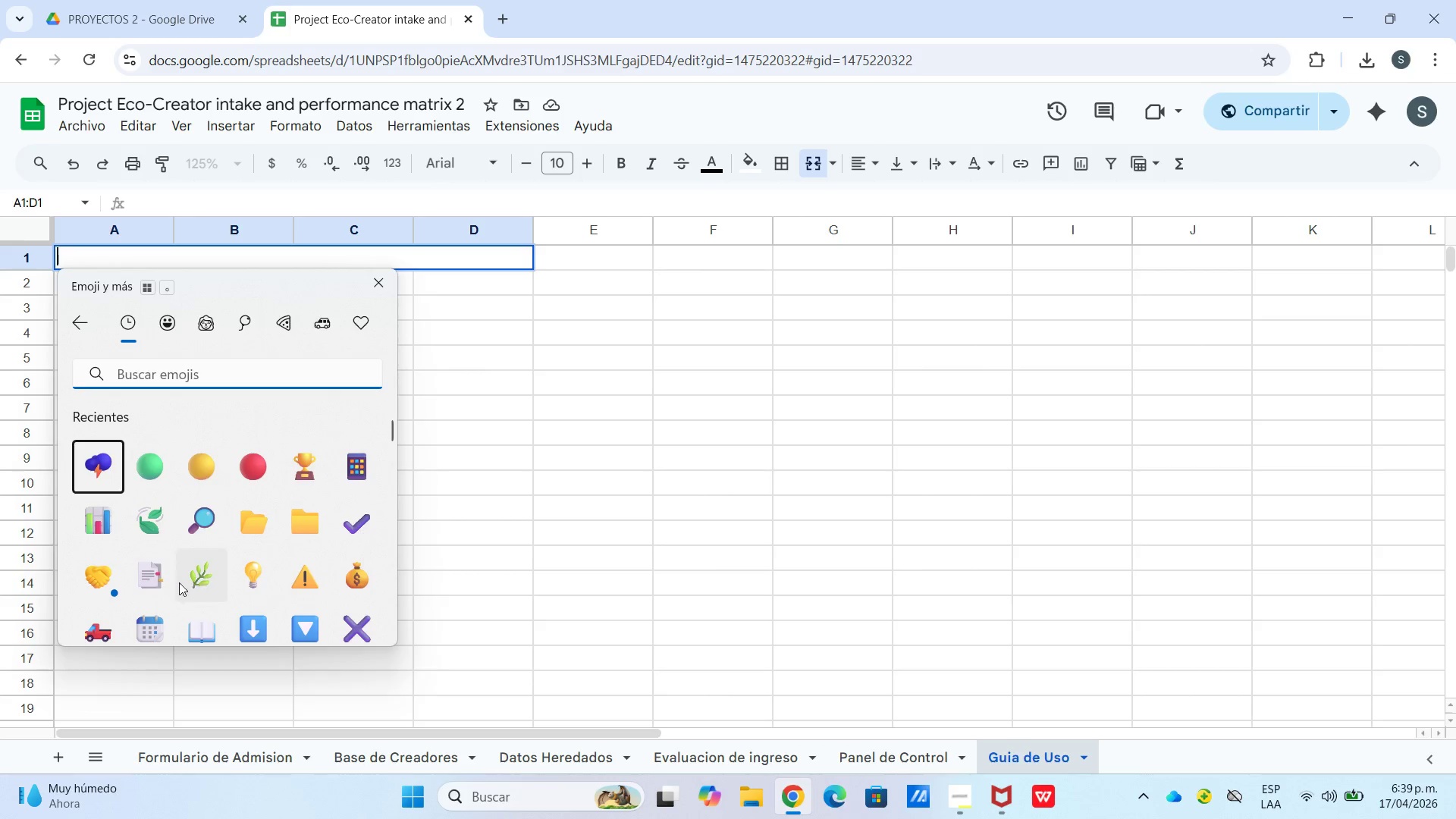 
scroll: coordinate [251, 613], scroll_direction: down, amount: 1.0
 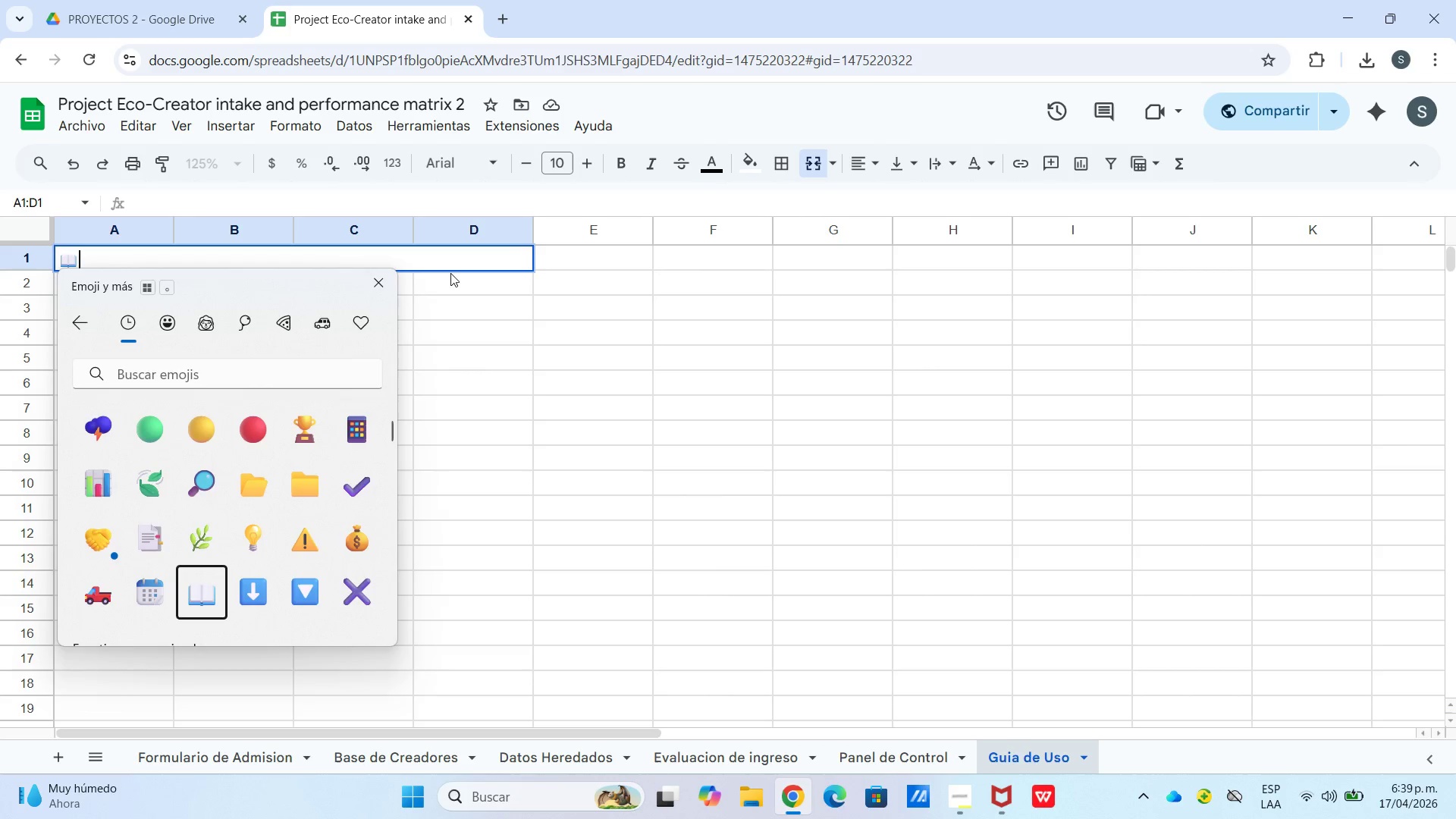 
double_click([452, 262])
 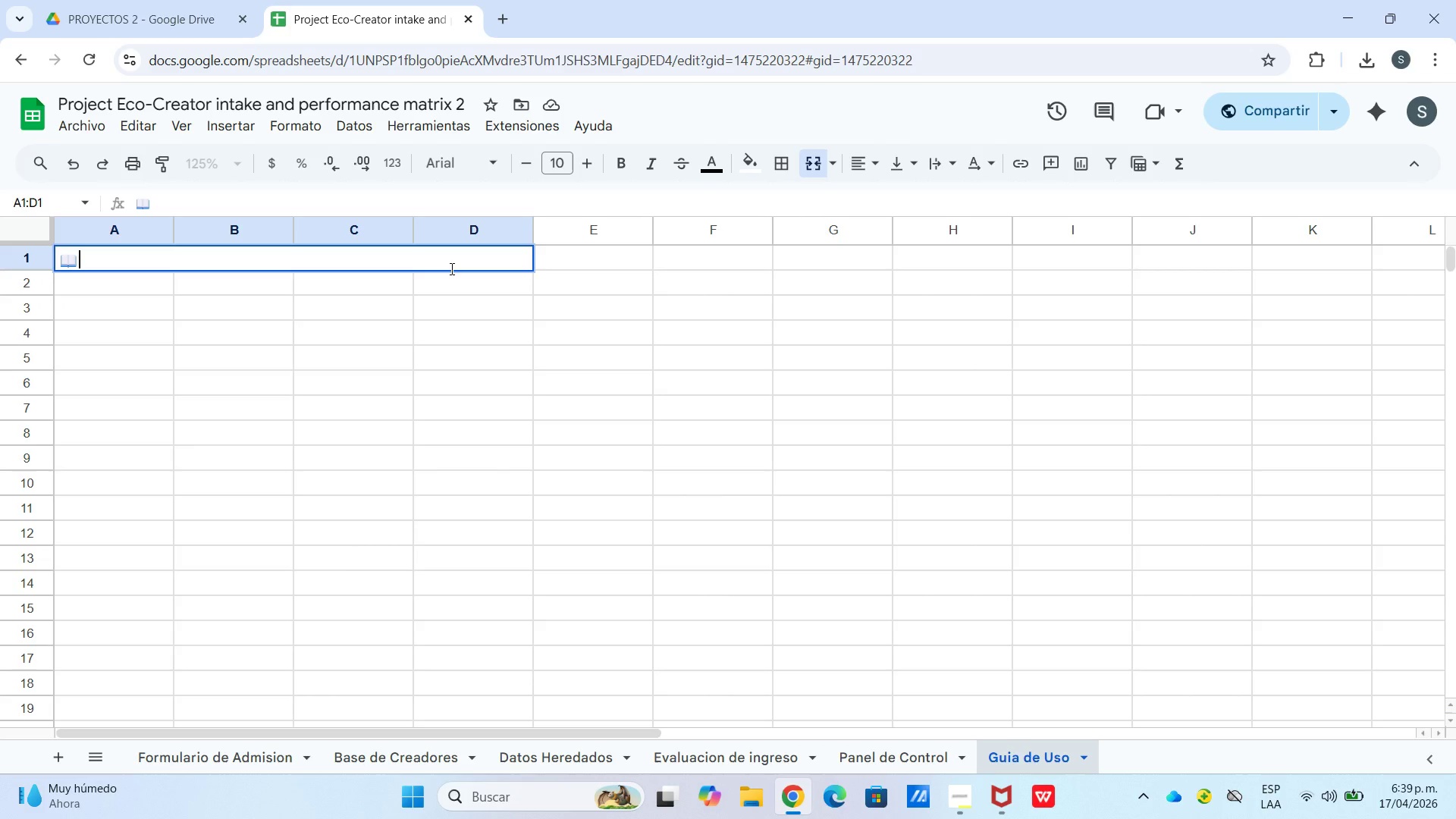 
type(GUIA DE USO--Veridian Bloom Digital Tracker)
 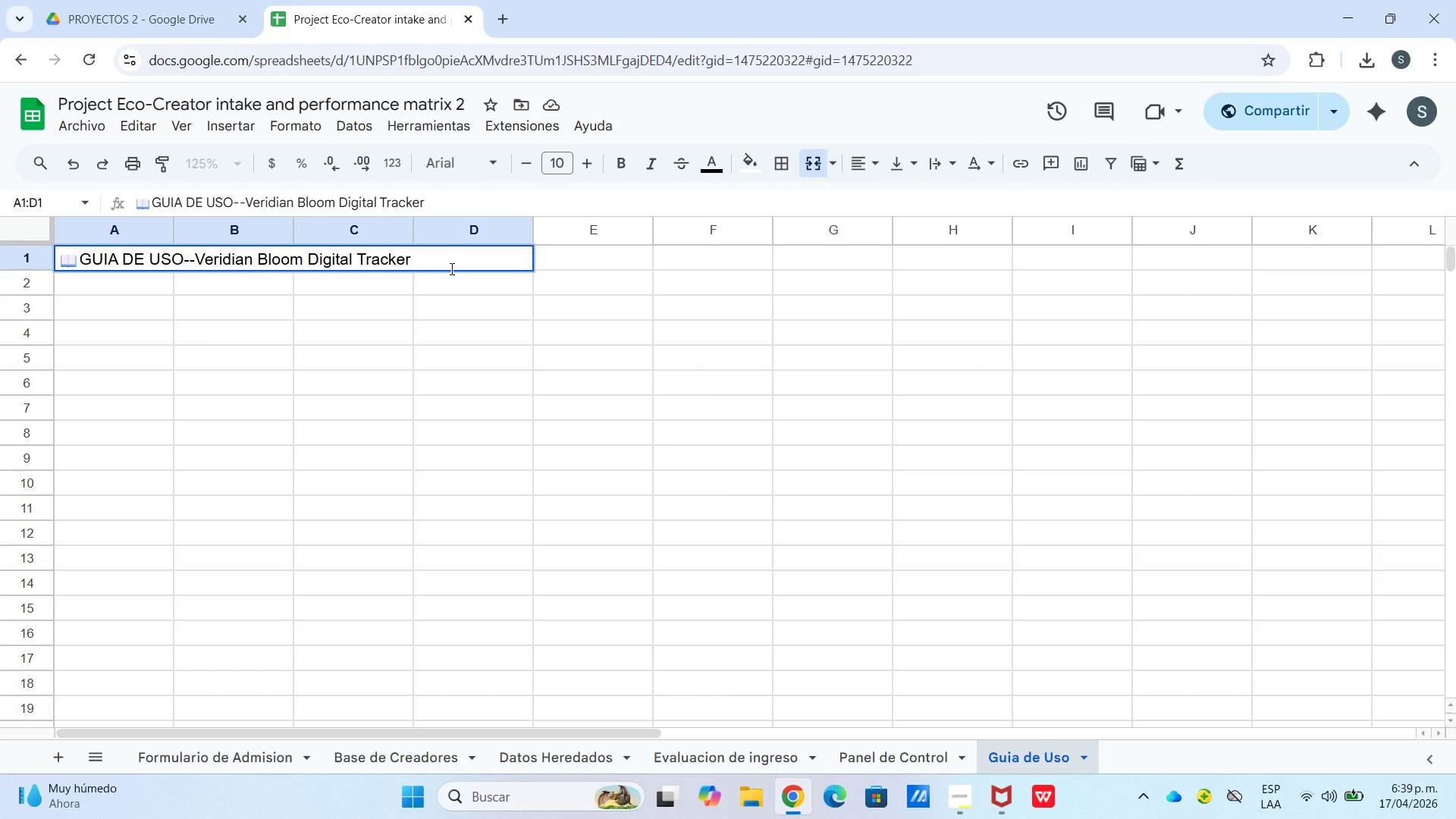 
key(Enter)
 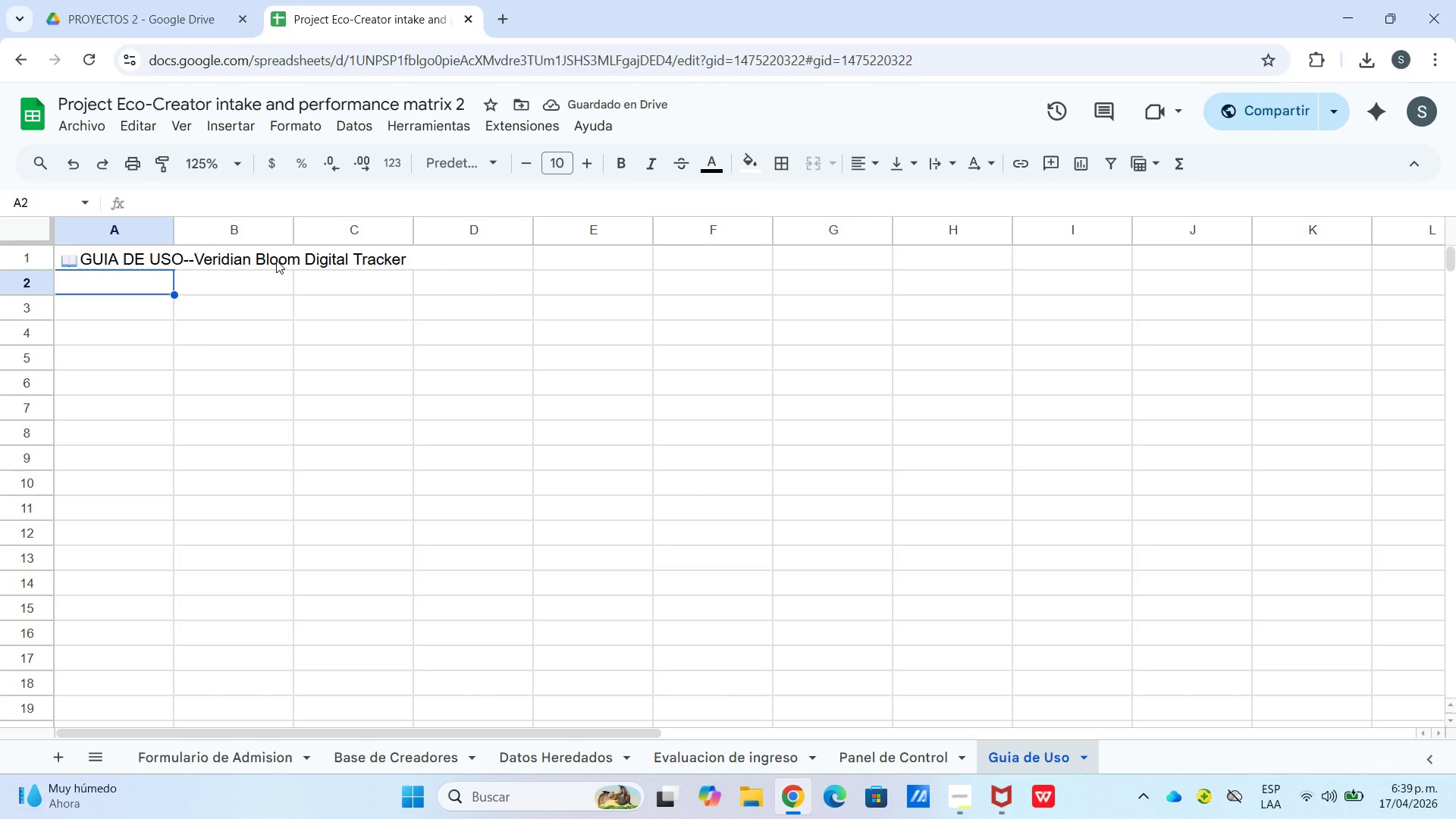 
type(p)
key(Backspace)
type(Paso)
 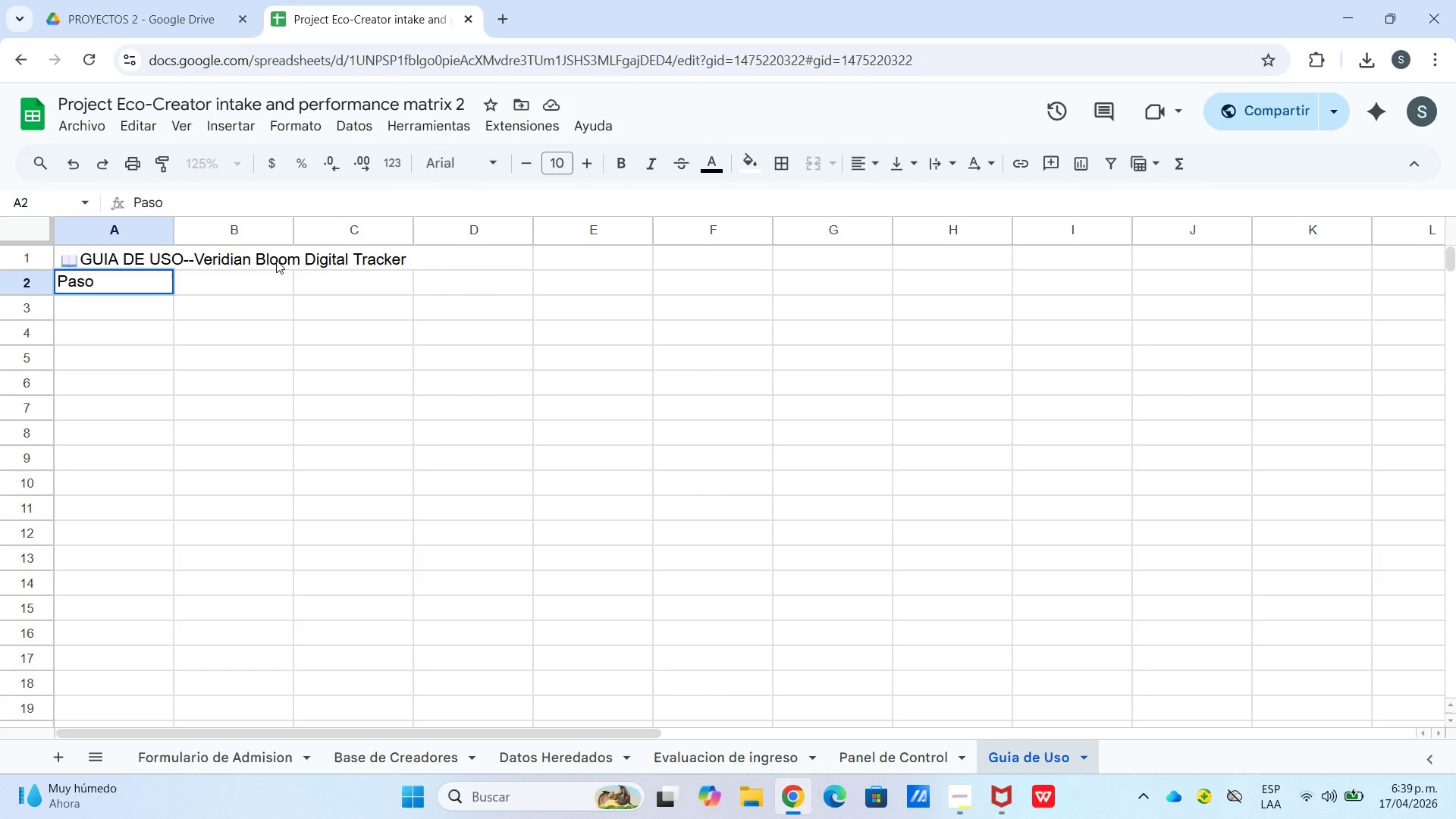 
left_click([206, 285])
 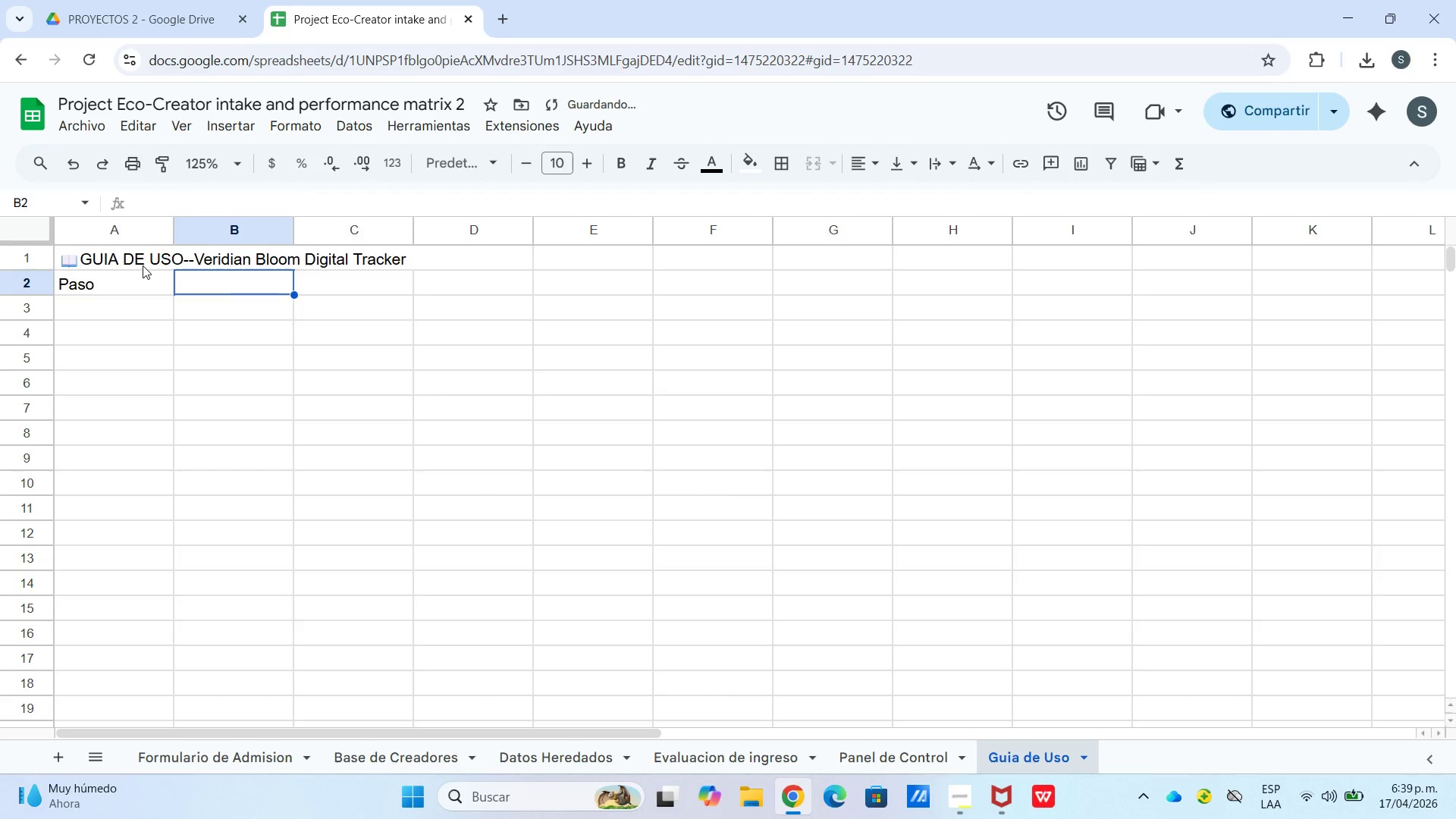 
left_click_drag(start_coordinate=[143, 263], to_coordinate=[366, 287])
 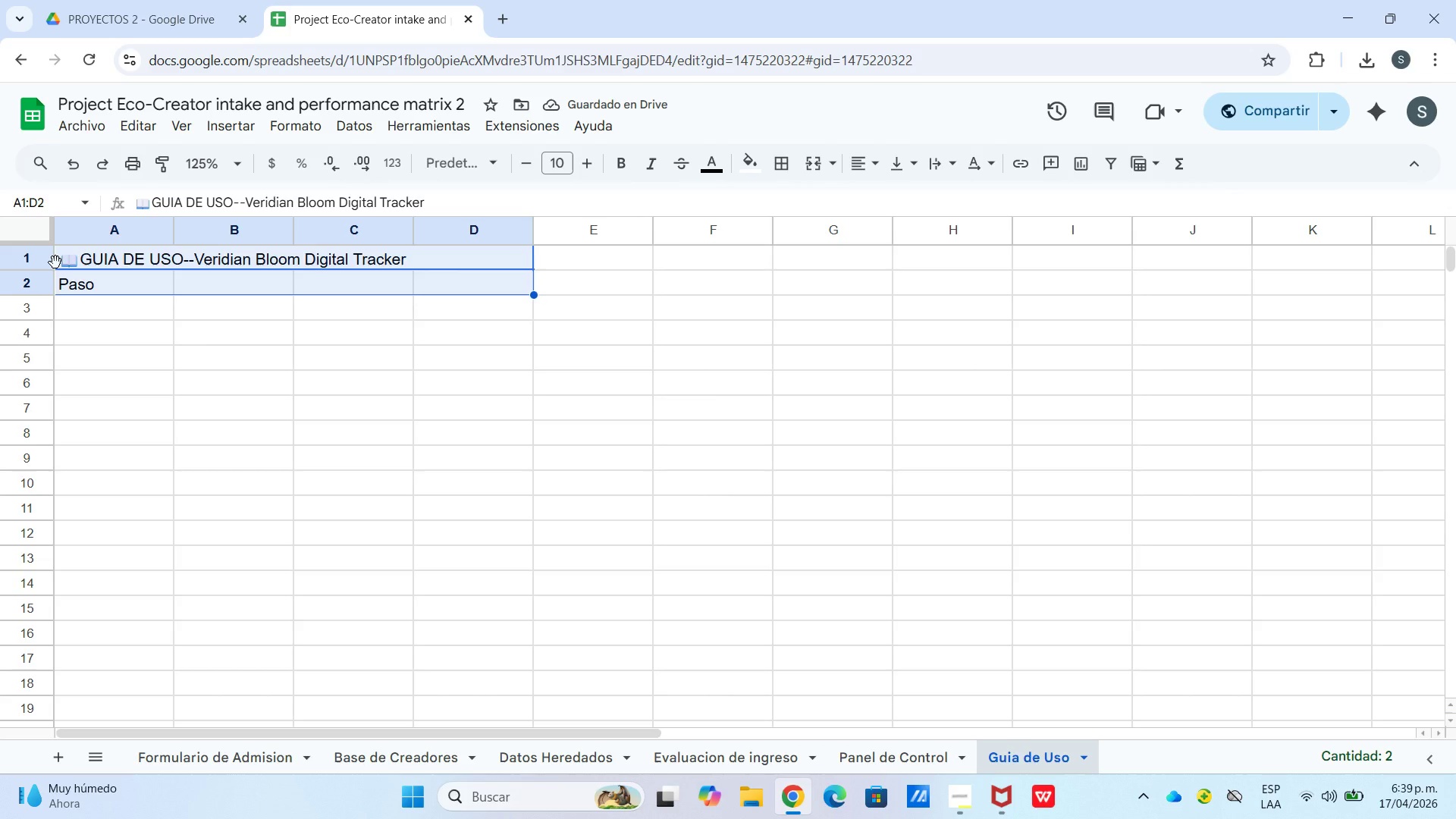 
left_click_drag(start_coordinate=[55, 262], to_coordinate=[193, 270])
 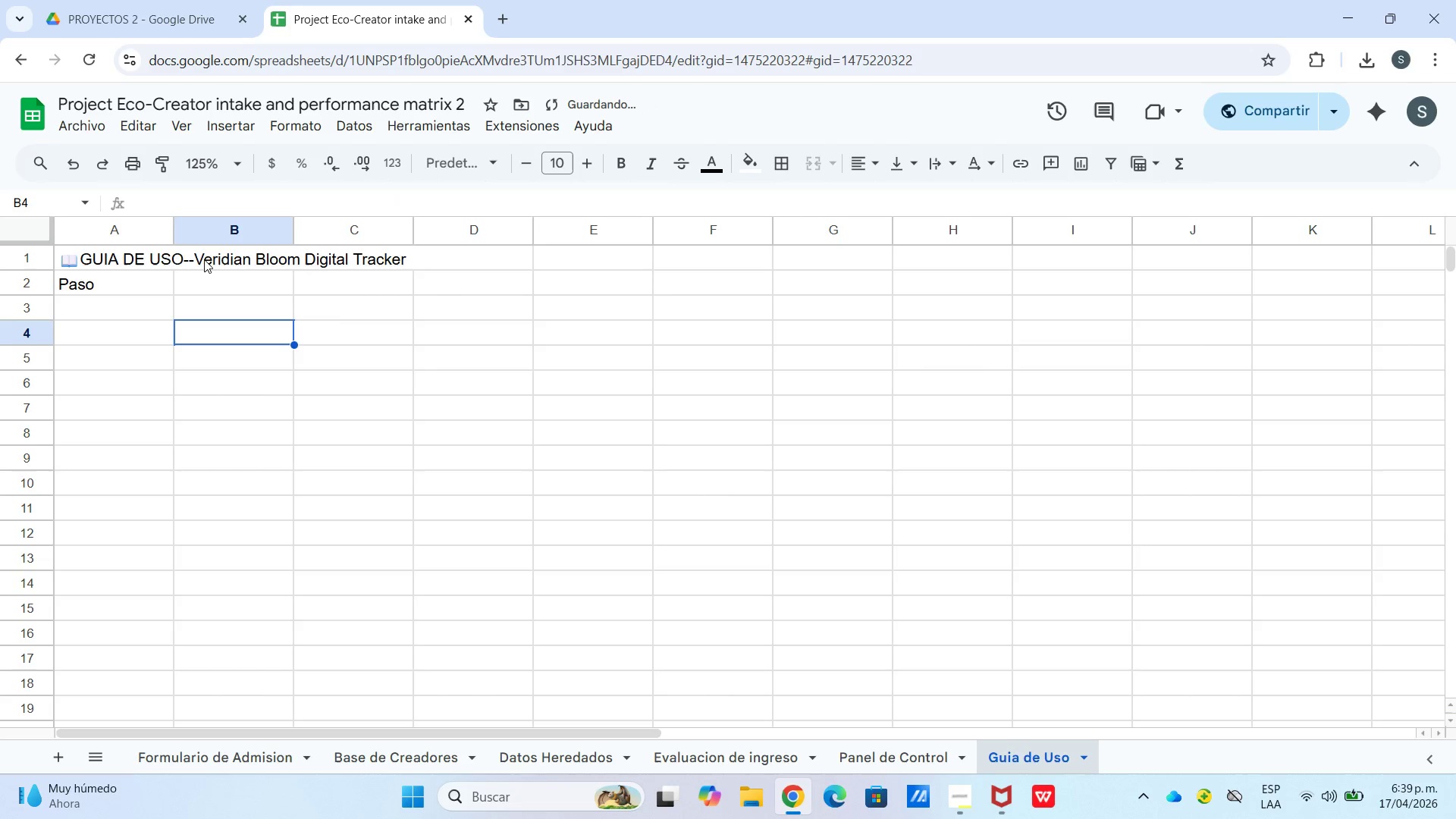 
left_click_drag(start_coordinate=[147, 253], to_coordinate=[262, 285])
 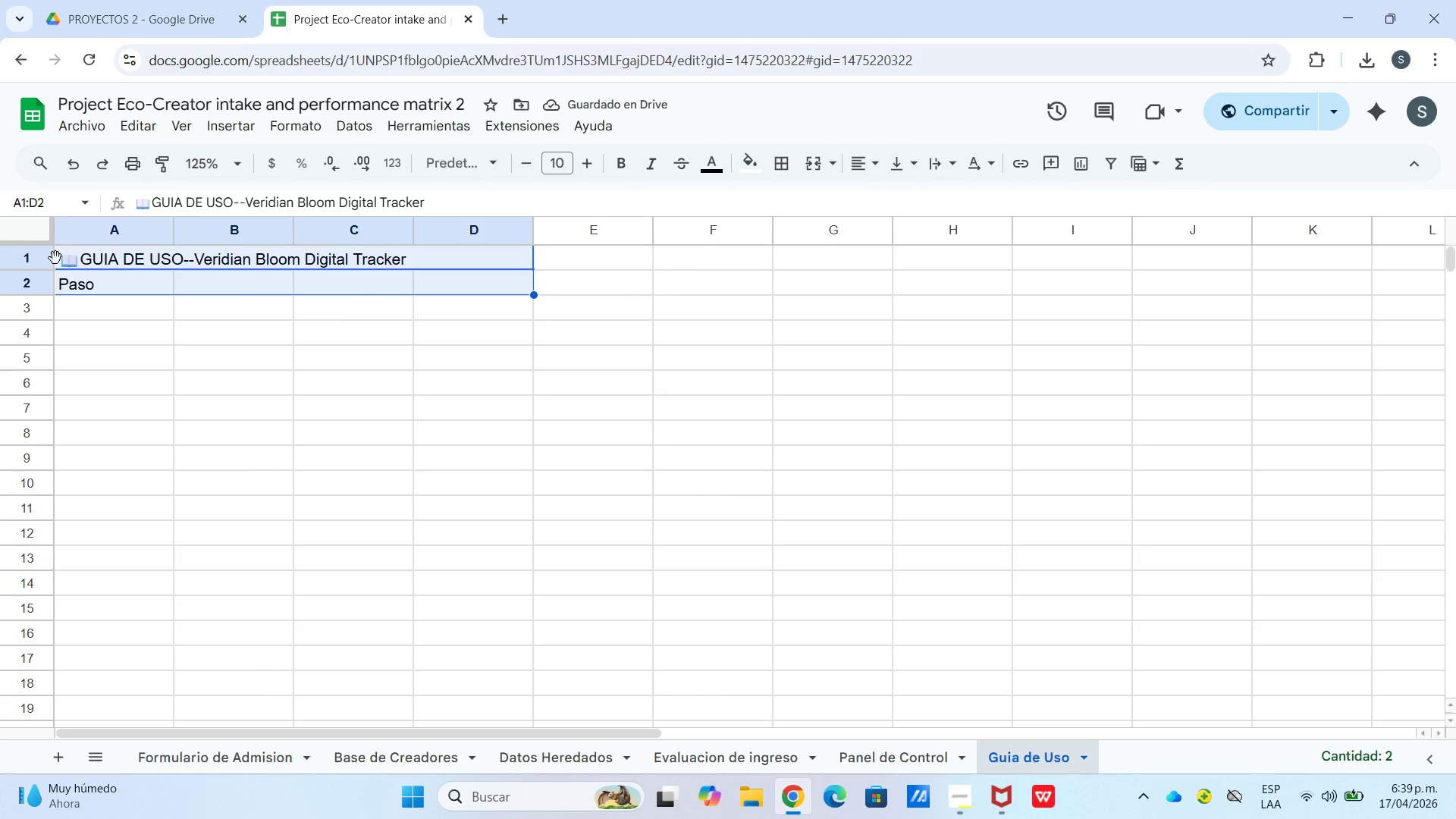 
left_click_drag(start_coordinate=[53, 259], to_coordinate=[202, 255])
 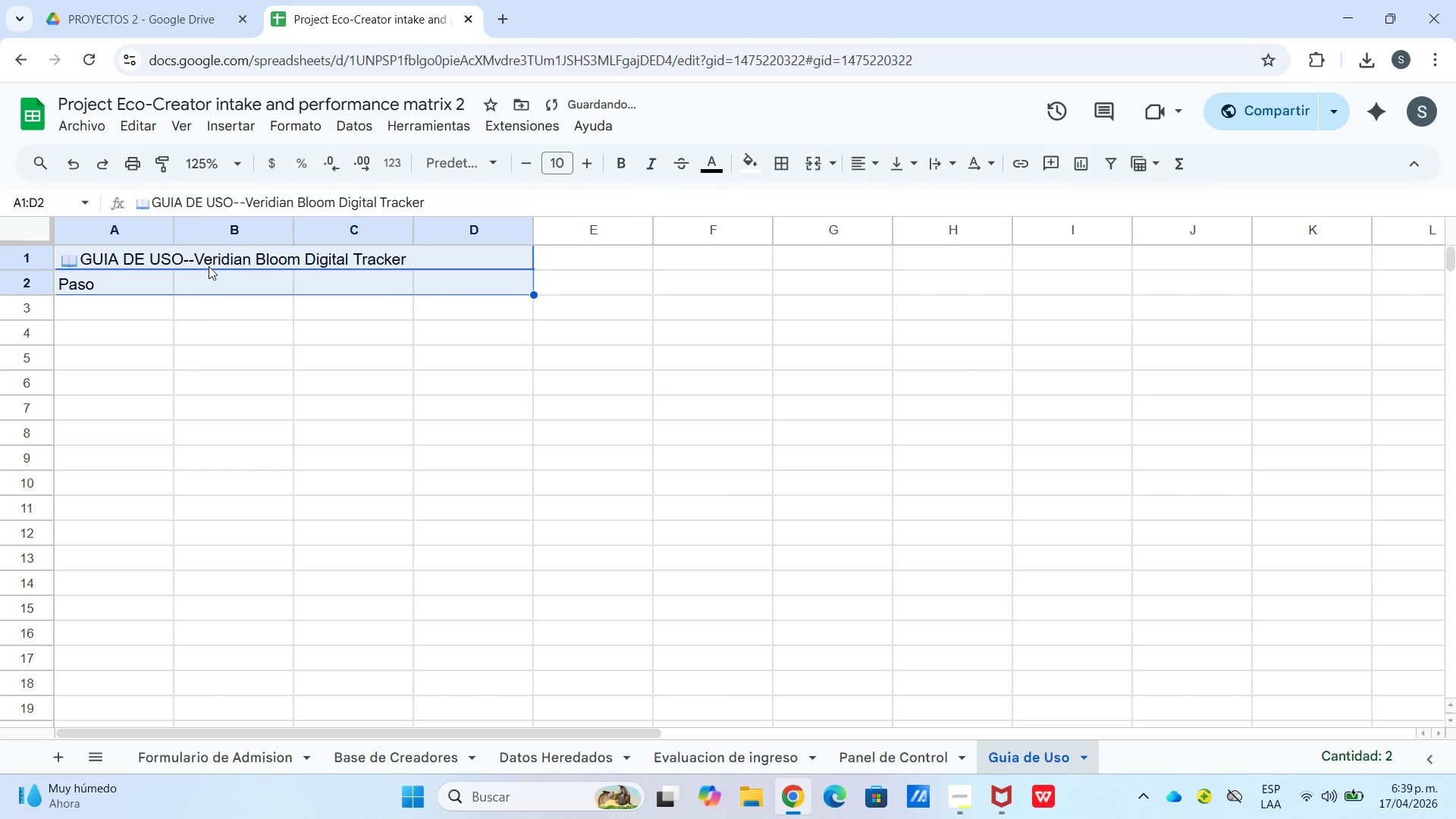 
left_click([211, 276])
 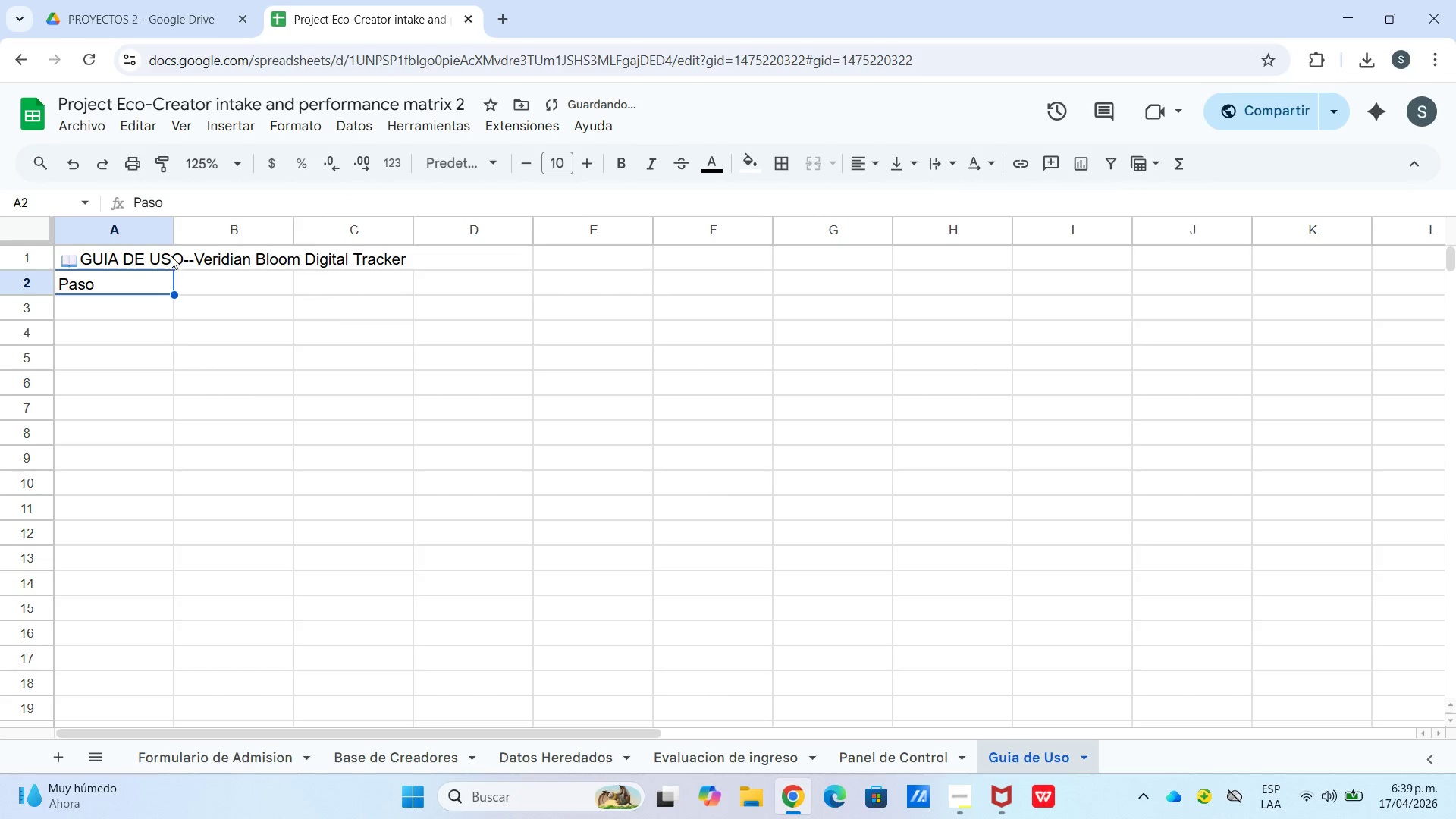 
left_click([158, 256])
 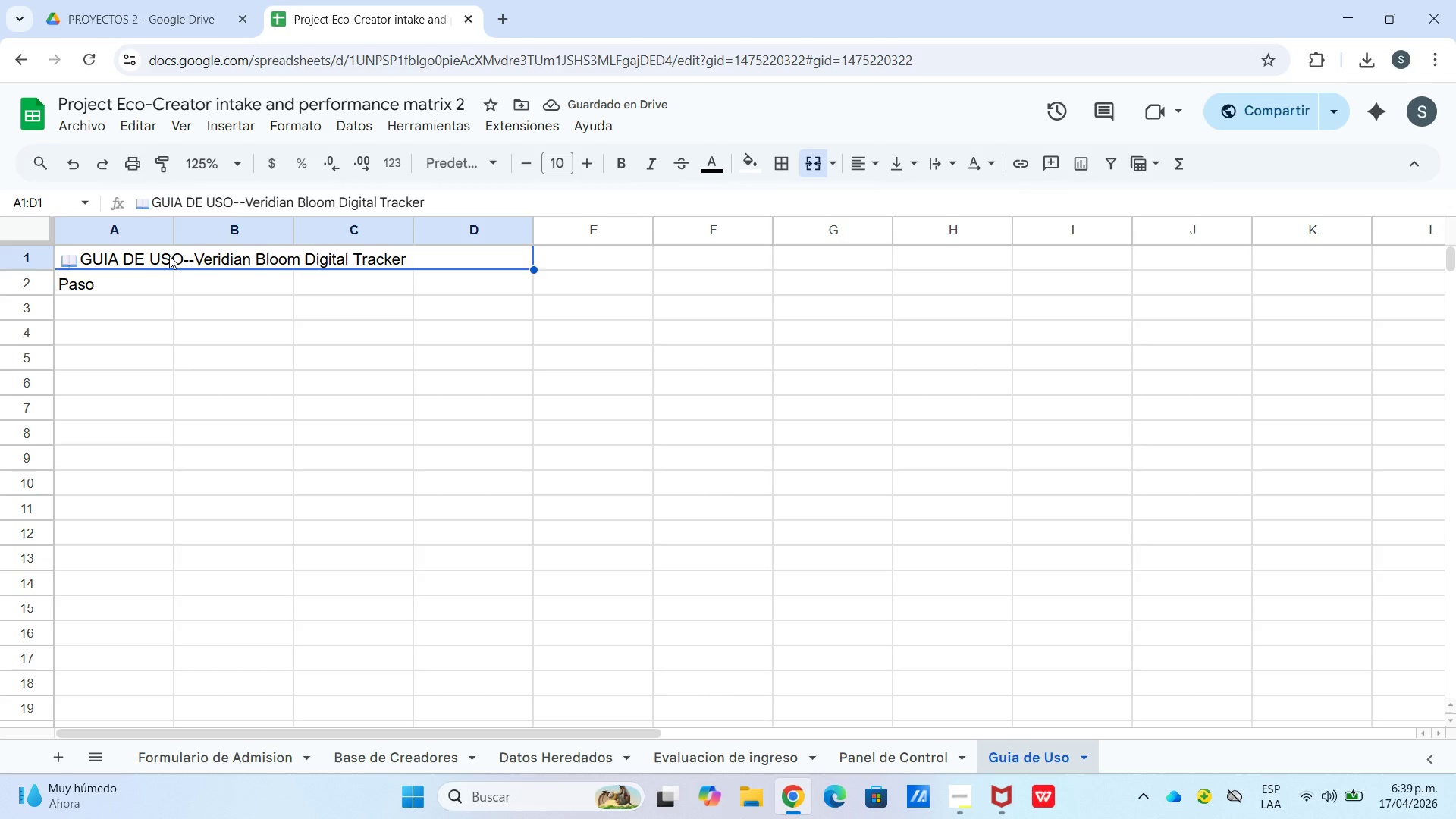 
left_click_drag(start_coordinate=[156, 250], to_coordinate=[167, 276])
 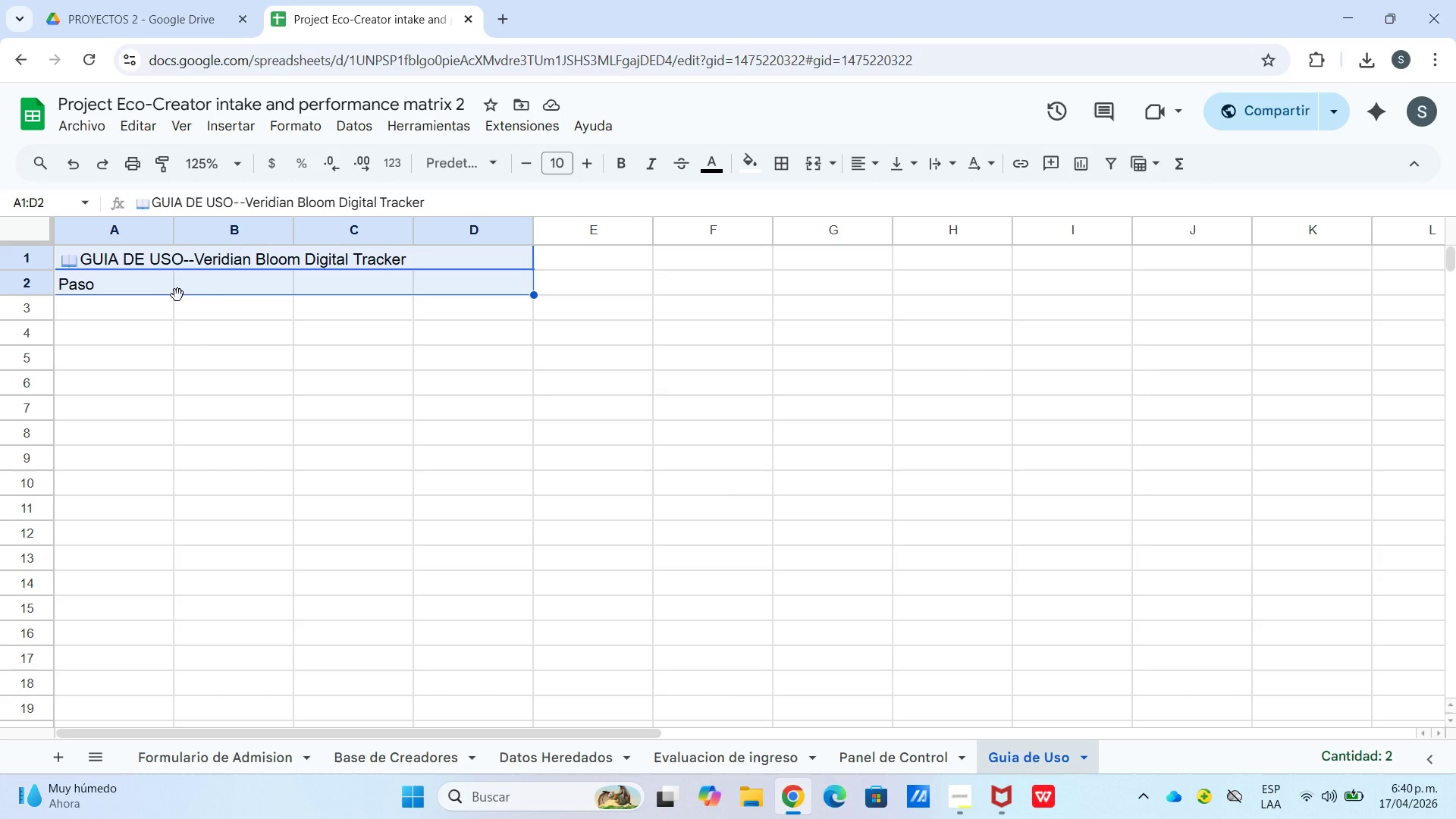 
left_click_drag(start_coordinate=[177, 295], to_coordinate=[300, 290])
 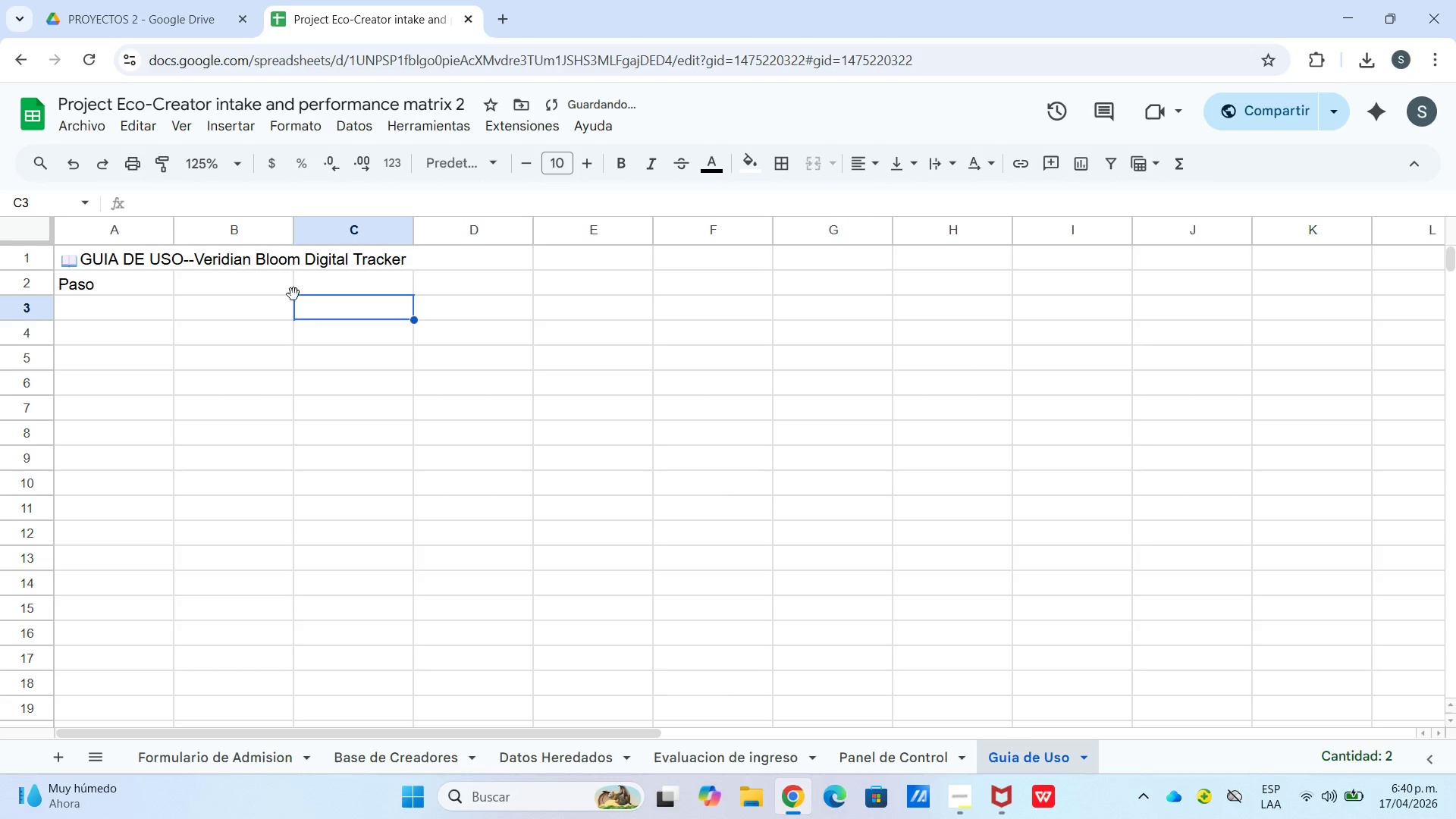 
double_click([307, 262])
 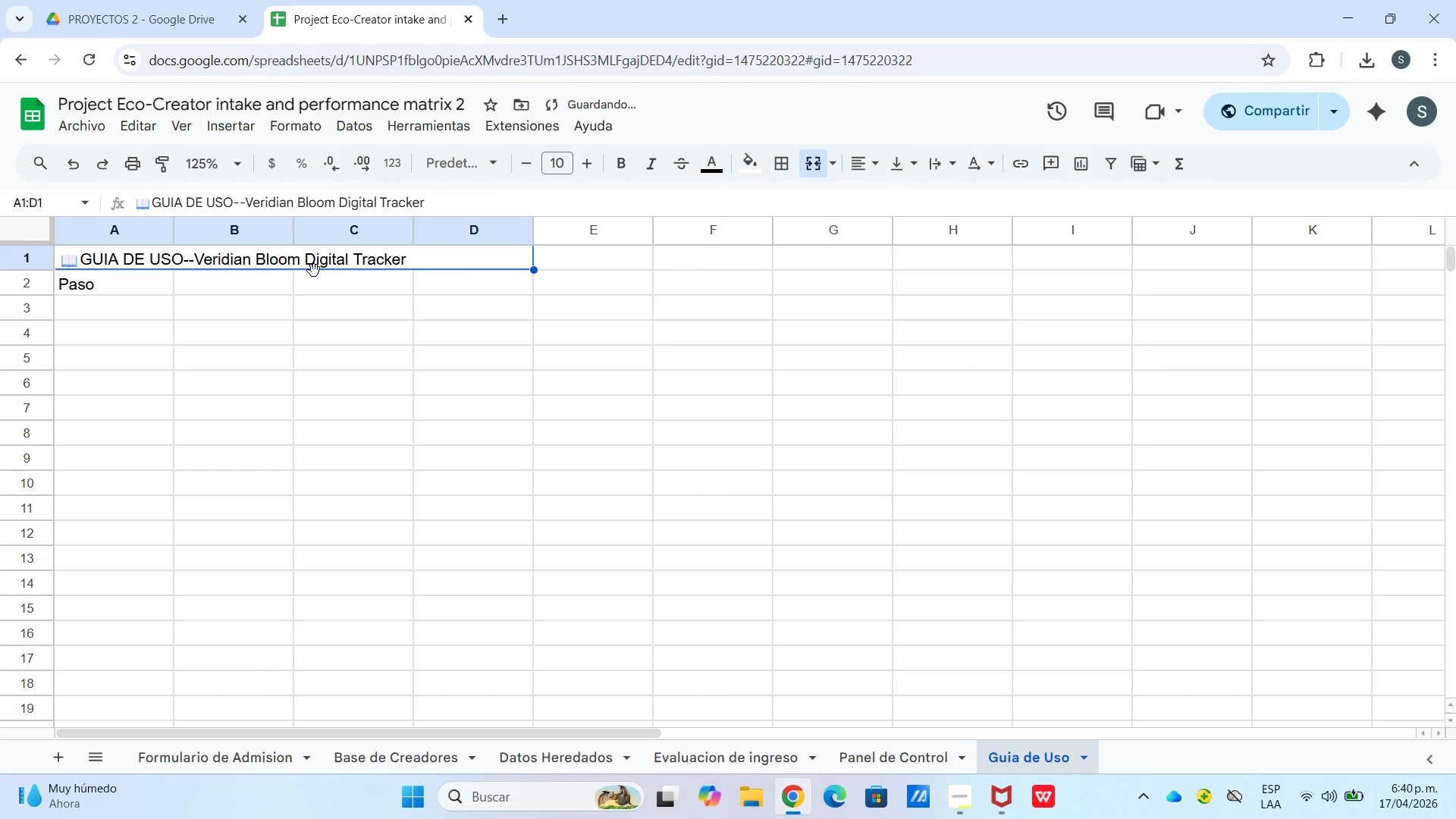 
left_click_drag(start_coordinate=[314, 271], to_coordinate=[422, 268])
 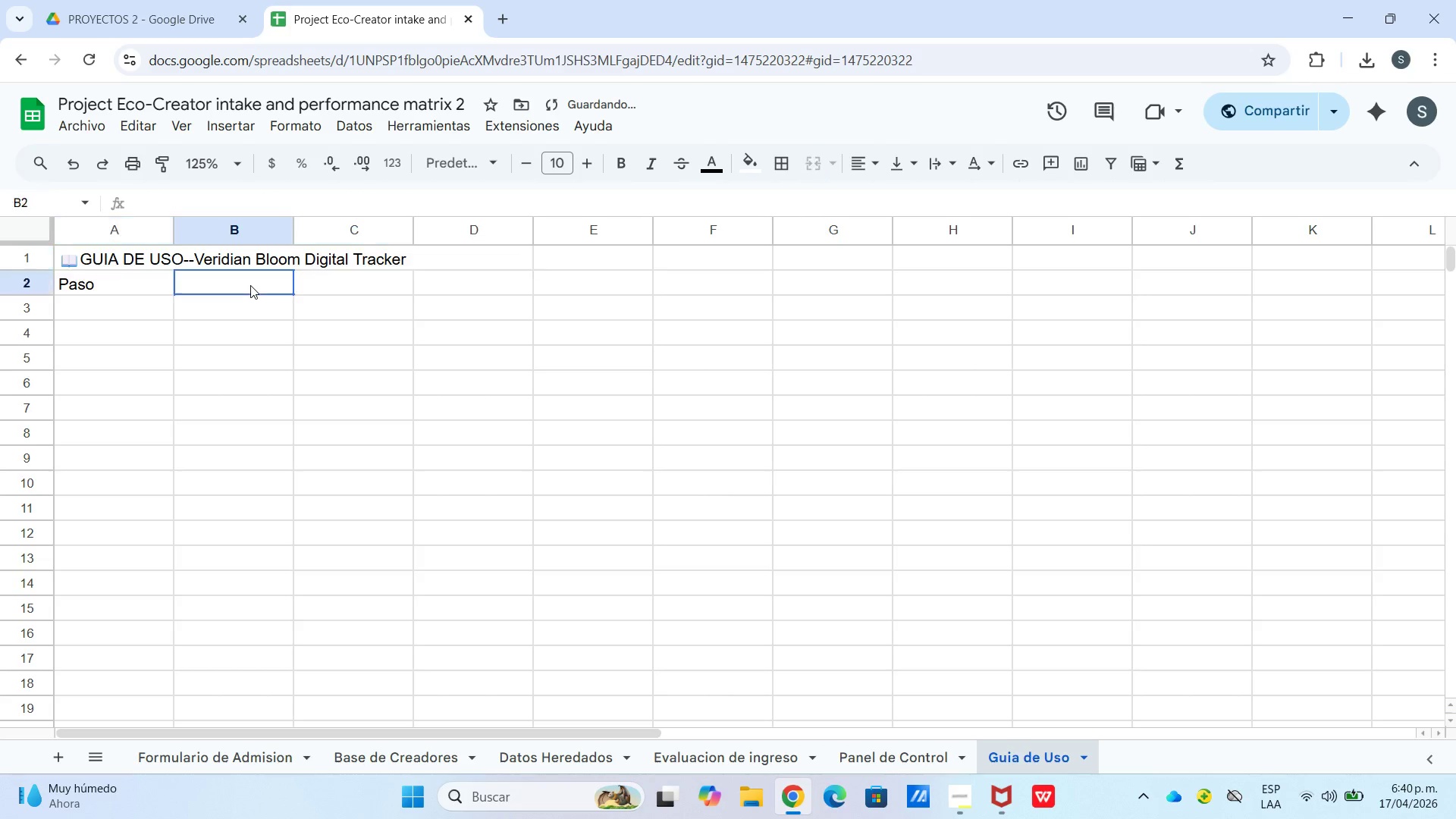 
double_click([161, 253])
 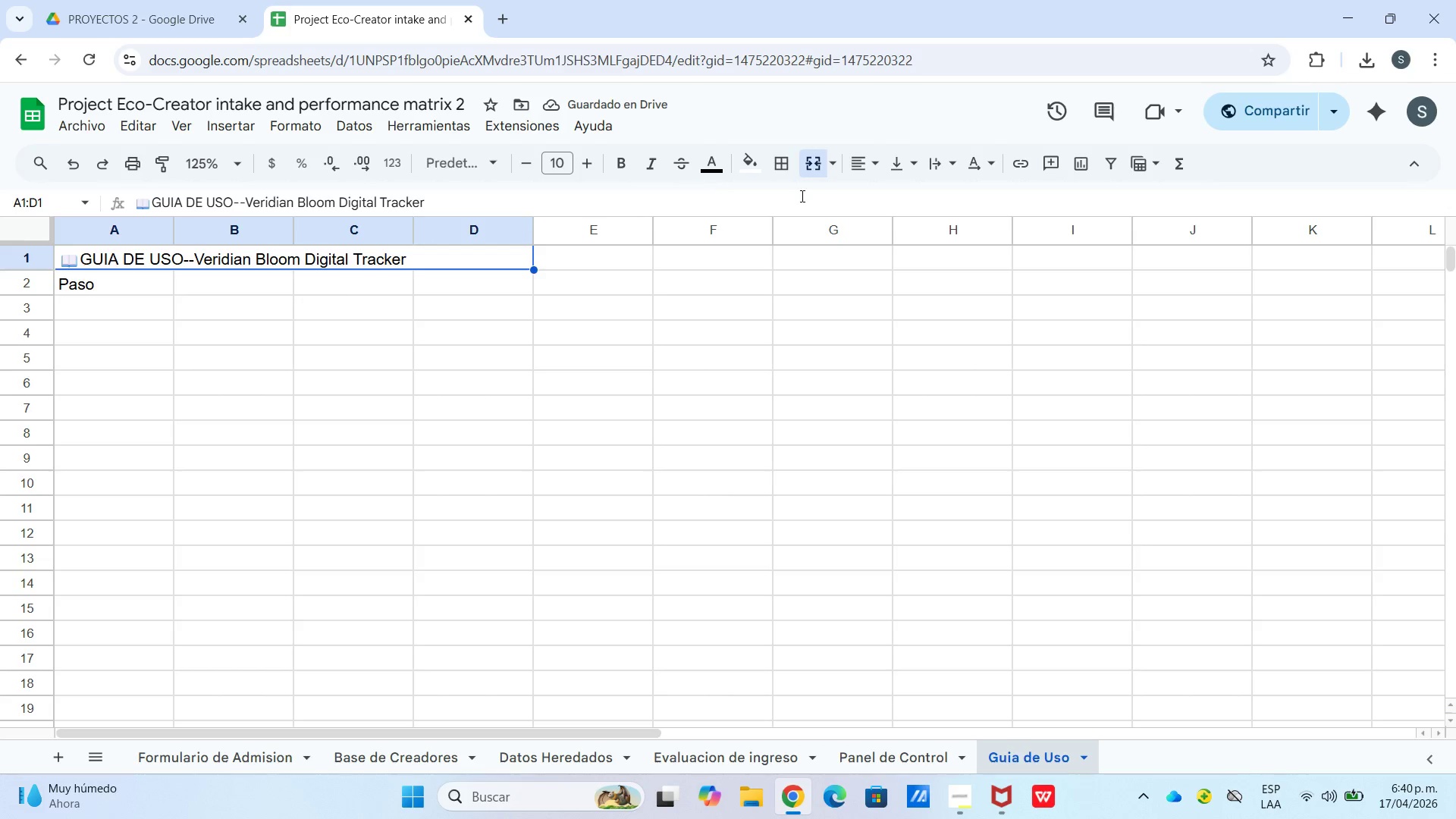 
left_click([811, 165])
 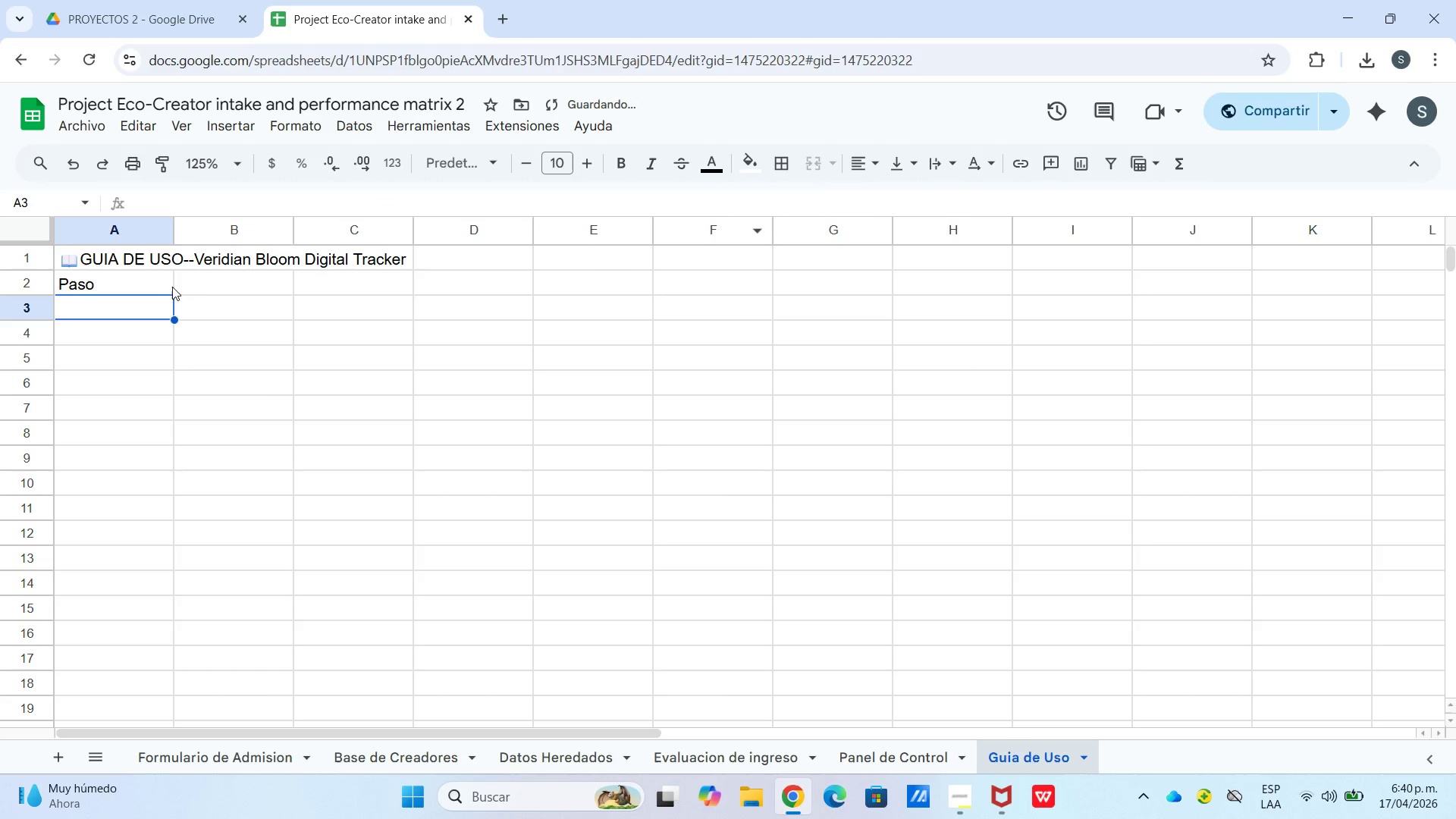 
left_click_drag(start_coordinate=[152, 263], to_coordinate=[433, 261])
 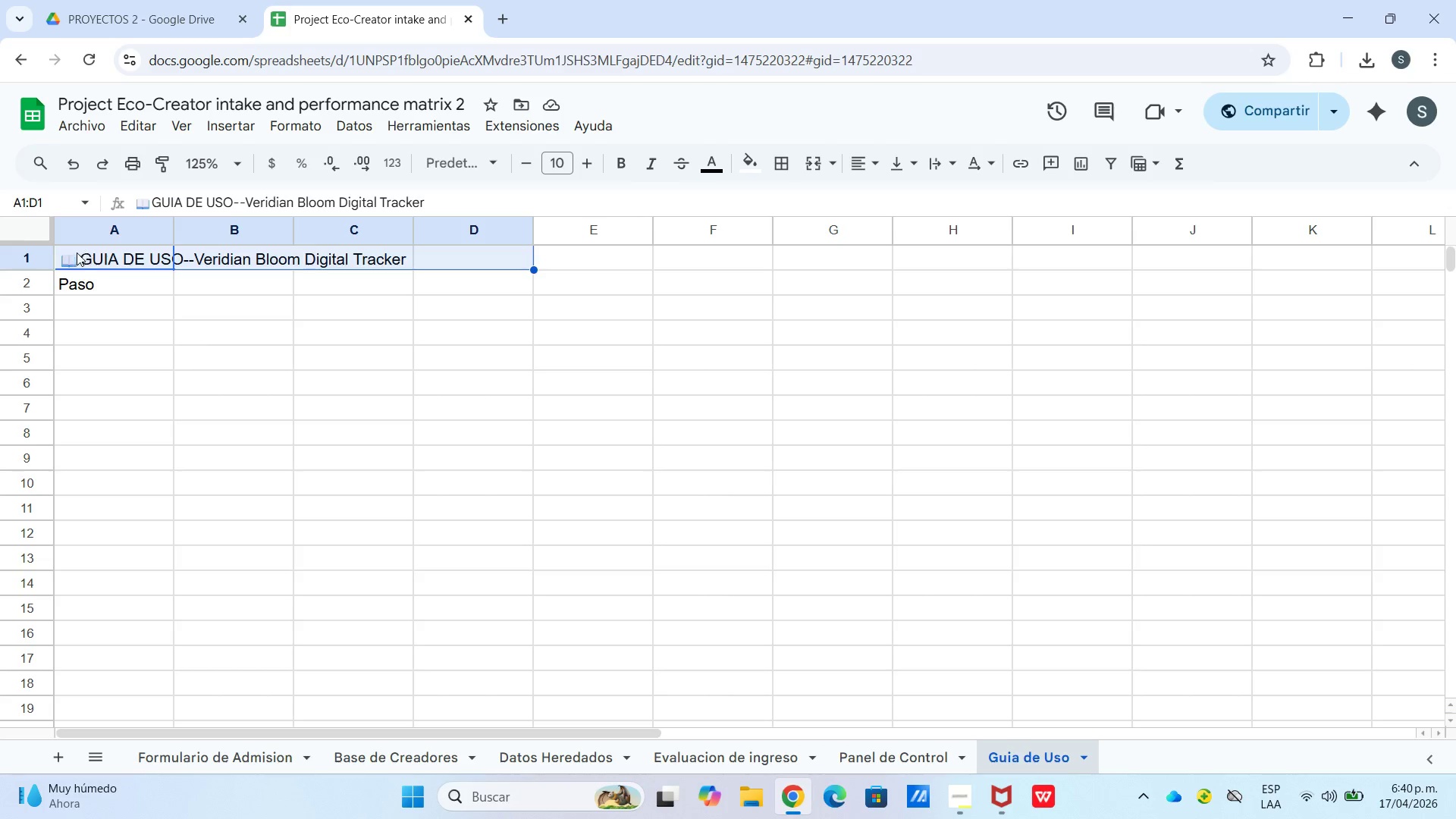 
wait(5.16)
 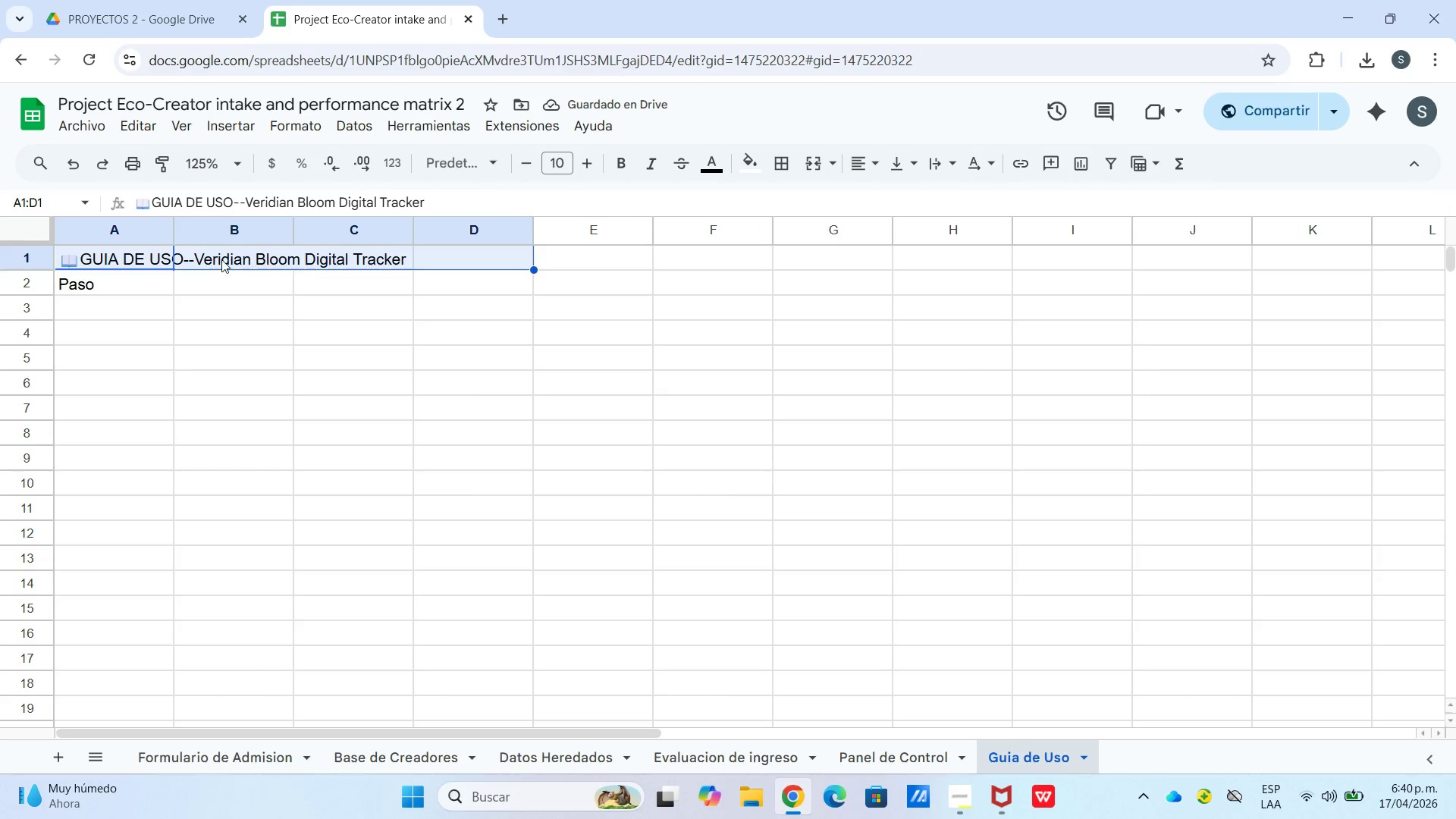 
left_click_drag(start_coordinate=[52, 259], to_coordinate=[36, 253])
 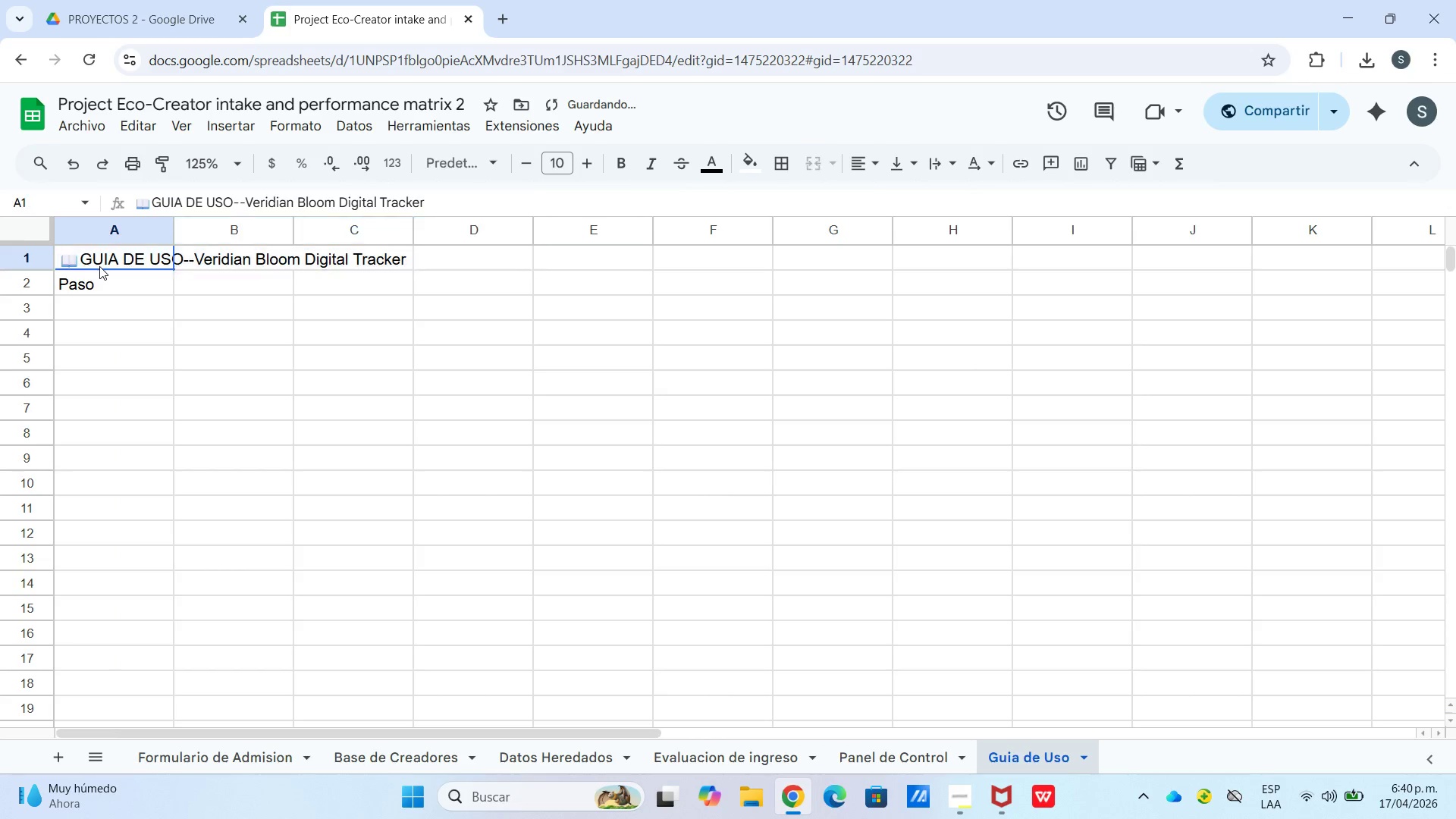 
left_click_drag(start_coordinate=[102, 262], to_coordinate=[341, 268])
 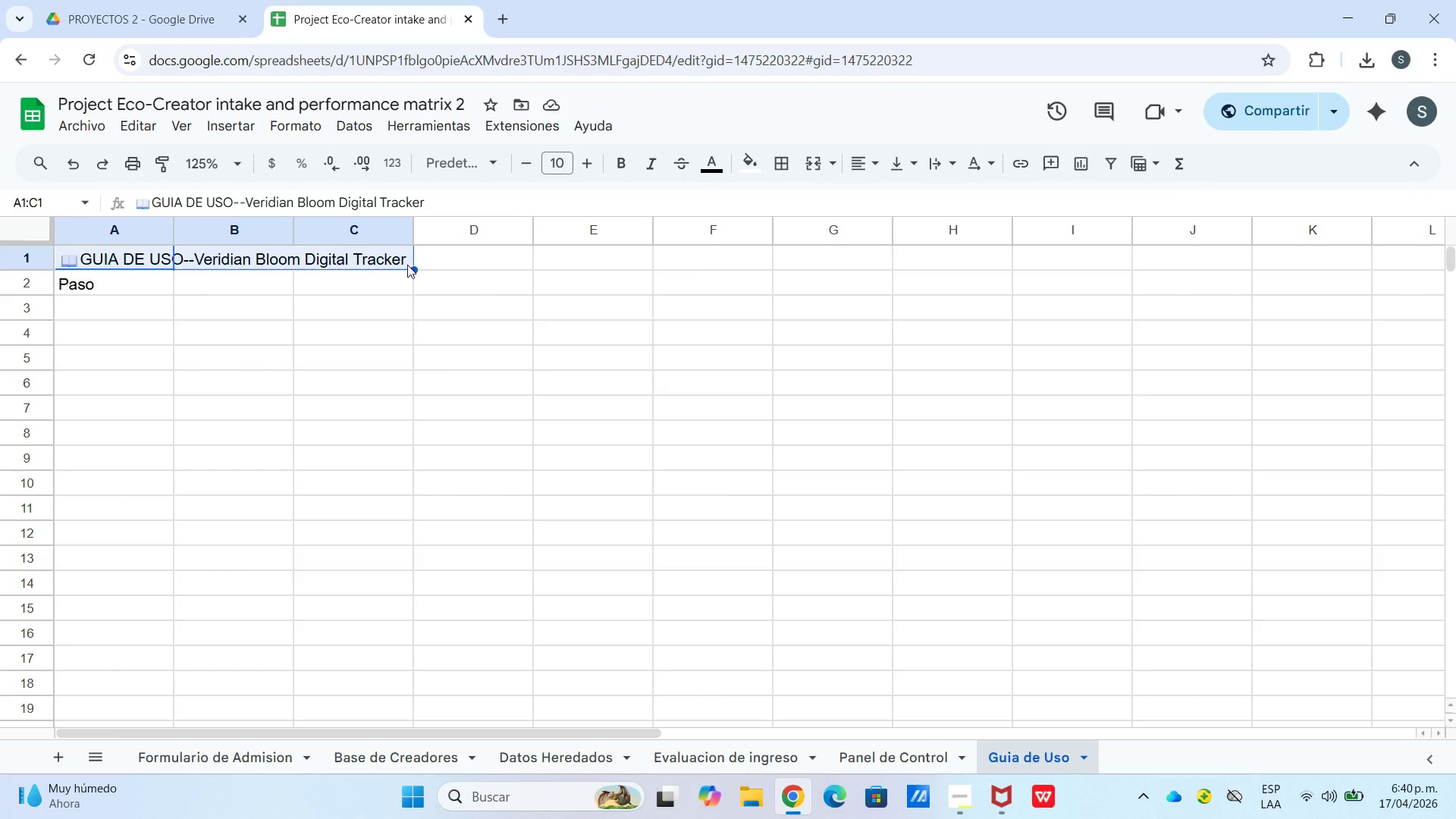 
left_click_drag(start_coordinate=[394, 269], to_coordinate=[453, 264])
 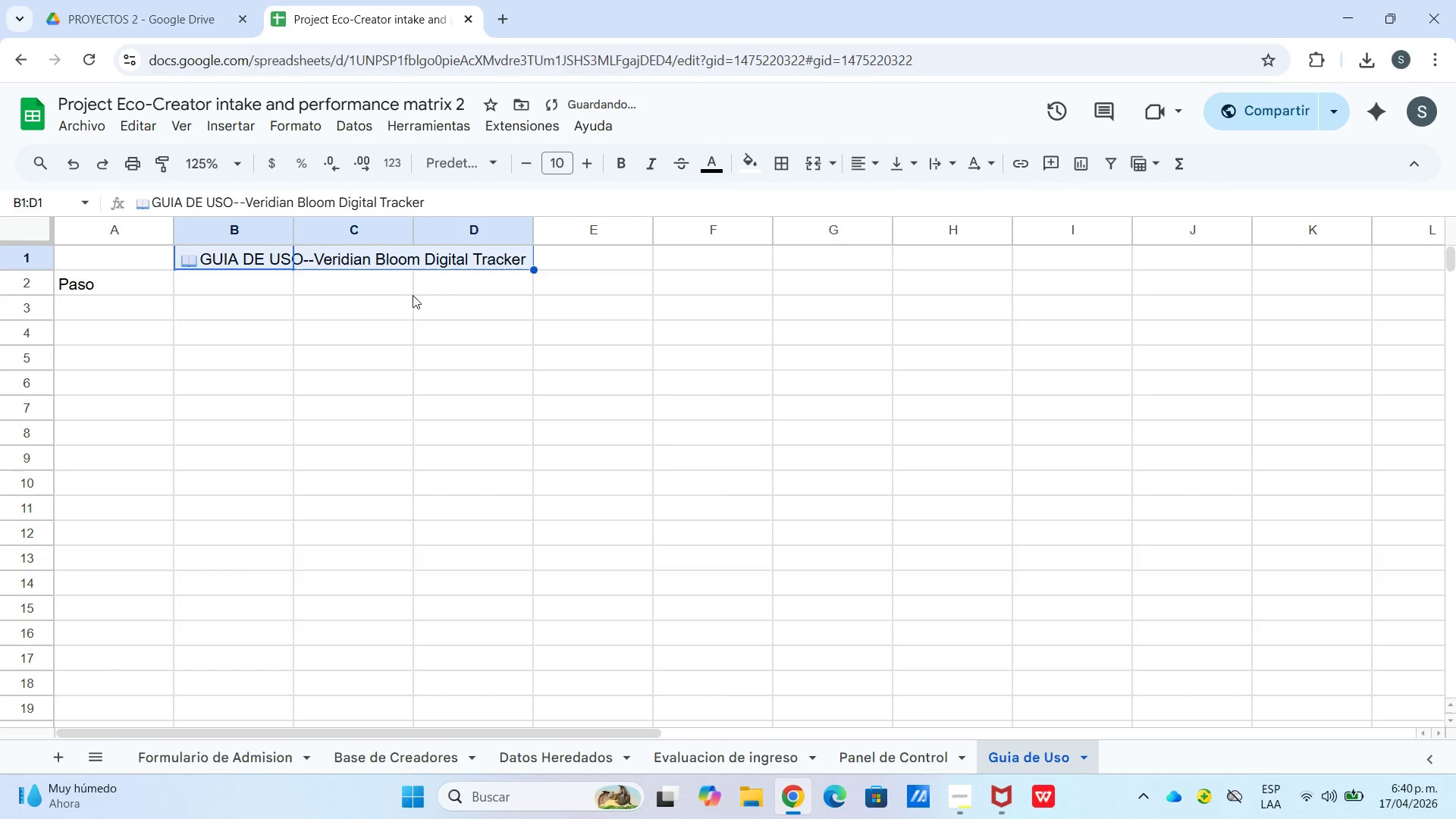 
left_click_drag(start_coordinate=[410, 297], to_coordinate=[392, 298])
 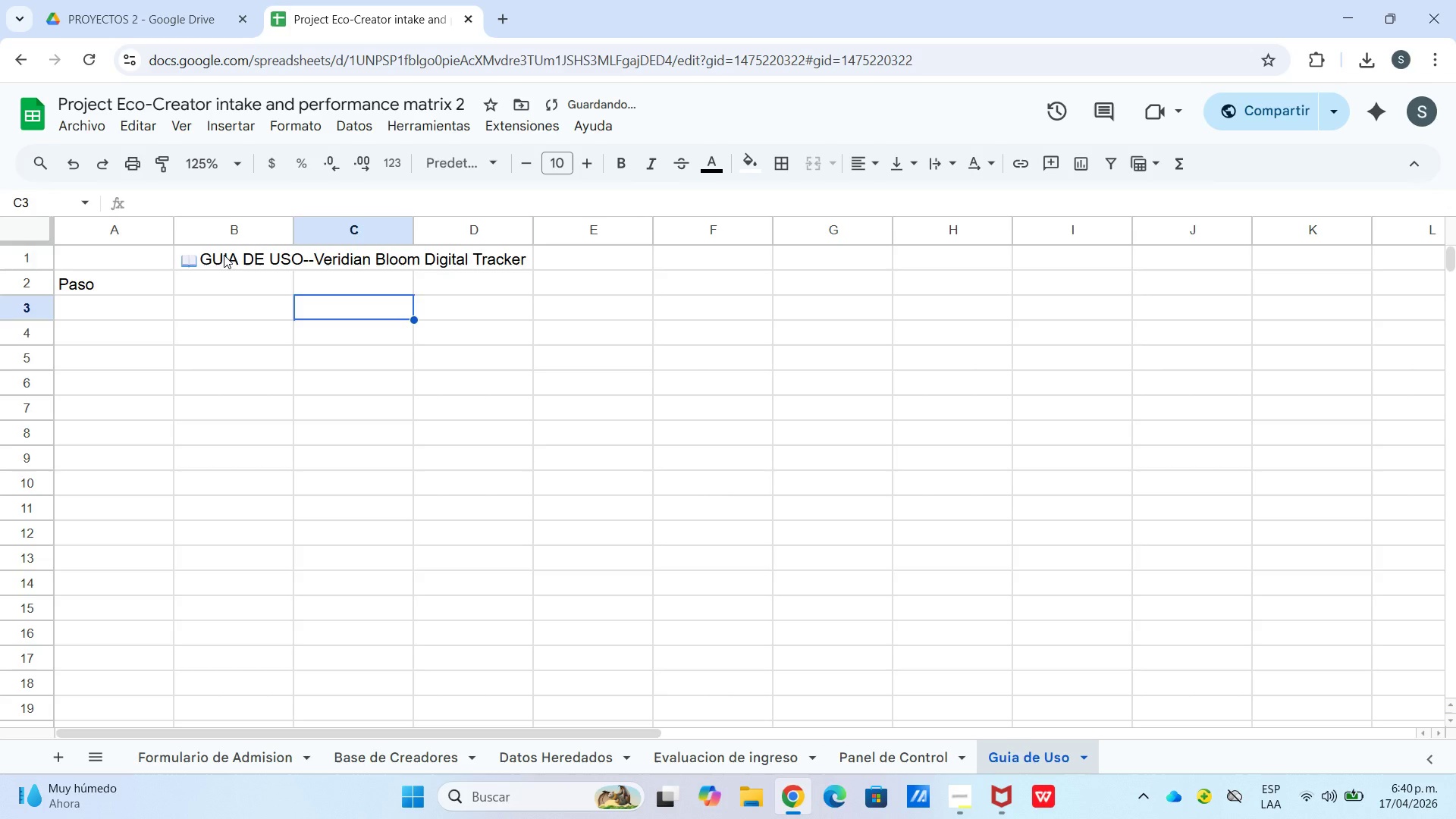 
left_click_drag(start_coordinate=[224, 255], to_coordinate=[488, 266])
 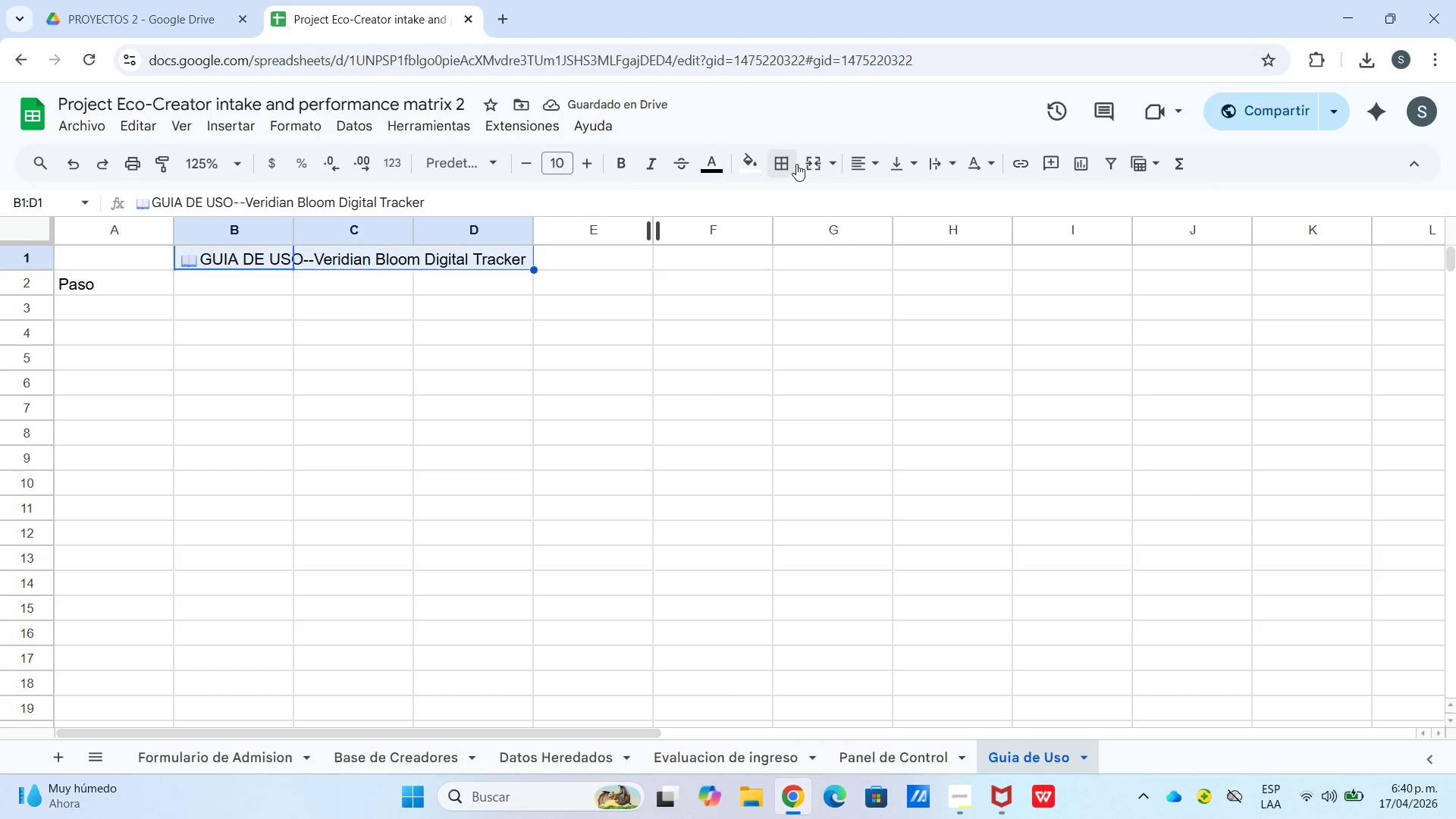 
left_click([808, 156])
 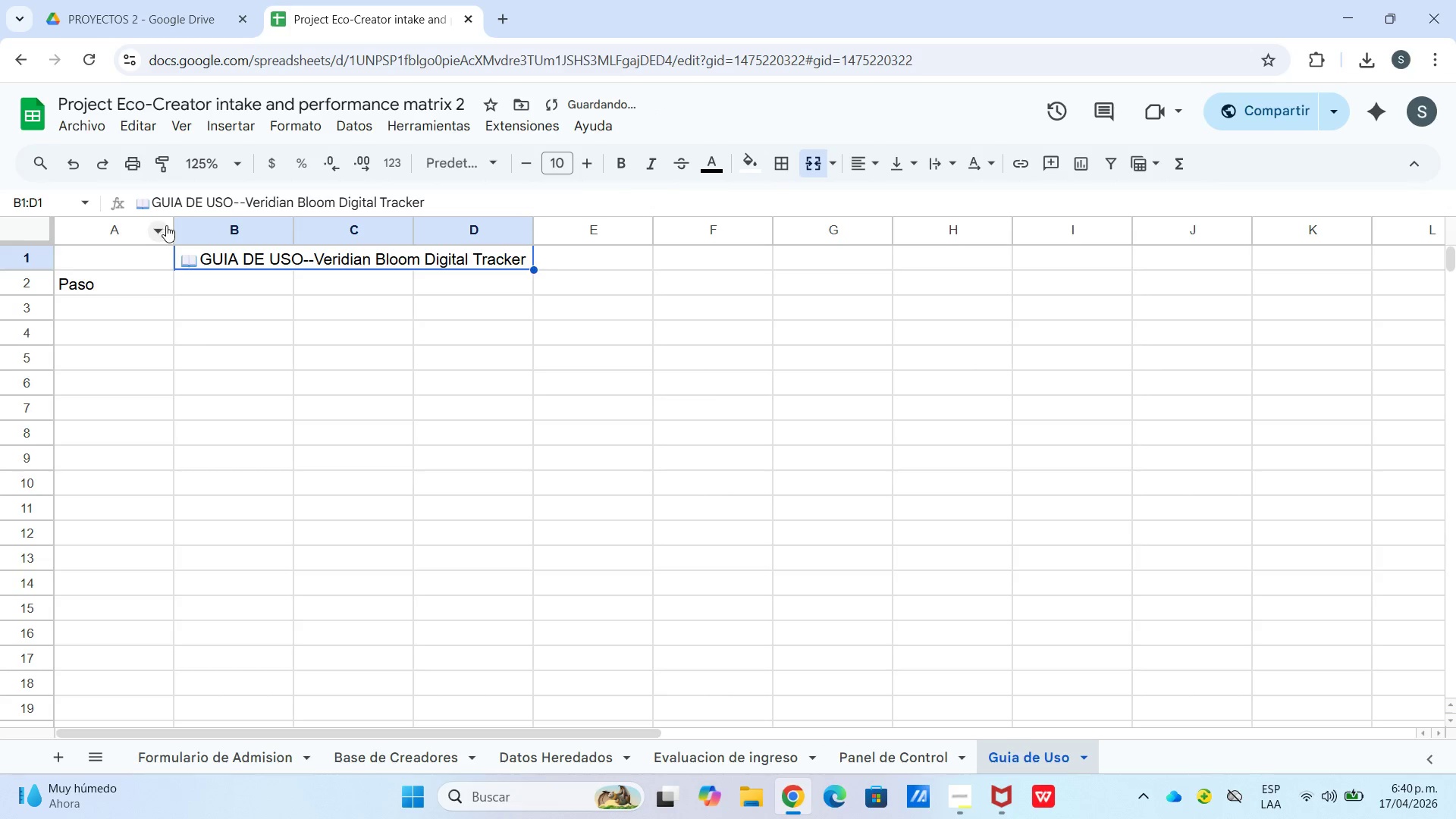 
left_click([168, 225])
 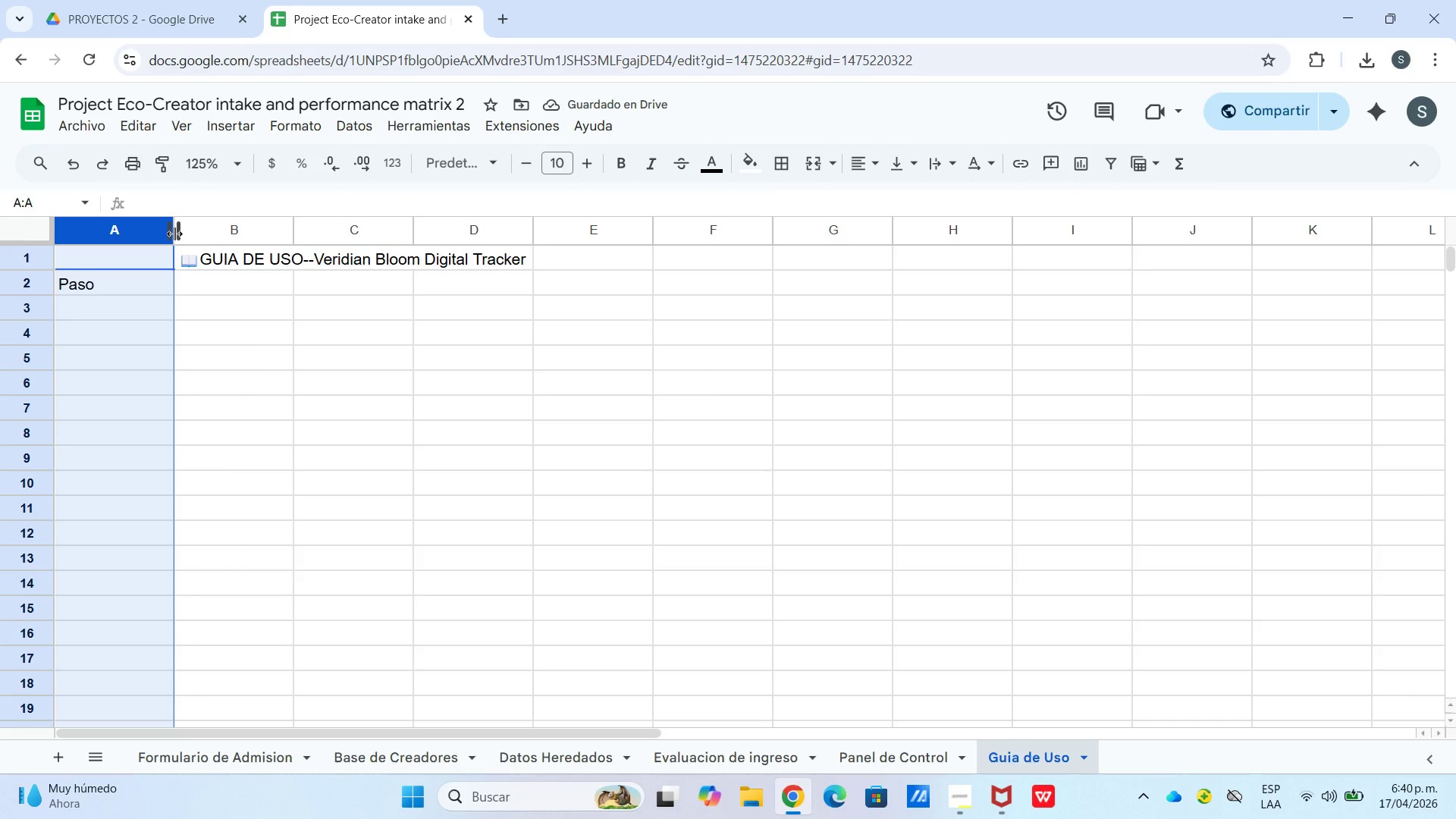 
left_click_drag(start_coordinate=[174, 234], to_coordinate=[83, 239])
 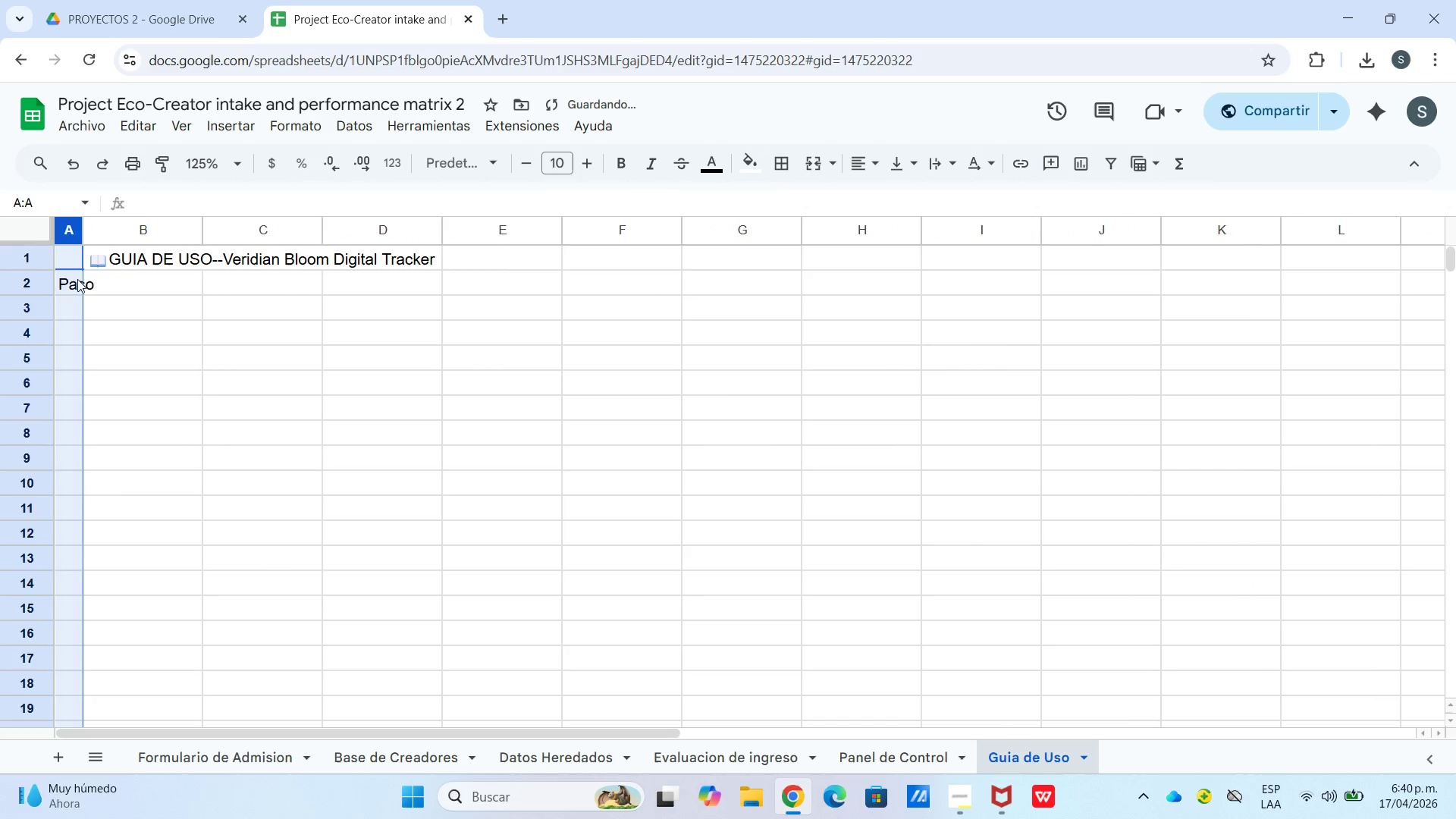 
left_click([77, 279])
 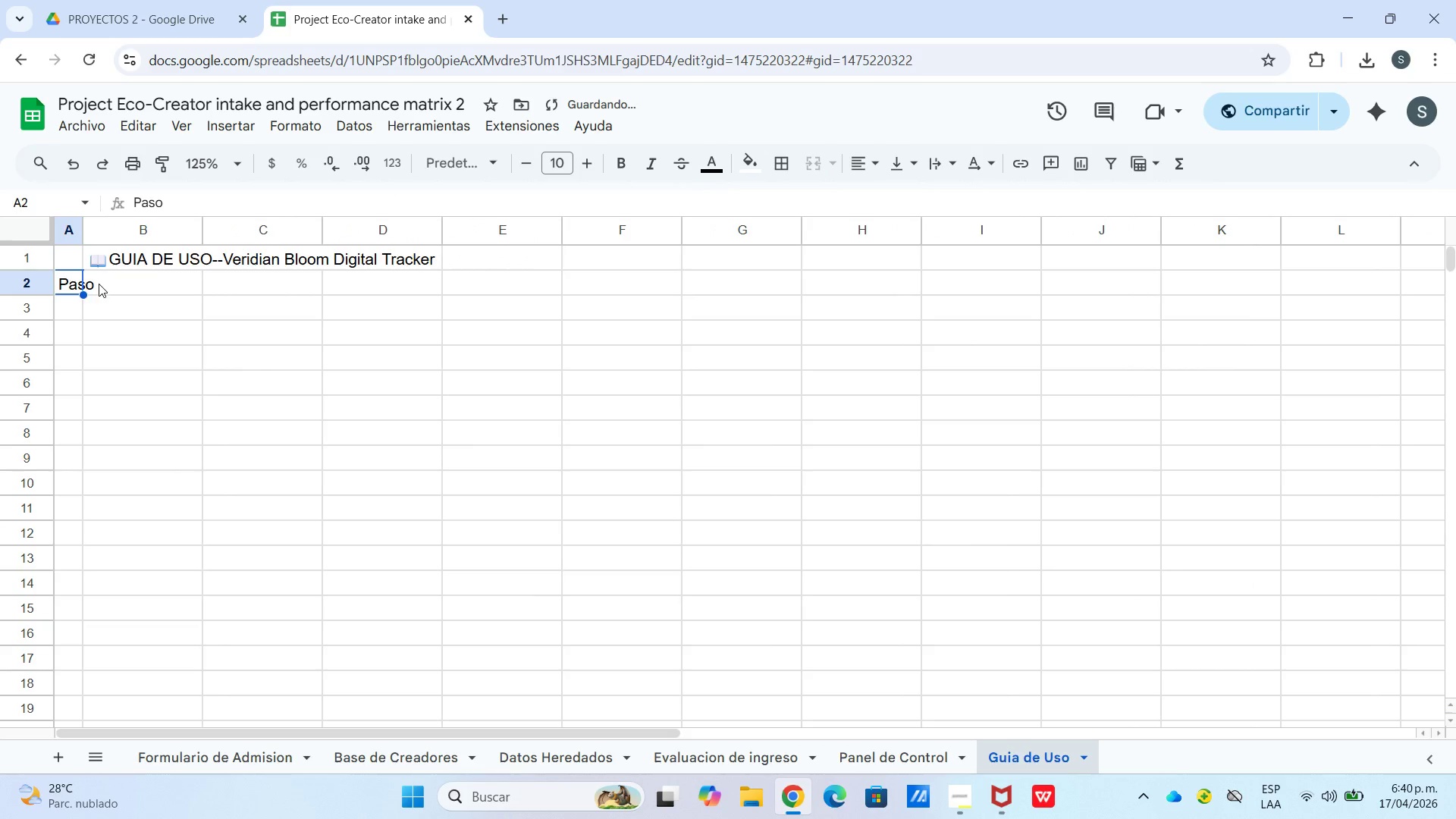 
key(Backspace)
 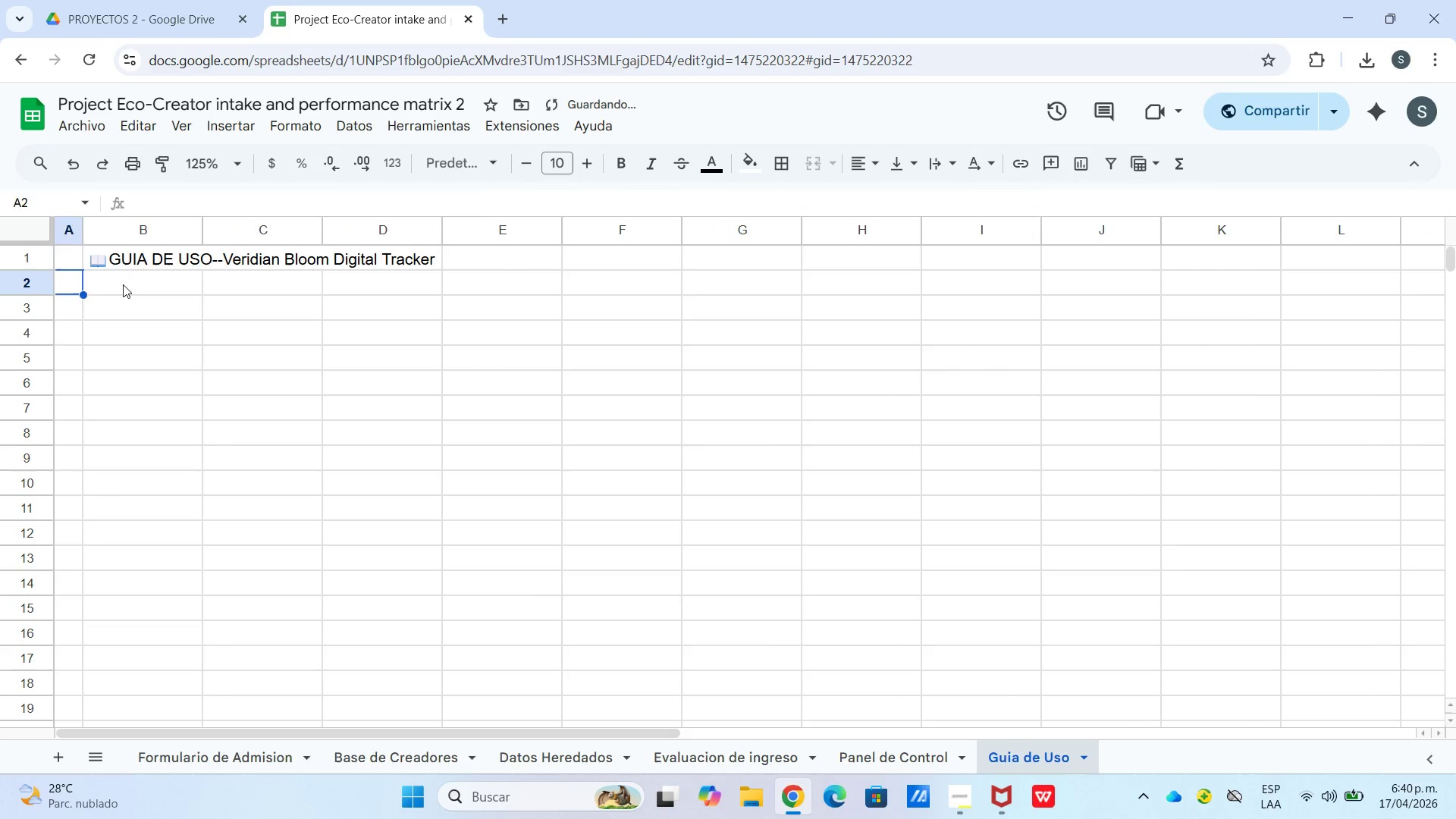 
left_click([123, 284])
 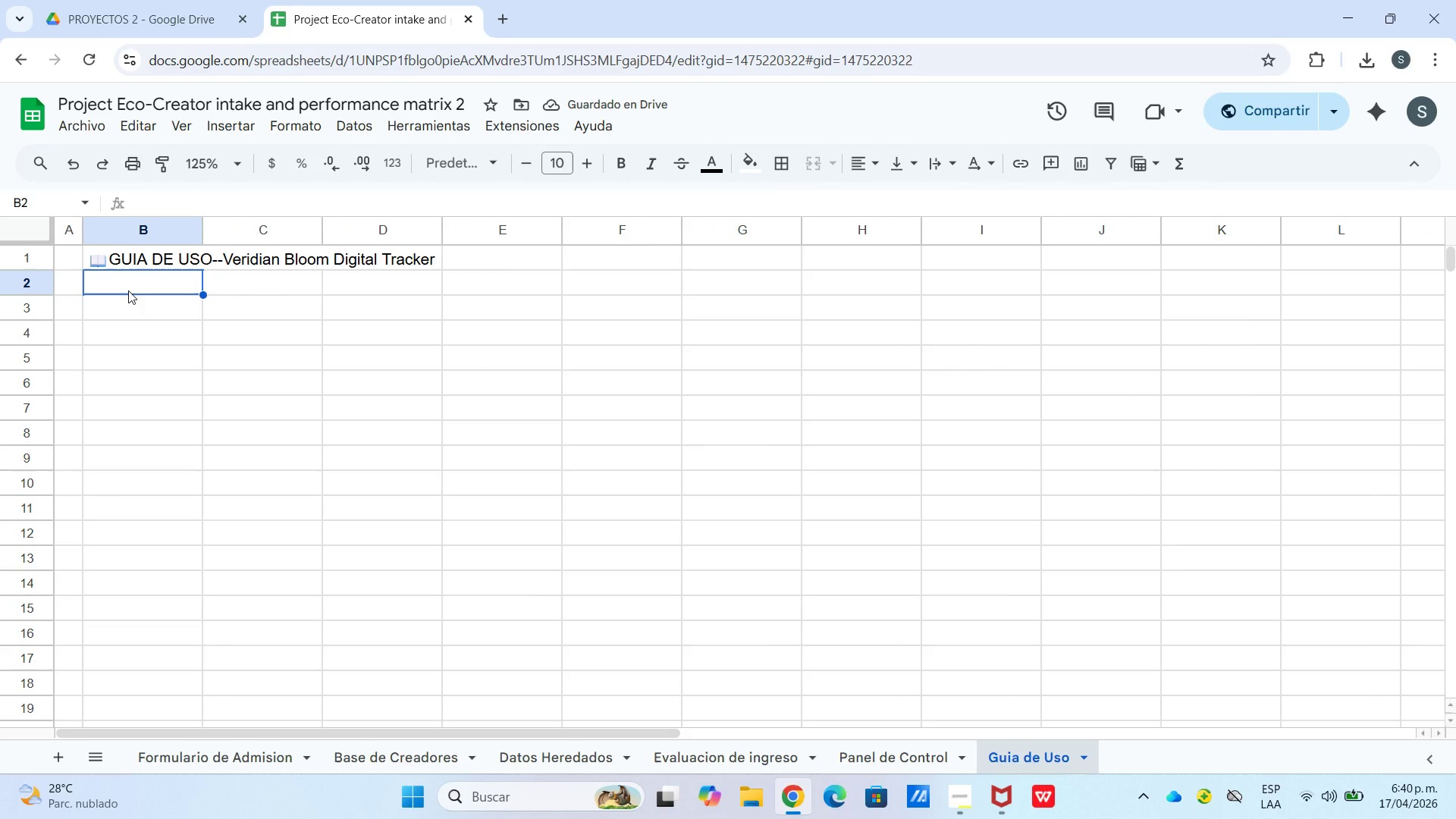 
type(paso)
key(Backspace)
key(Backspace)
key(Backspace)
key(Backspace)
key(Backspace)
type(PASO)
 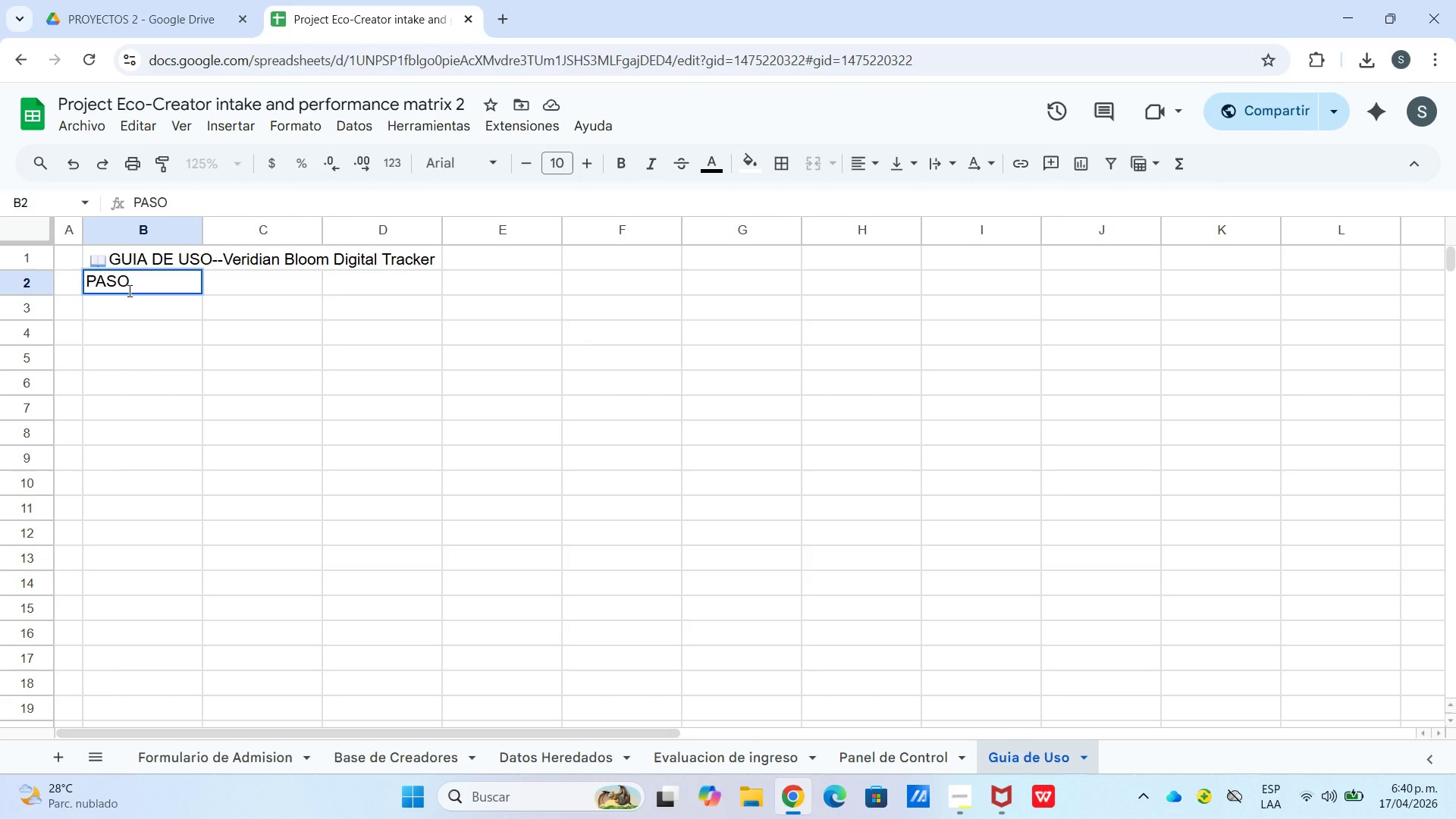 
key(ArrowRight)
 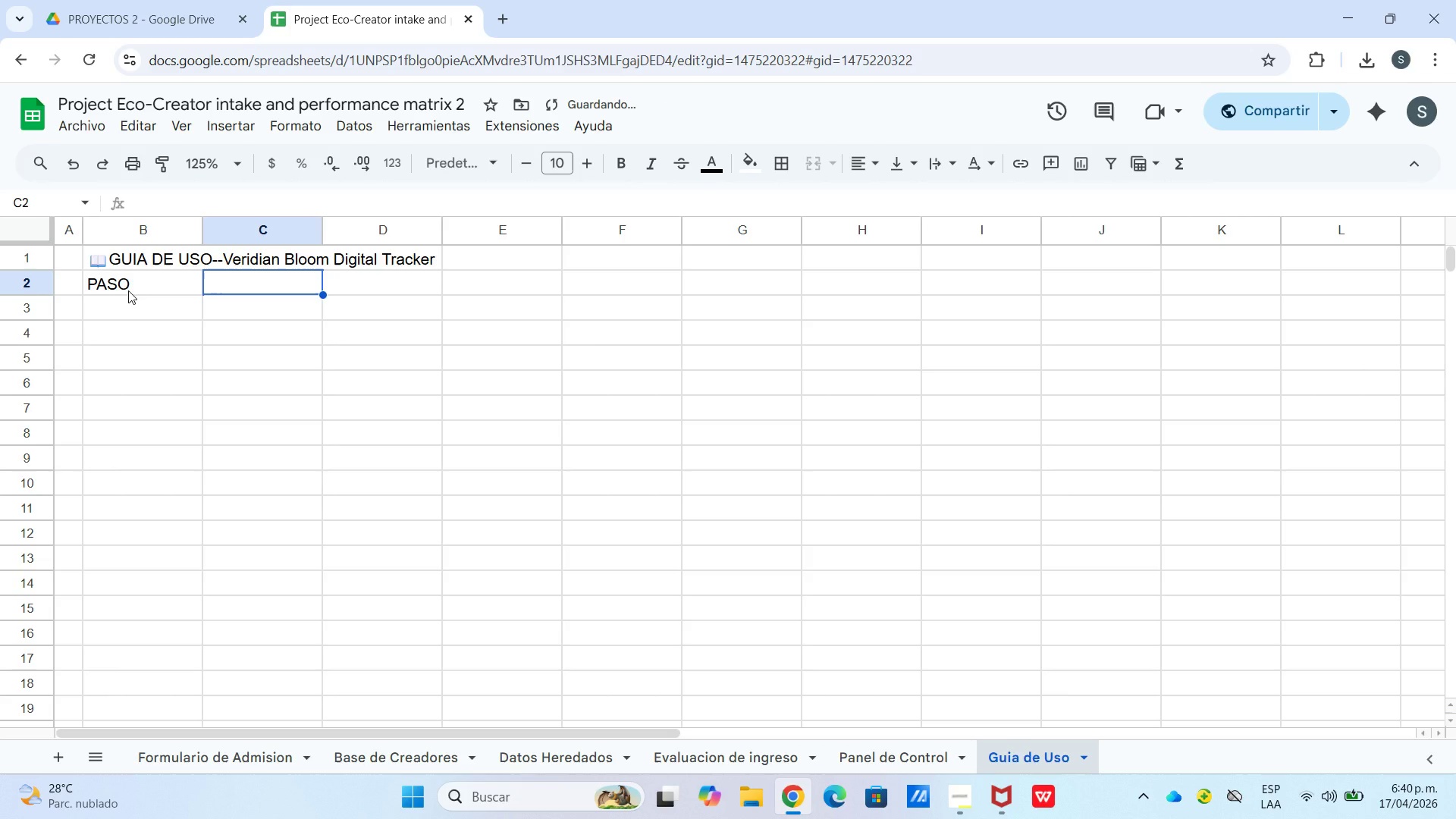 
type(ACCION)
 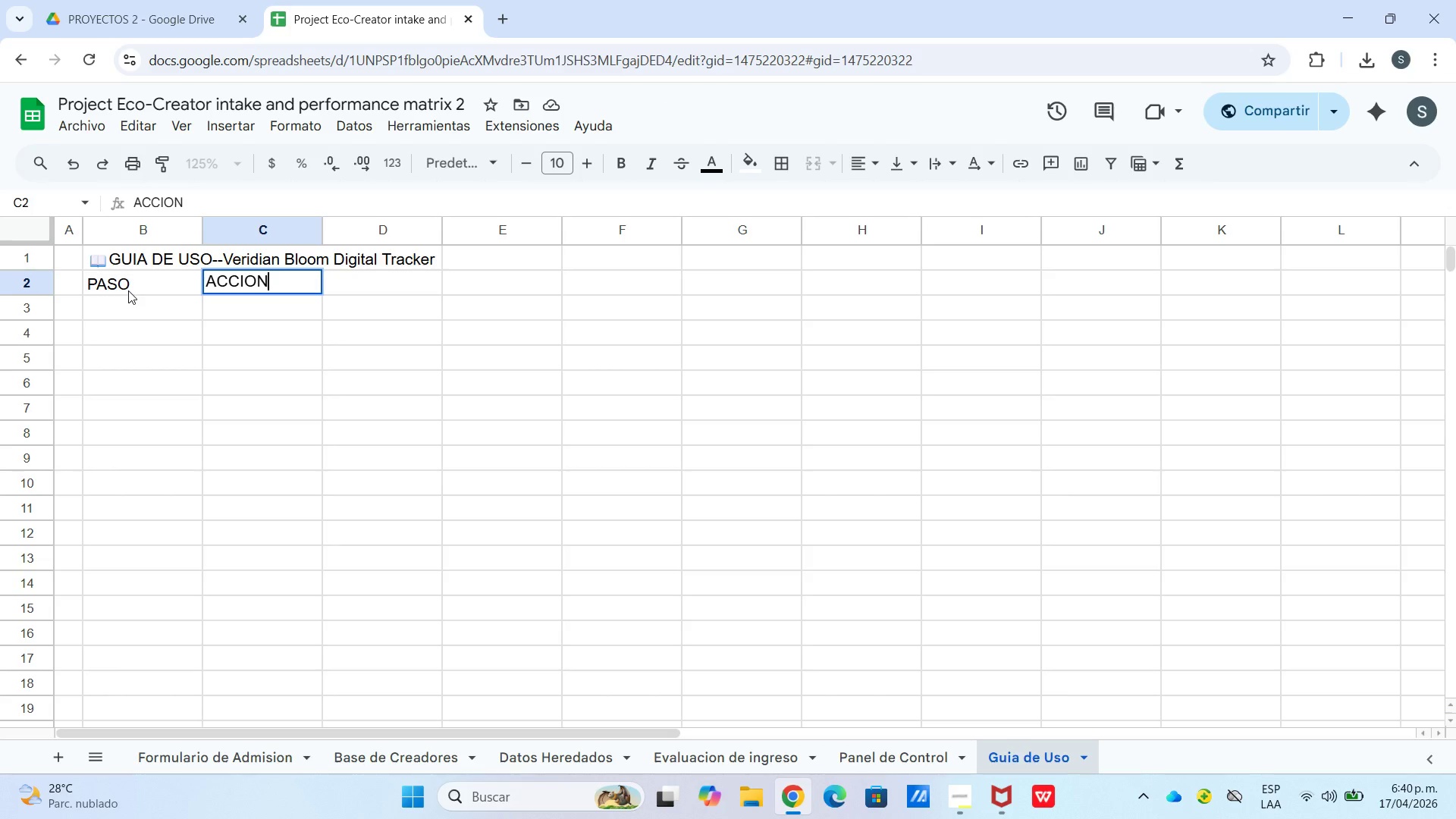 
key(ArrowRight)
 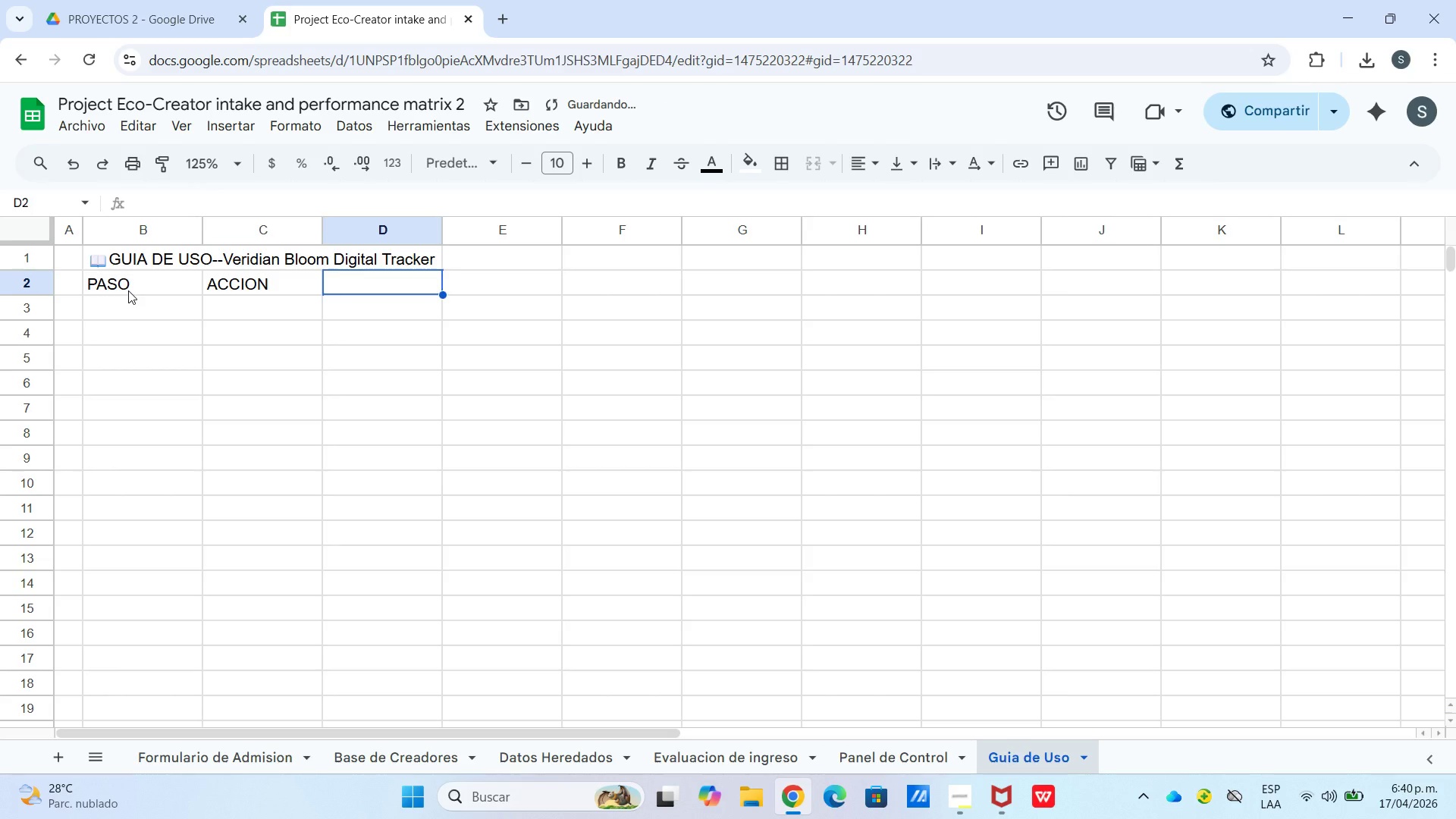 
type(Dett)
key(Backspace)
key(Backspace)
key(Backspace)
type(ETALLE & f)
key(Backspace)
type(FORMULA)
 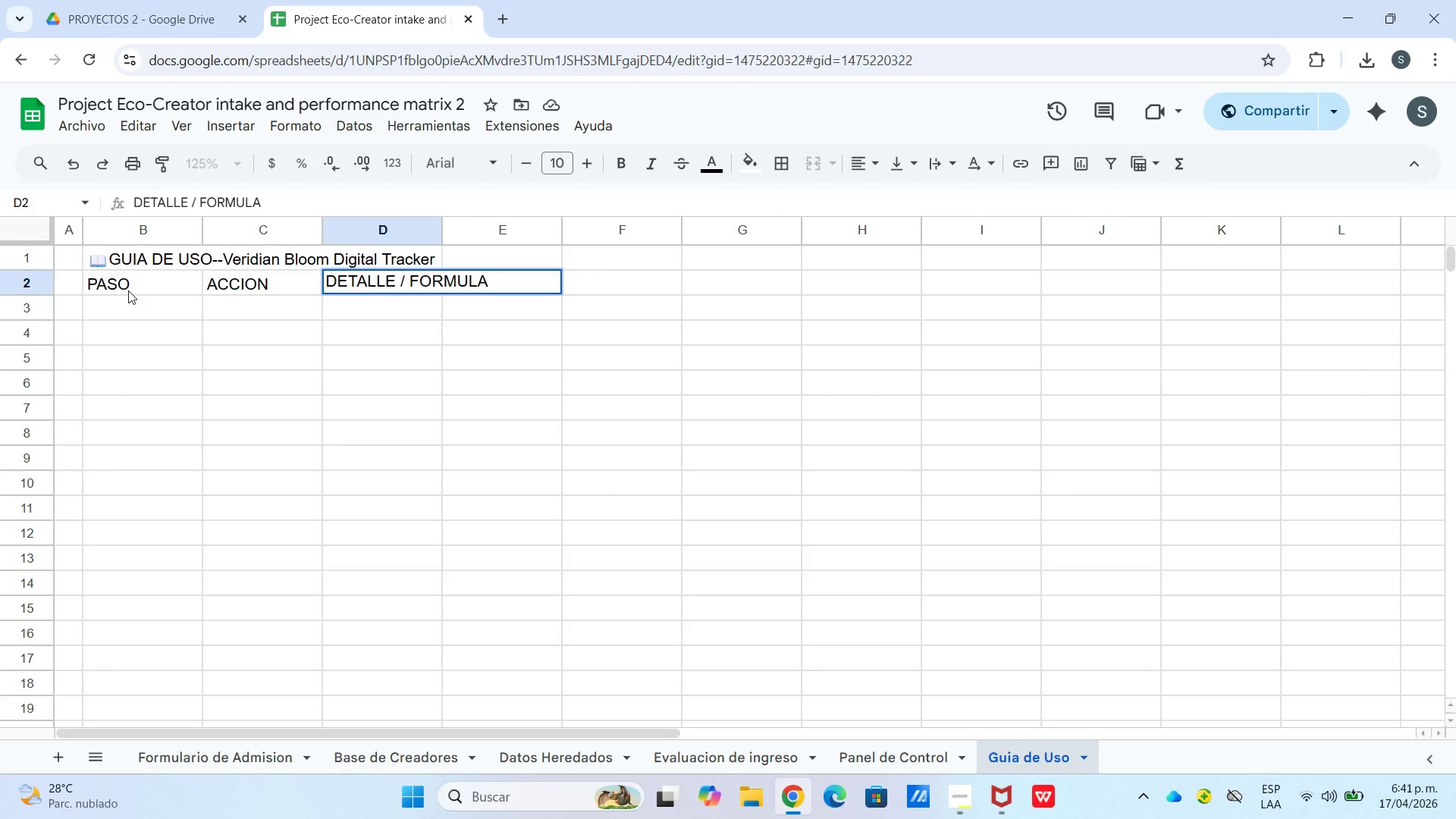 
type( EXACTA)
 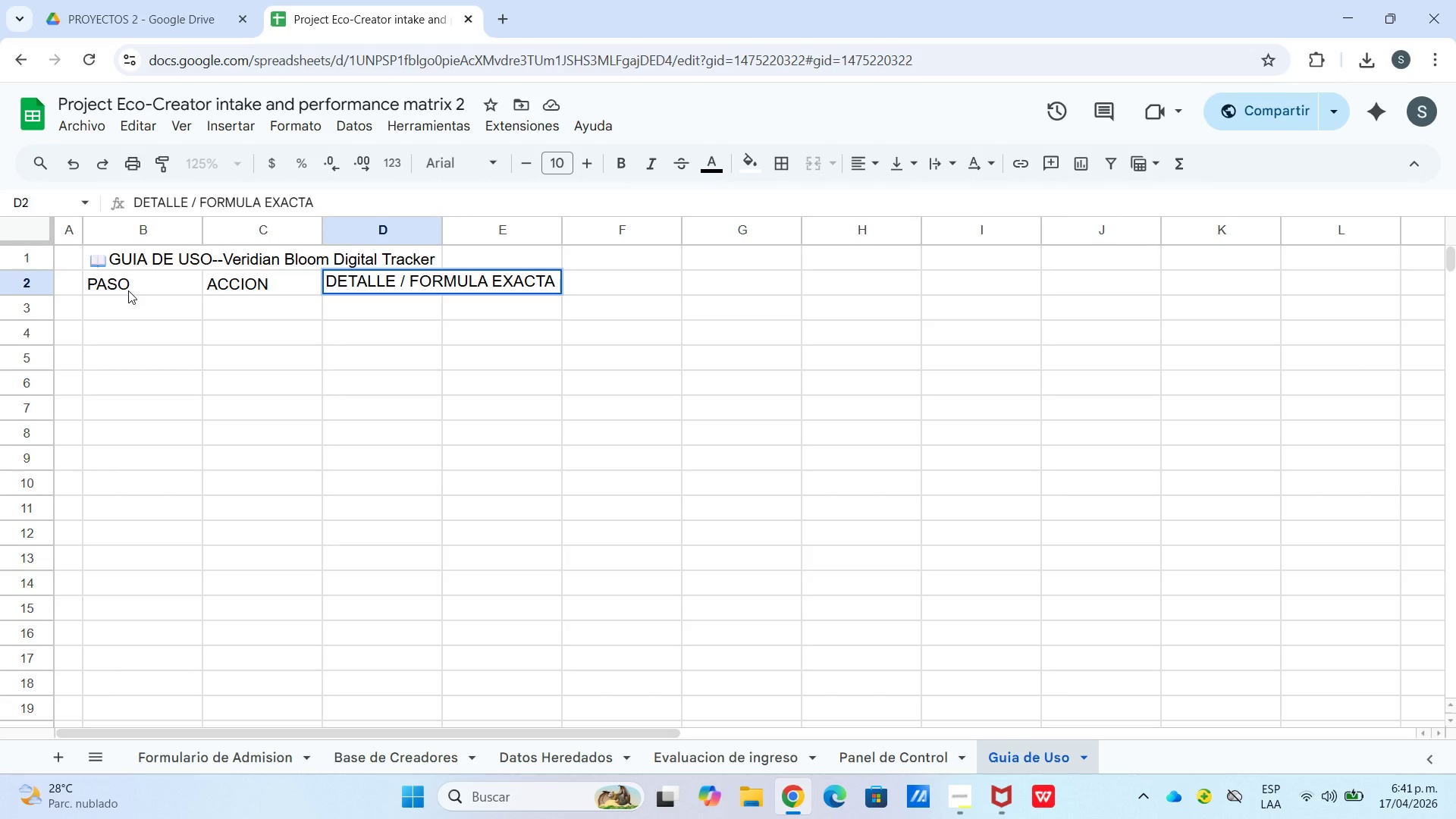 
key(Enter)
 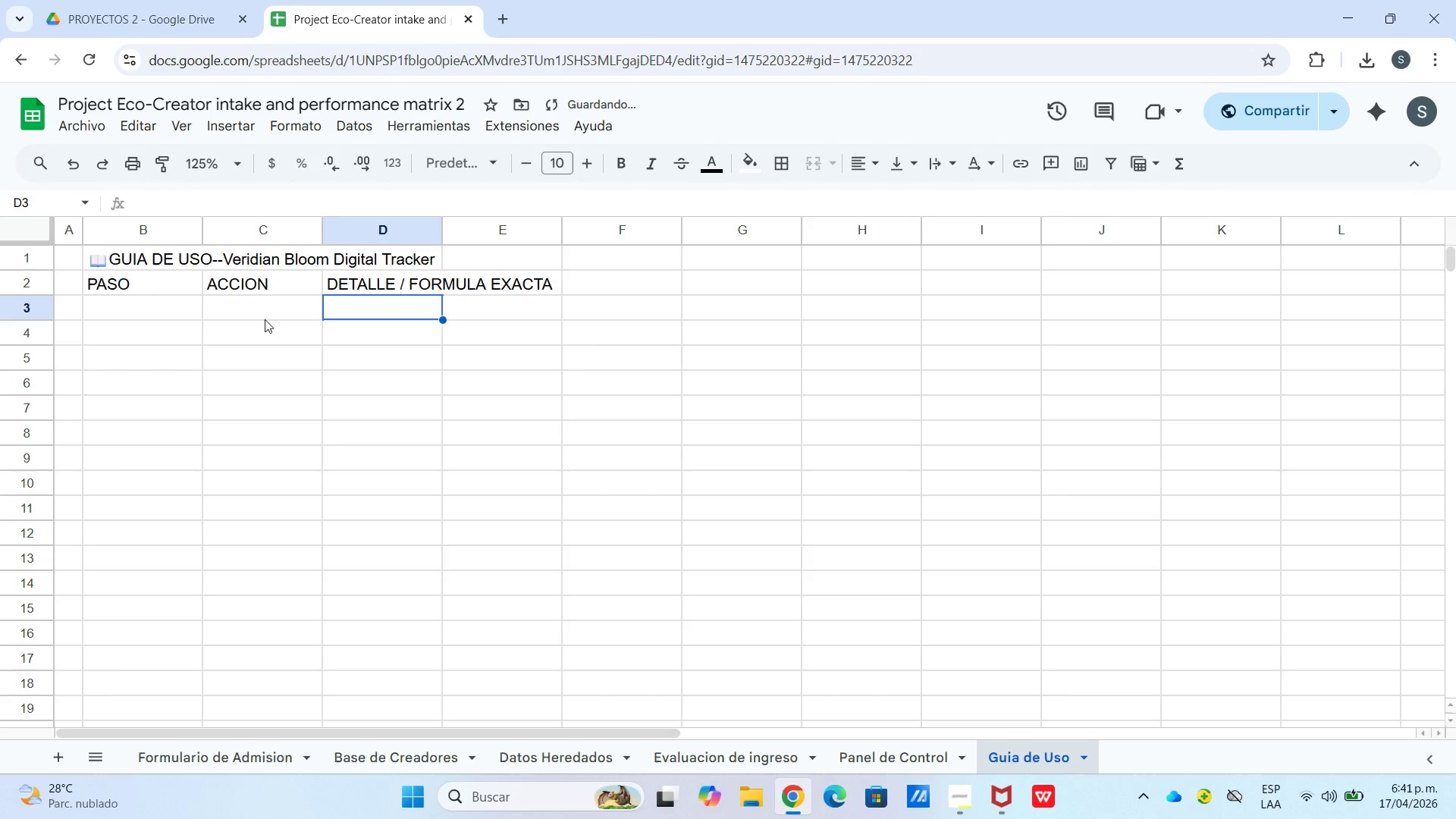 
left_click_drag(start_coordinate=[406, 287], to_coordinate=[394, 287])
 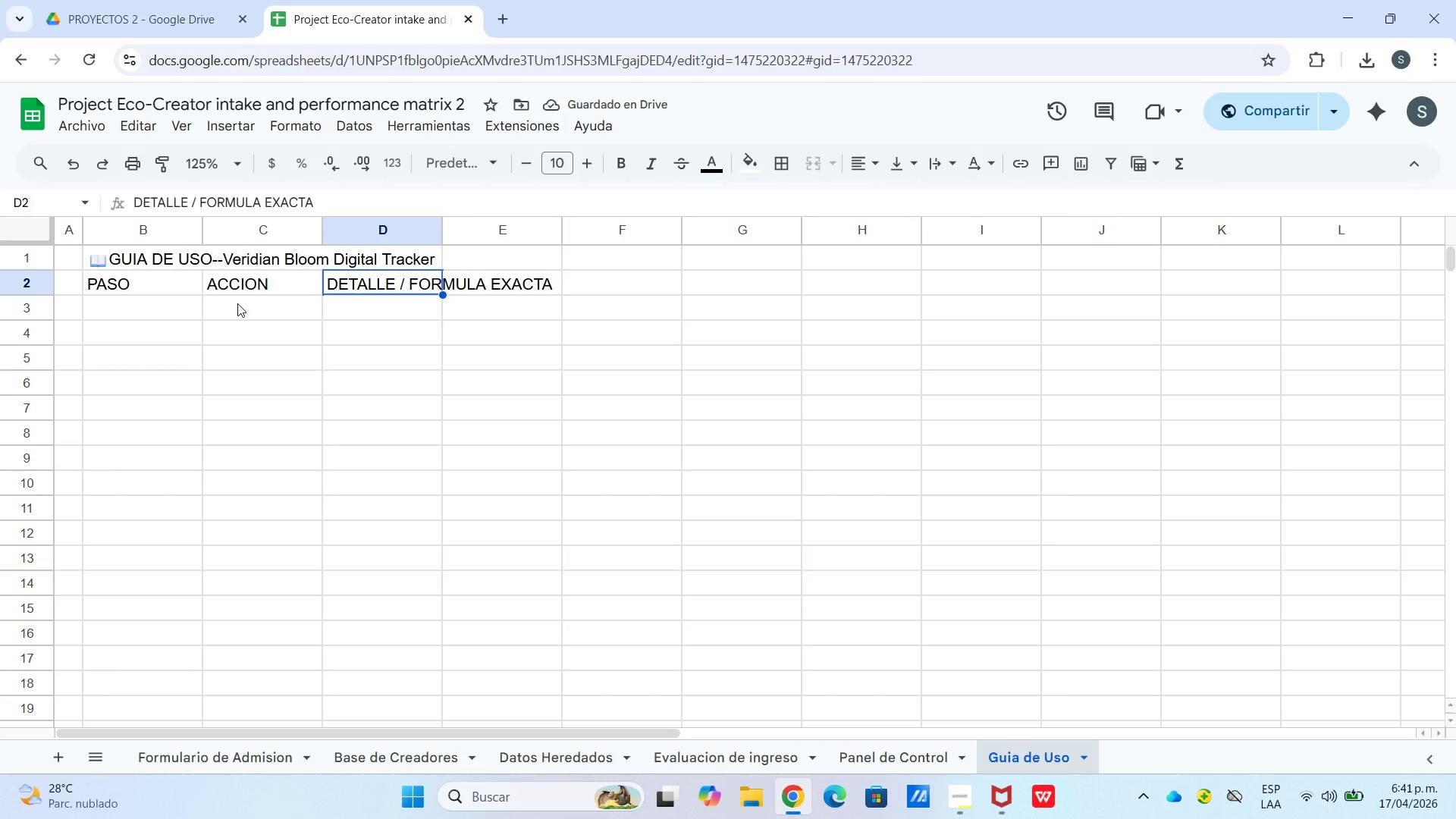 
left_click([130, 311])
 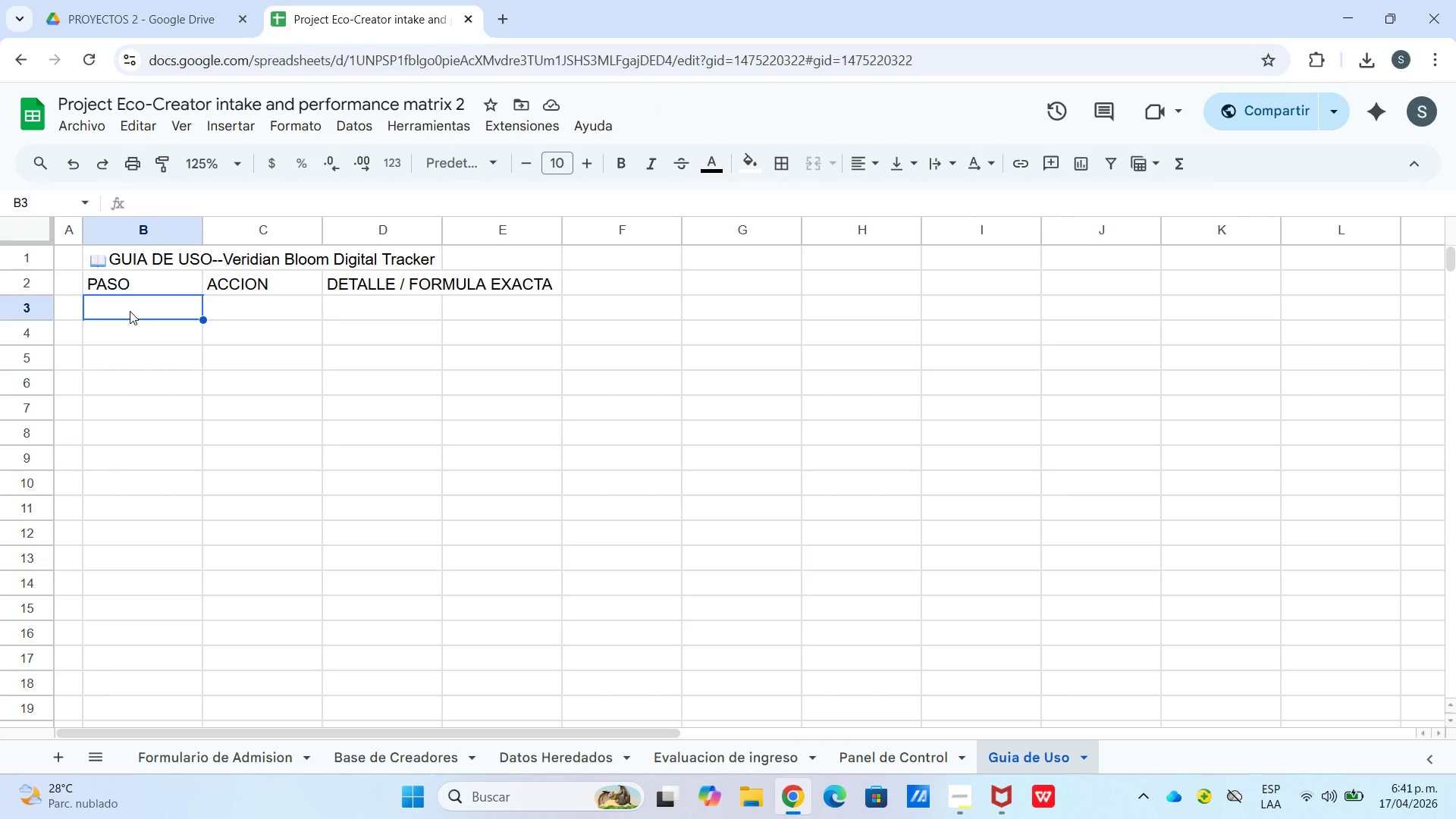 
hold_key(key=ShiftLeft, duration=0.36)
 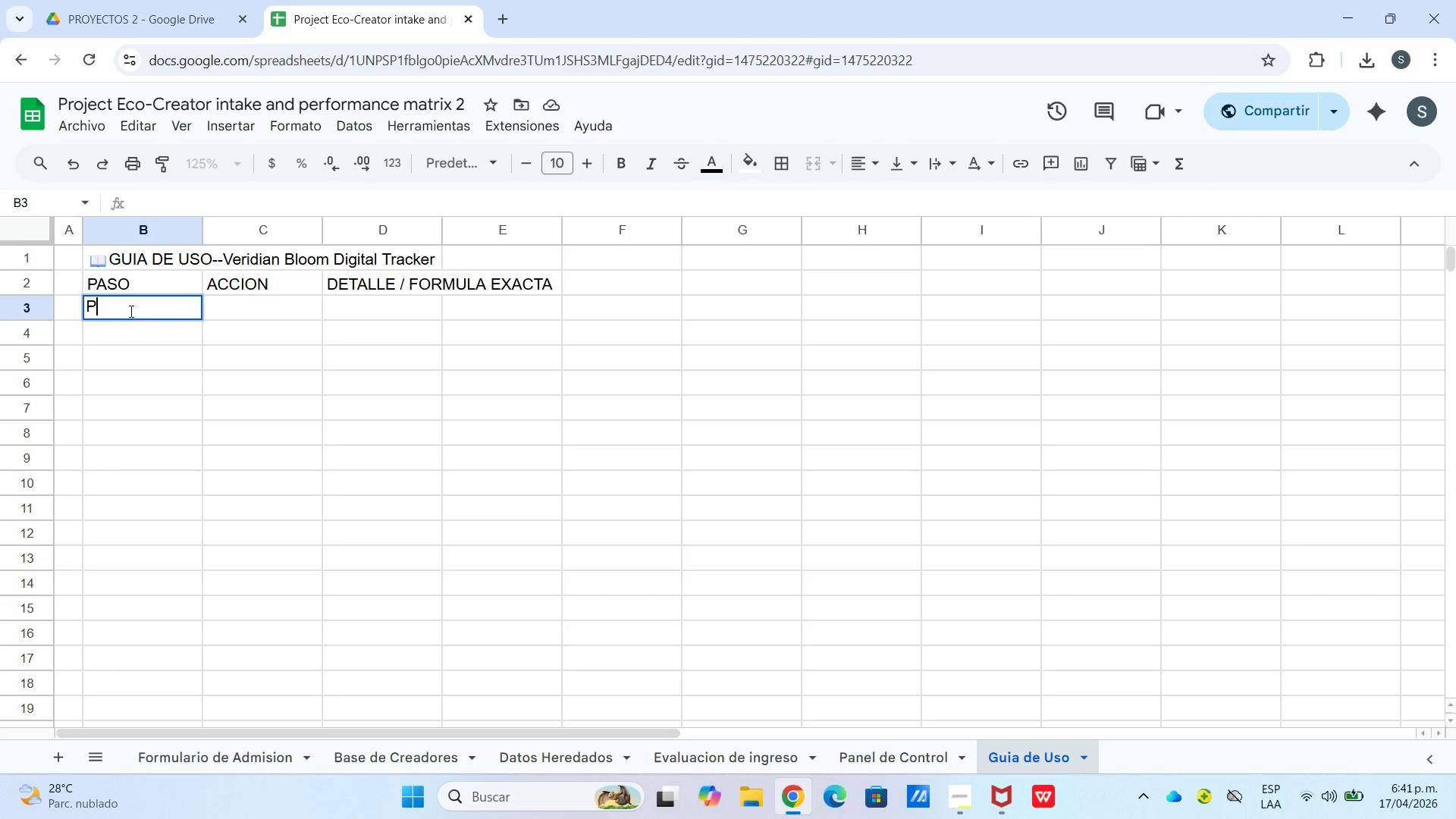 
type(PESTA`A> FOR)
key(Backspace)
key(Backspace)
type(ormulario de Admision)
 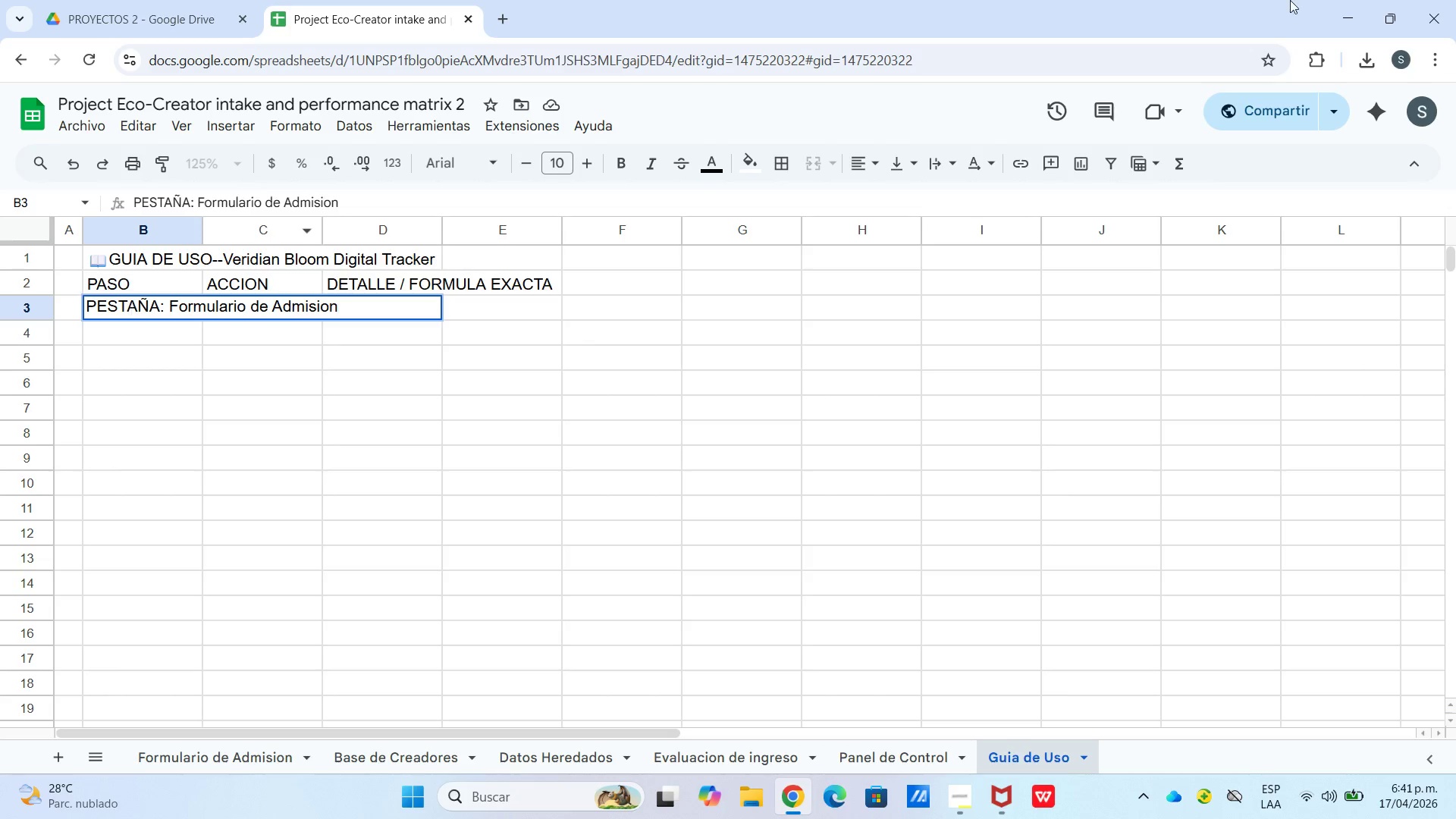 
left_click_drag(start_coordinate=[162, 305], to_coordinate=[556, 318])
 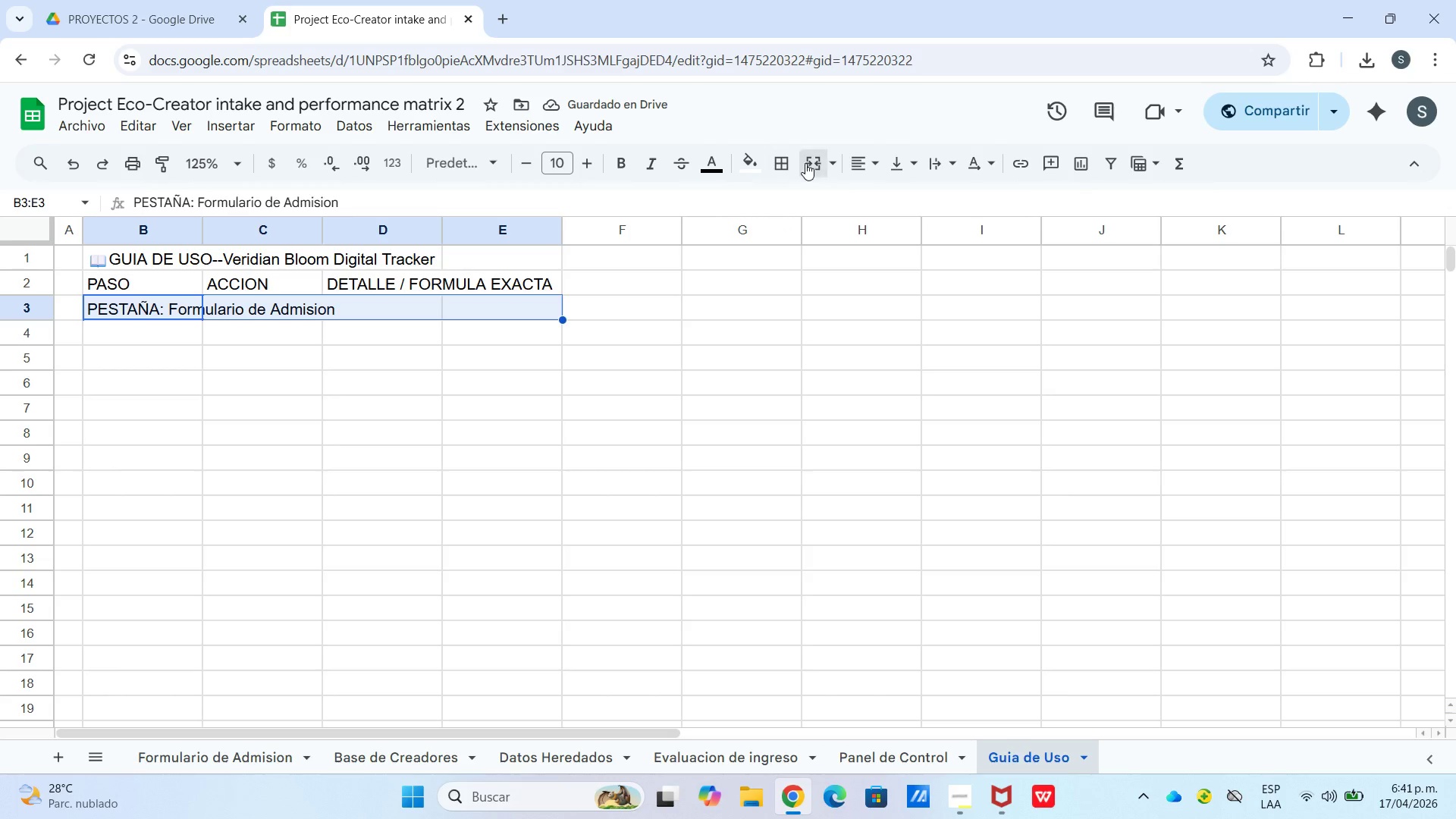 
double_click([701, 346])
 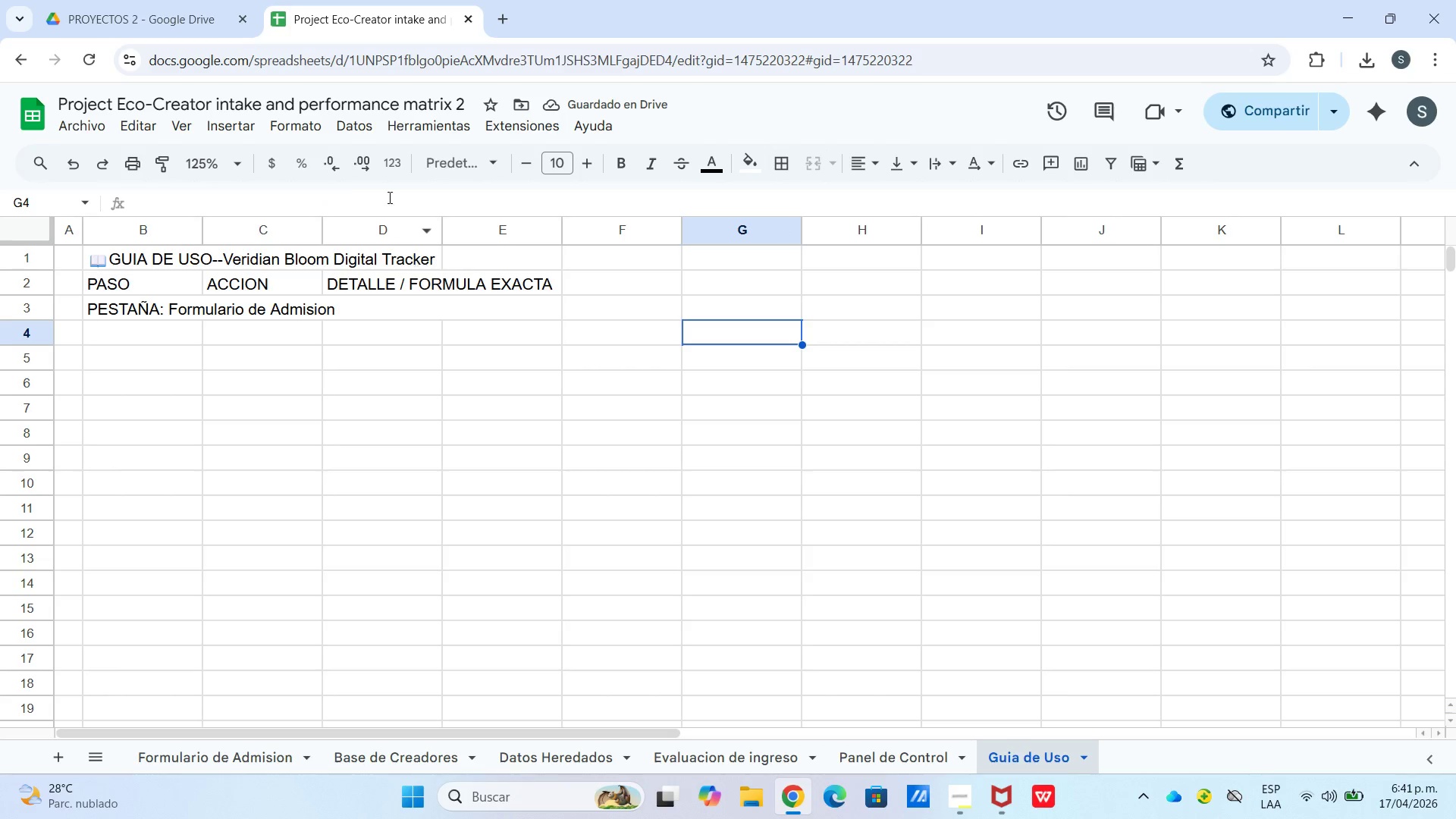 
wait(5.52)
 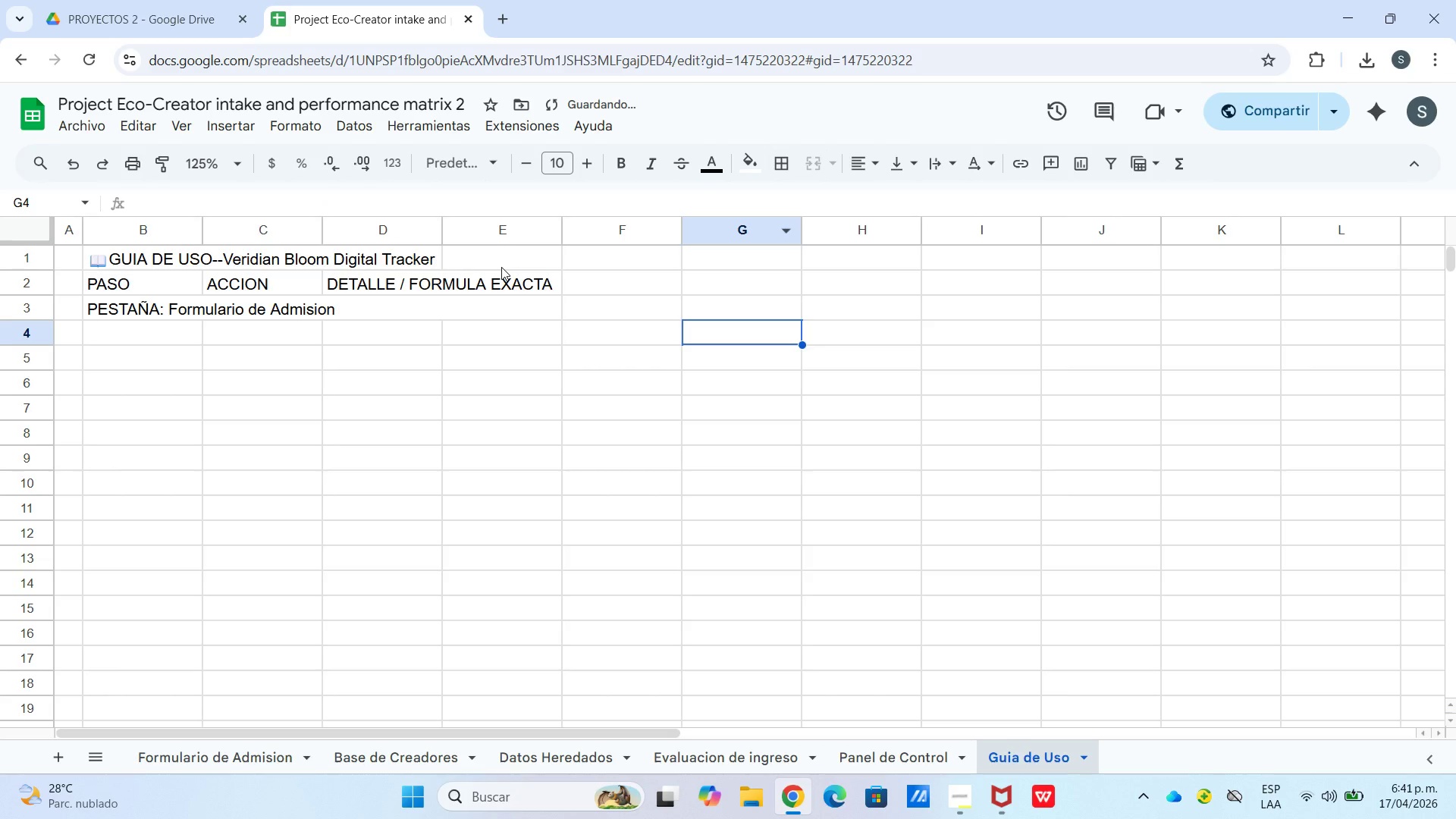 
left_click([76, 158])
 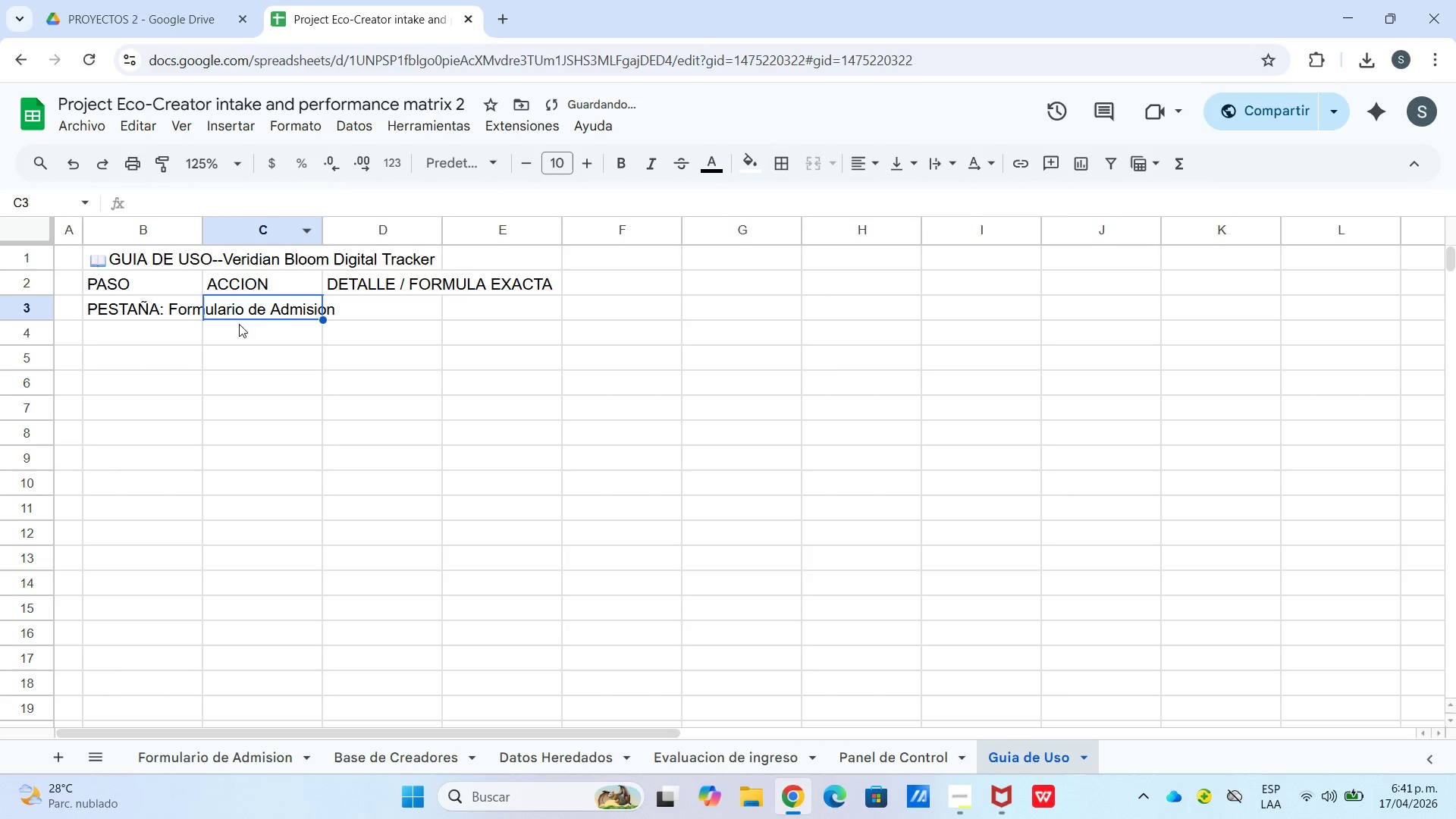 
left_click_drag(start_coordinate=[142, 300], to_coordinate=[359, 302])
 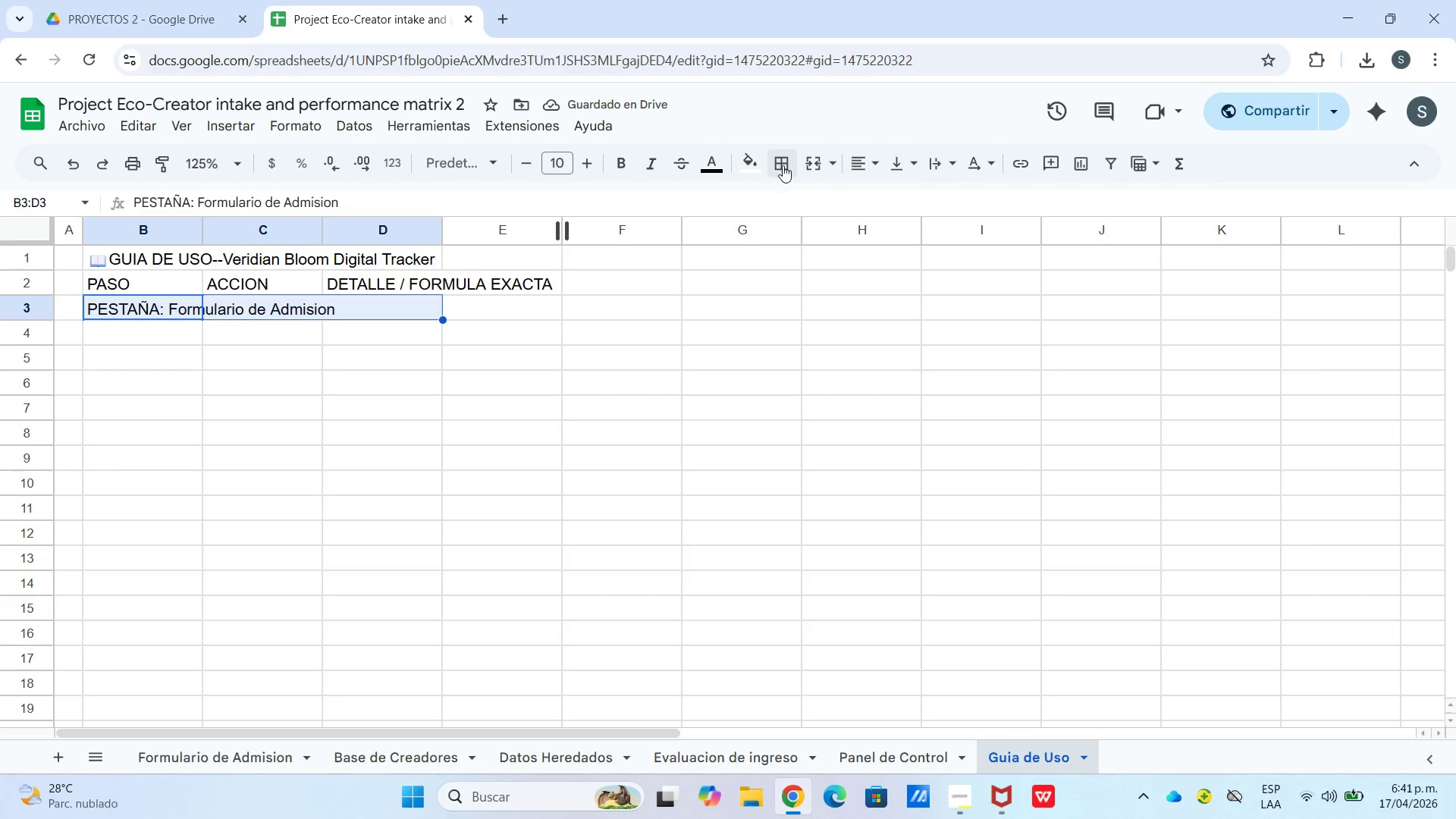 
left_click([809, 164])
 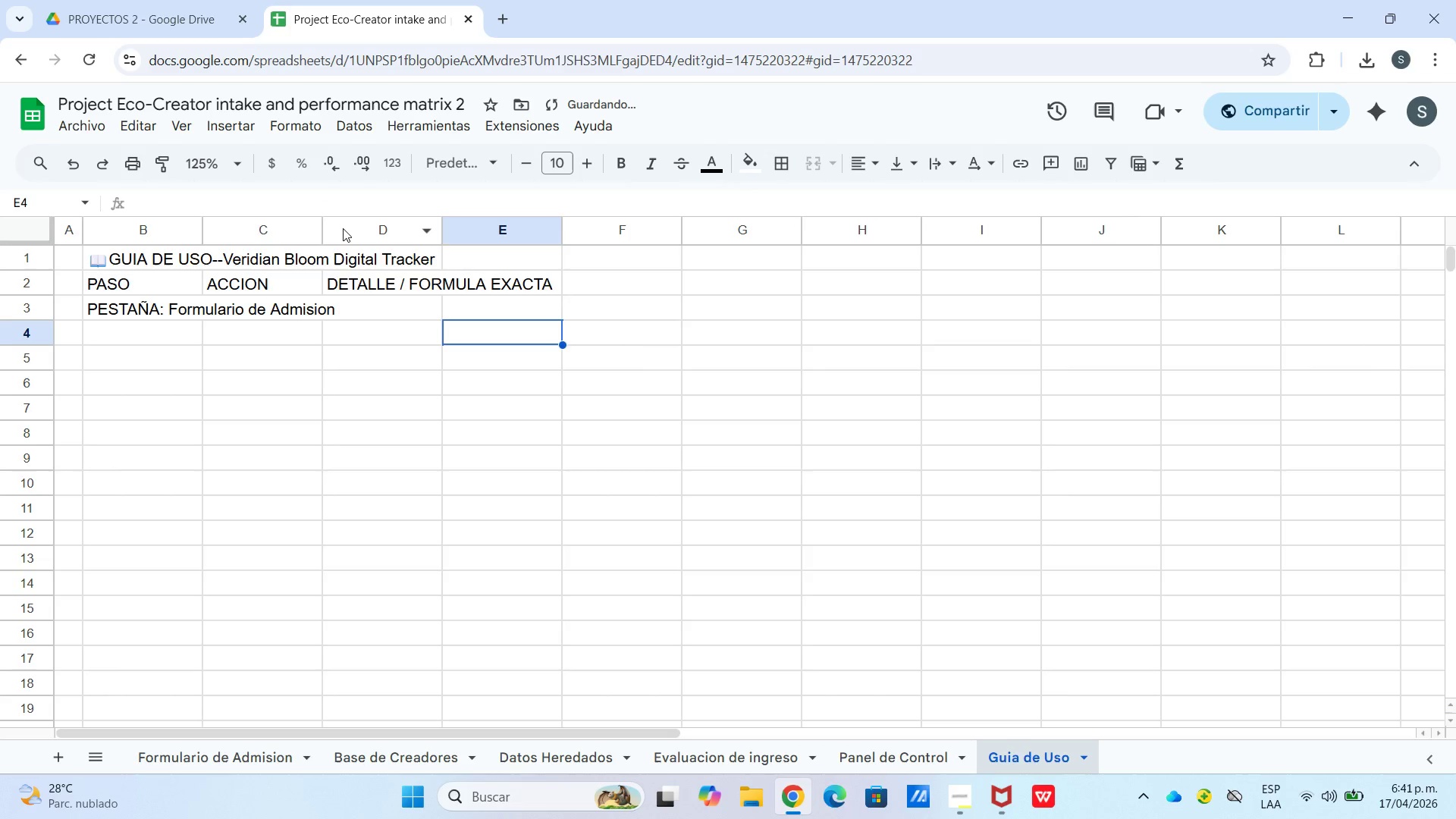 
left_click_drag(start_coordinate=[322, 231], to_coordinate=[466, 227])
 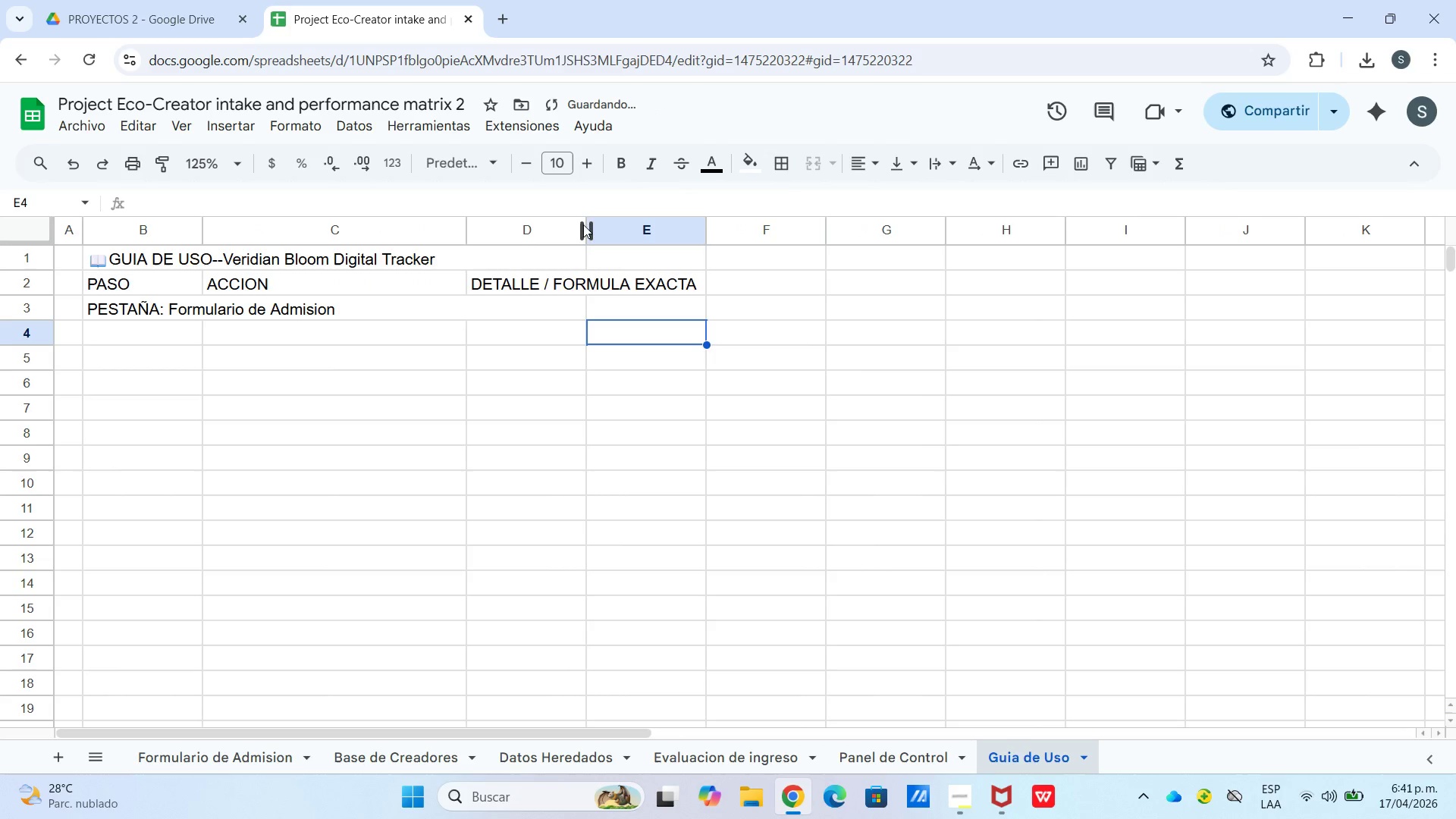 
left_click_drag(start_coordinate=[585, 228], to_coordinate=[764, 212])
 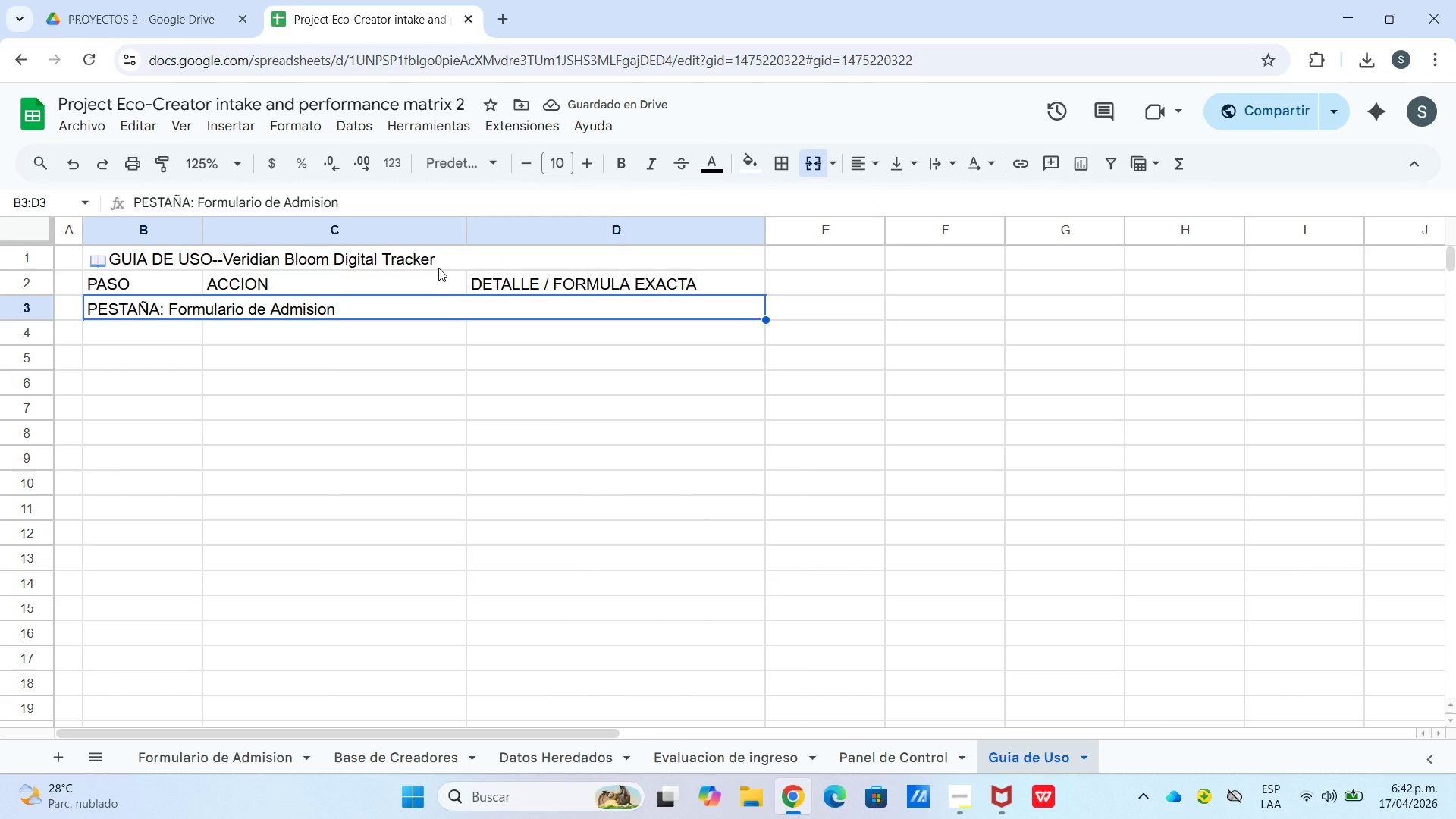 
left_click([400, 252])
 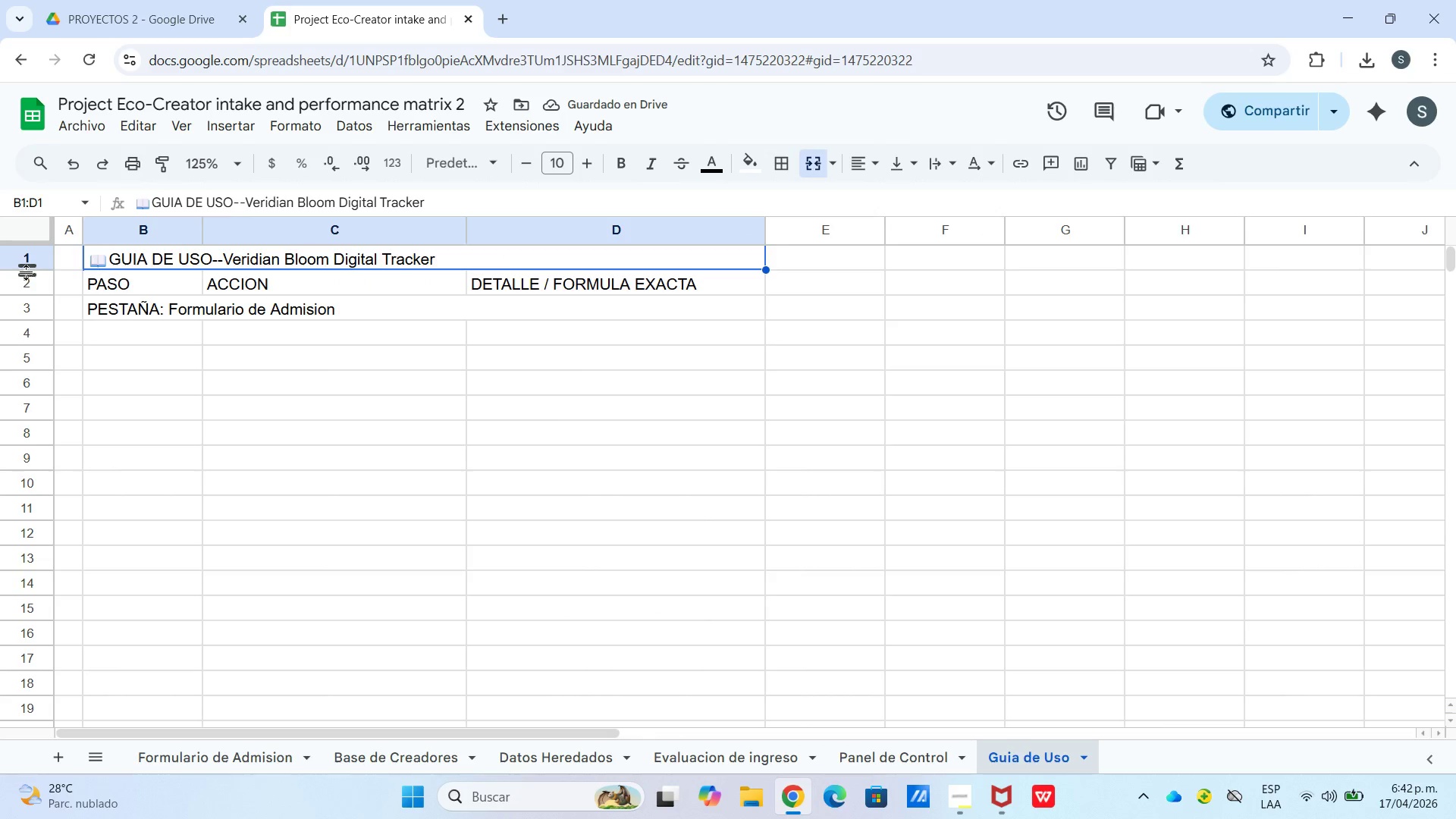 
left_click_drag(start_coordinate=[30, 268], to_coordinate=[38, 293])
 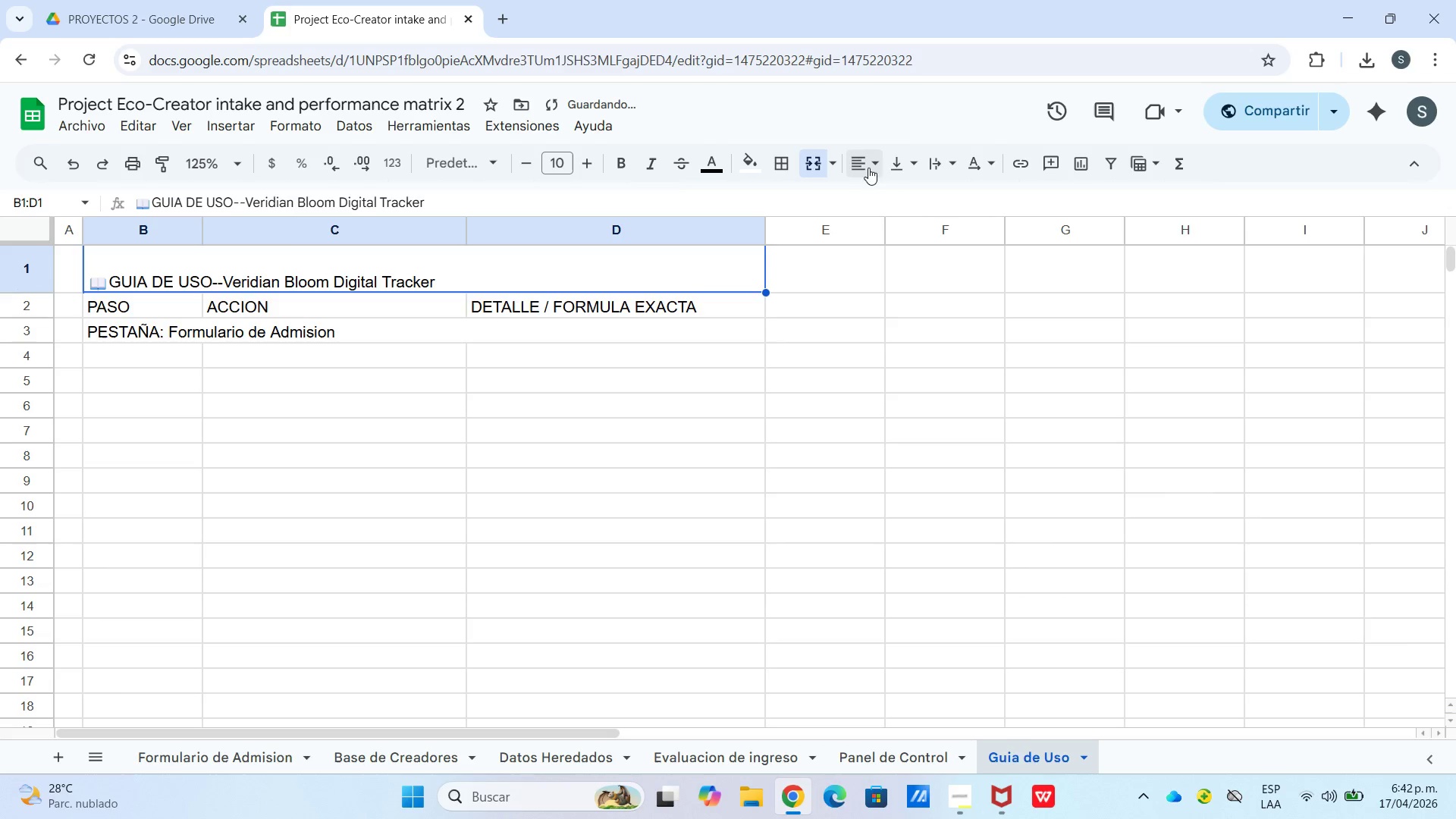 
left_click_drag(start_coordinate=[852, 165], to_coordinate=[852, 170])
 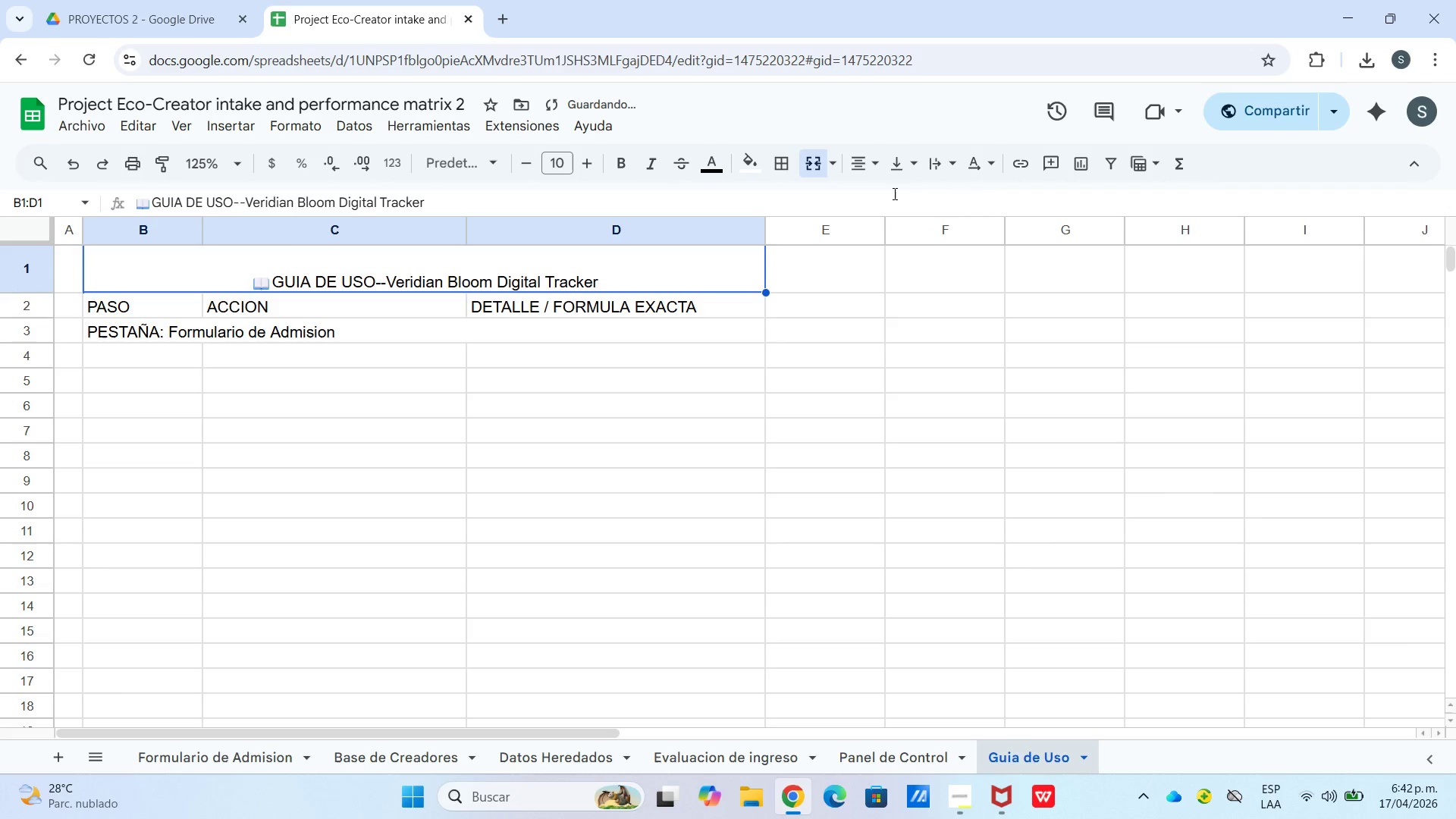 
double_click([896, 169])
 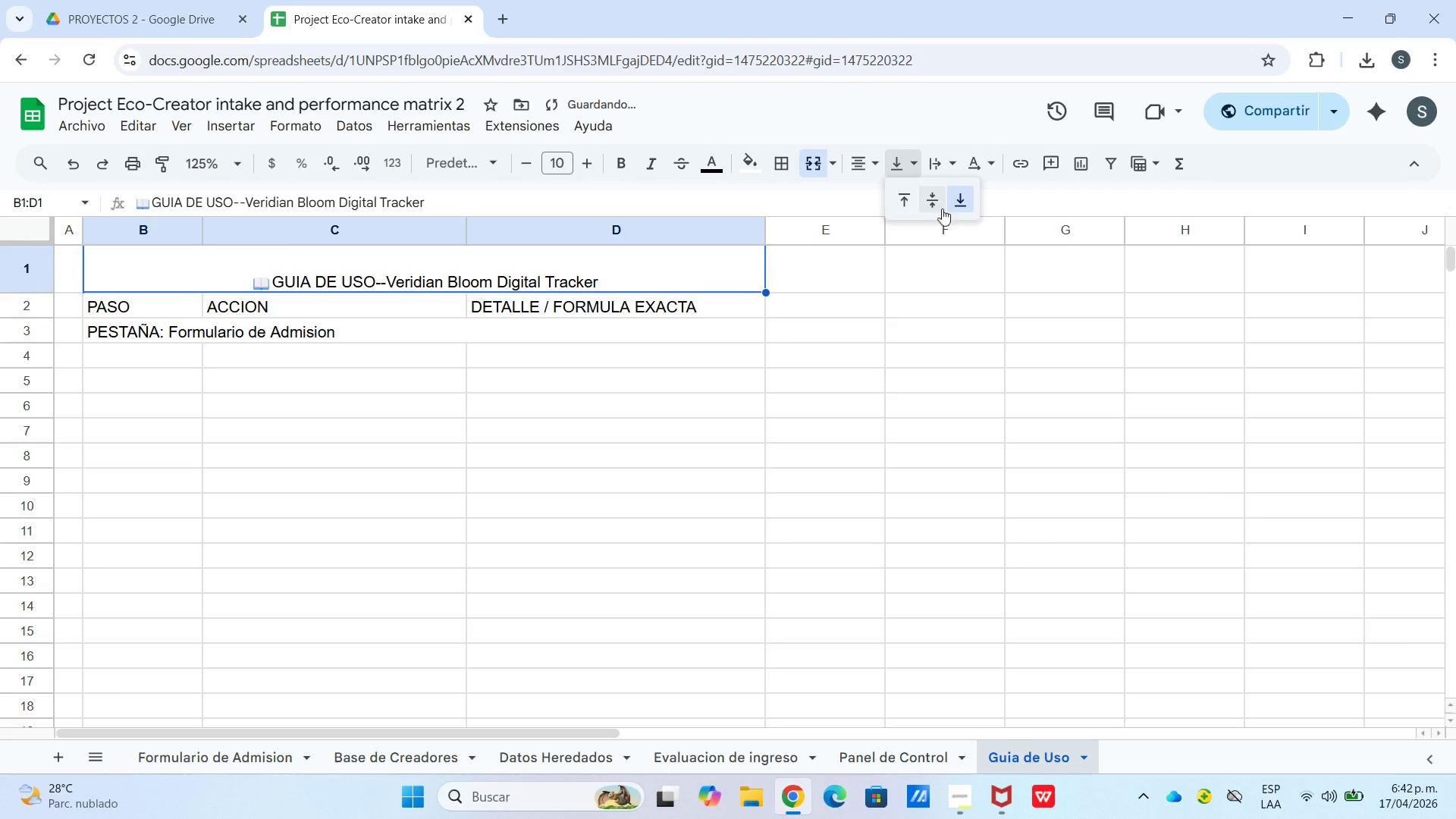 
left_click_drag(start_coordinate=[937, 206], to_coordinate=[932, 206])
 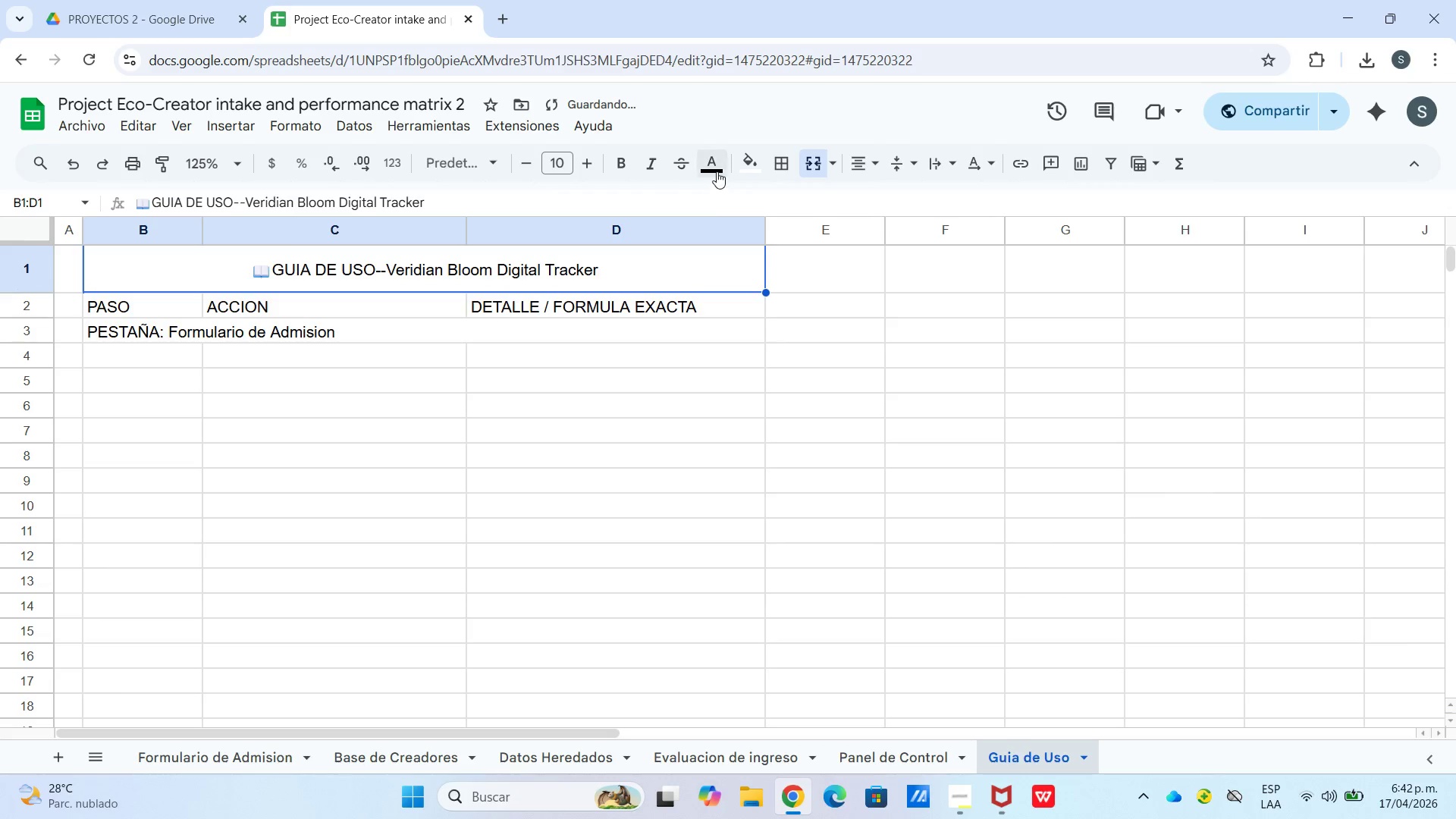 
left_click([716, 168])
 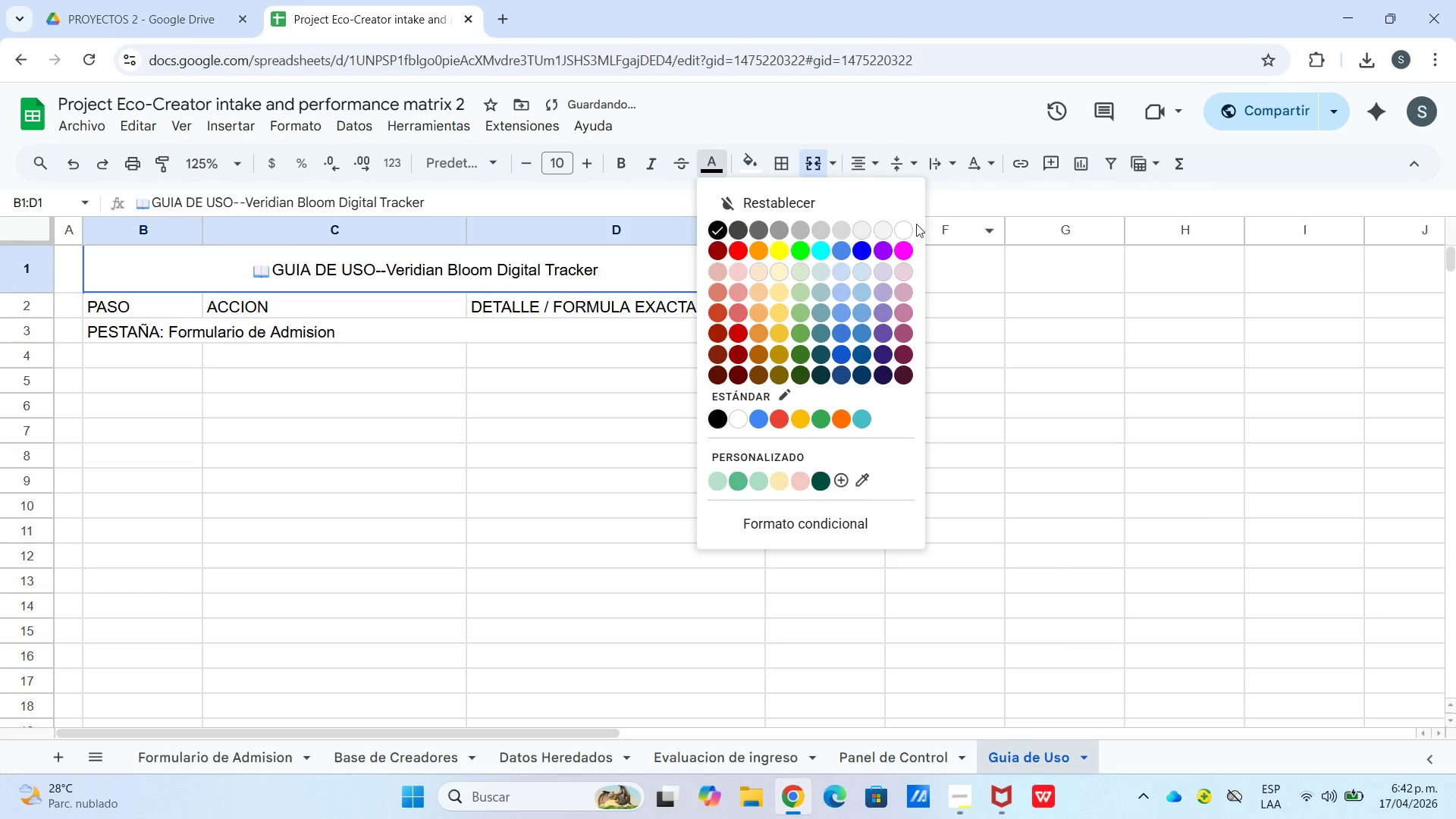 
left_click([902, 228])
 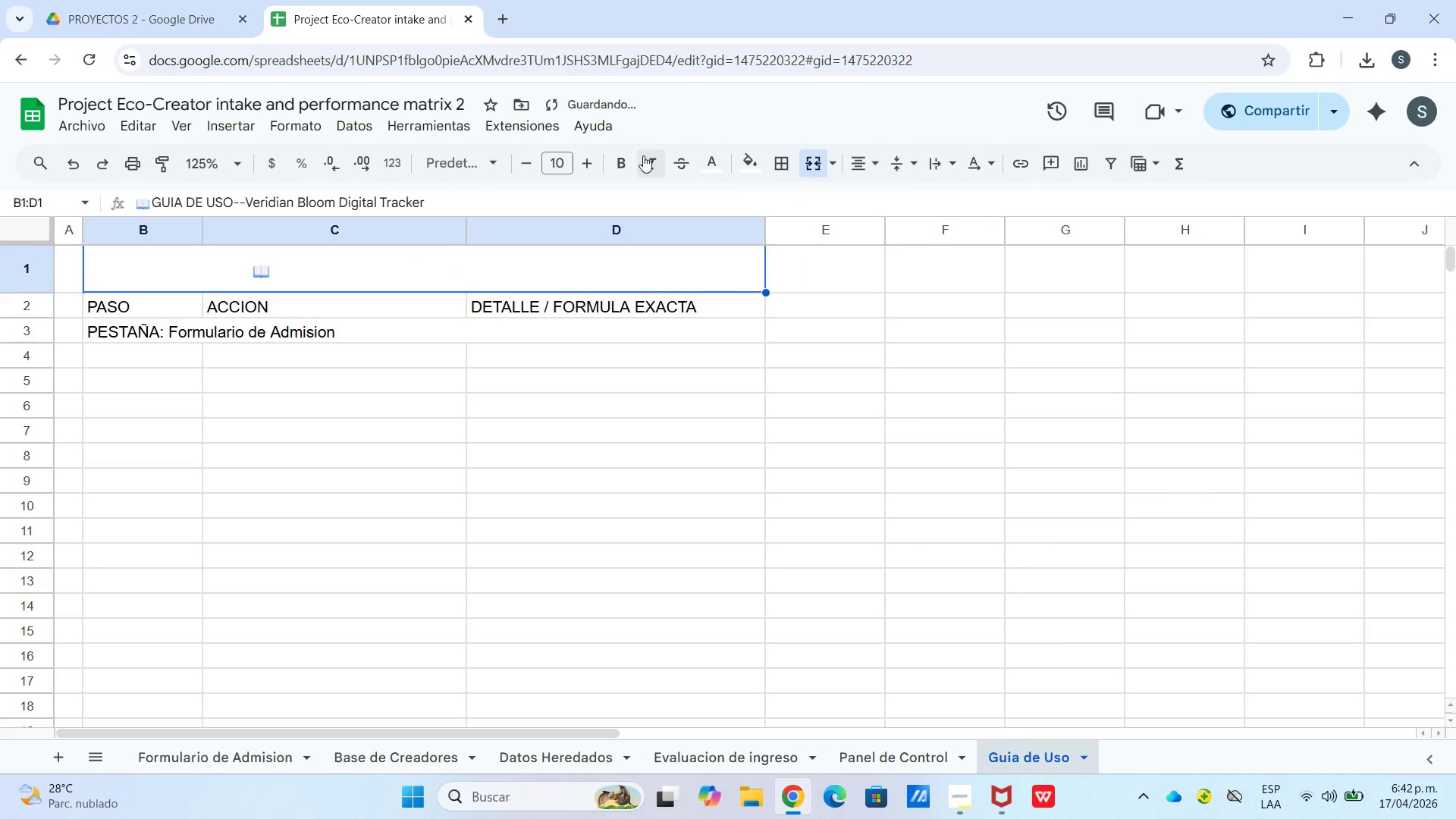 
left_click_drag(start_coordinate=[629, 160], to_coordinate=[625, 160])
 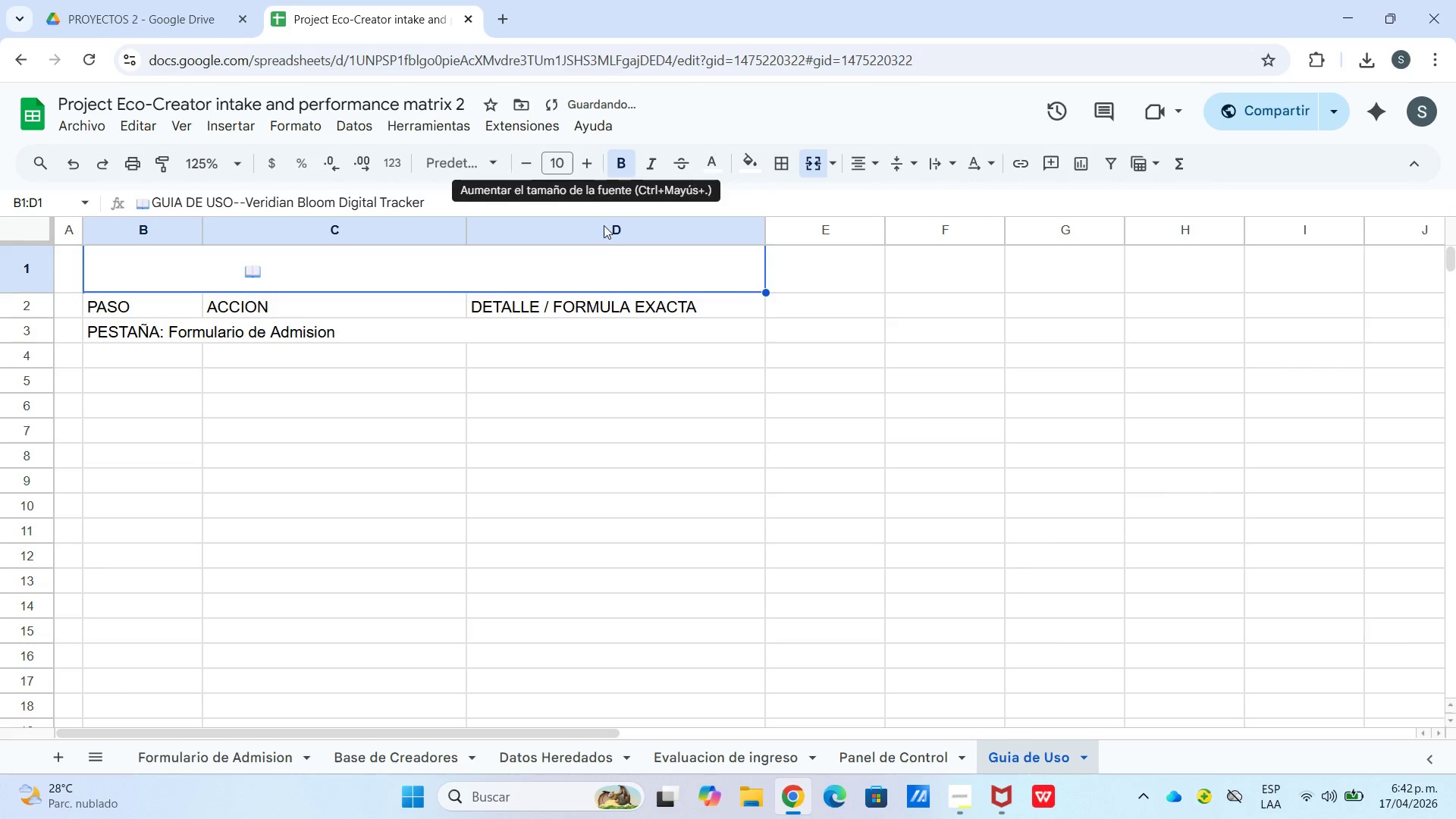 
scroll: coordinate [638, 397], scroll_direction: up, amount: 1.0
 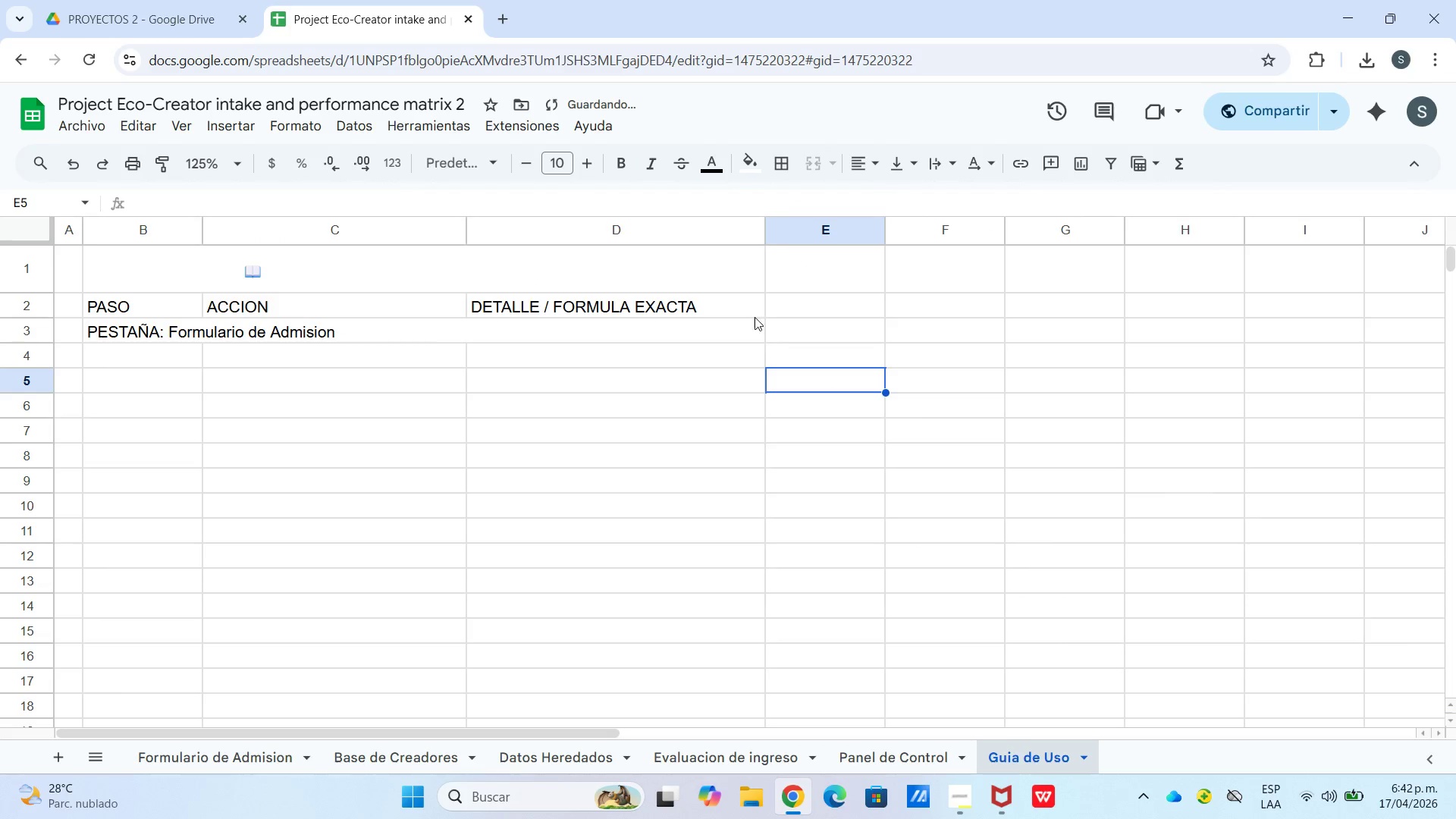 
left_click_drag(start_coordinate=[734, 287], to_coordinate=[734, 281])
 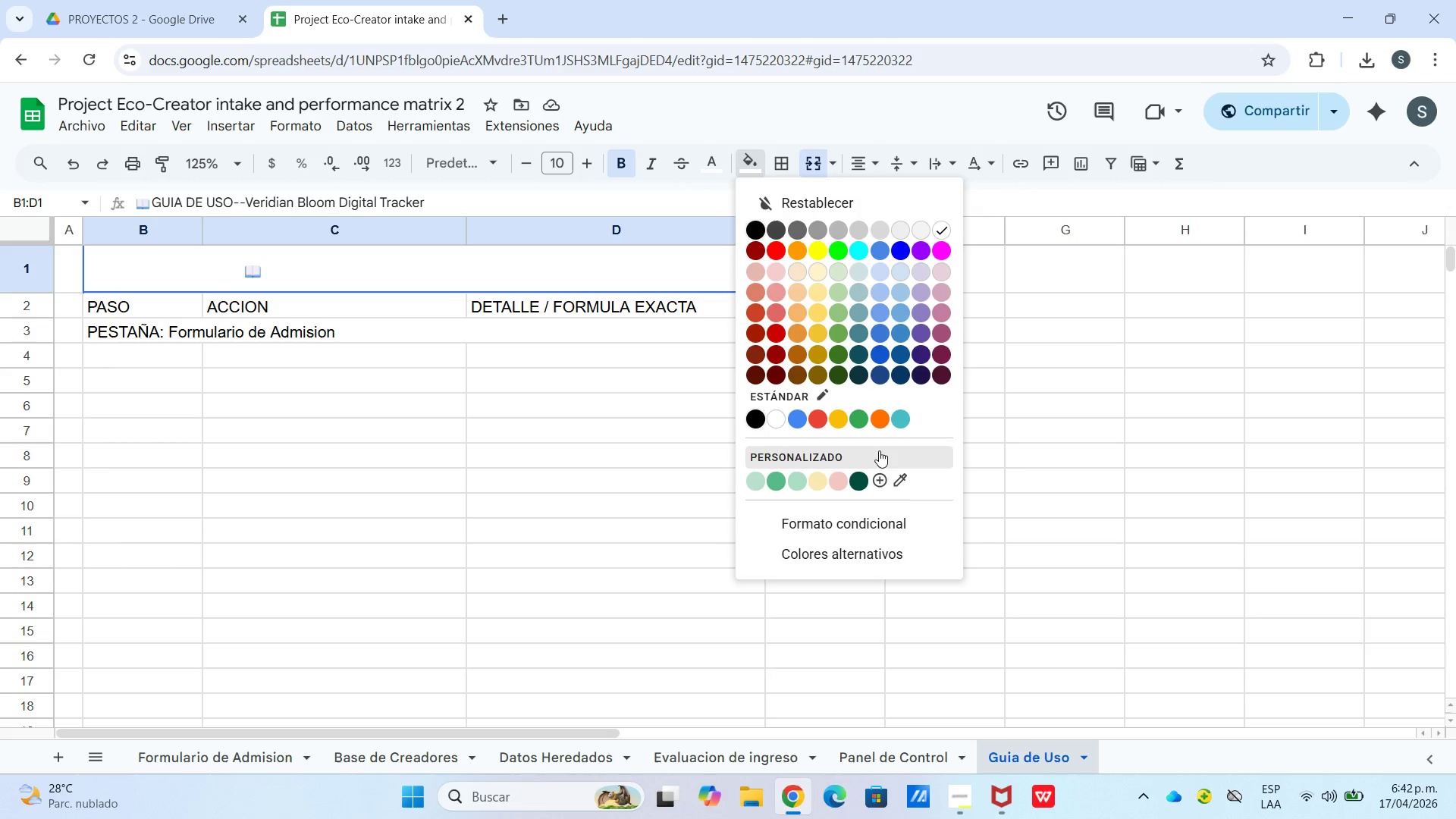 
wait(5.48)
 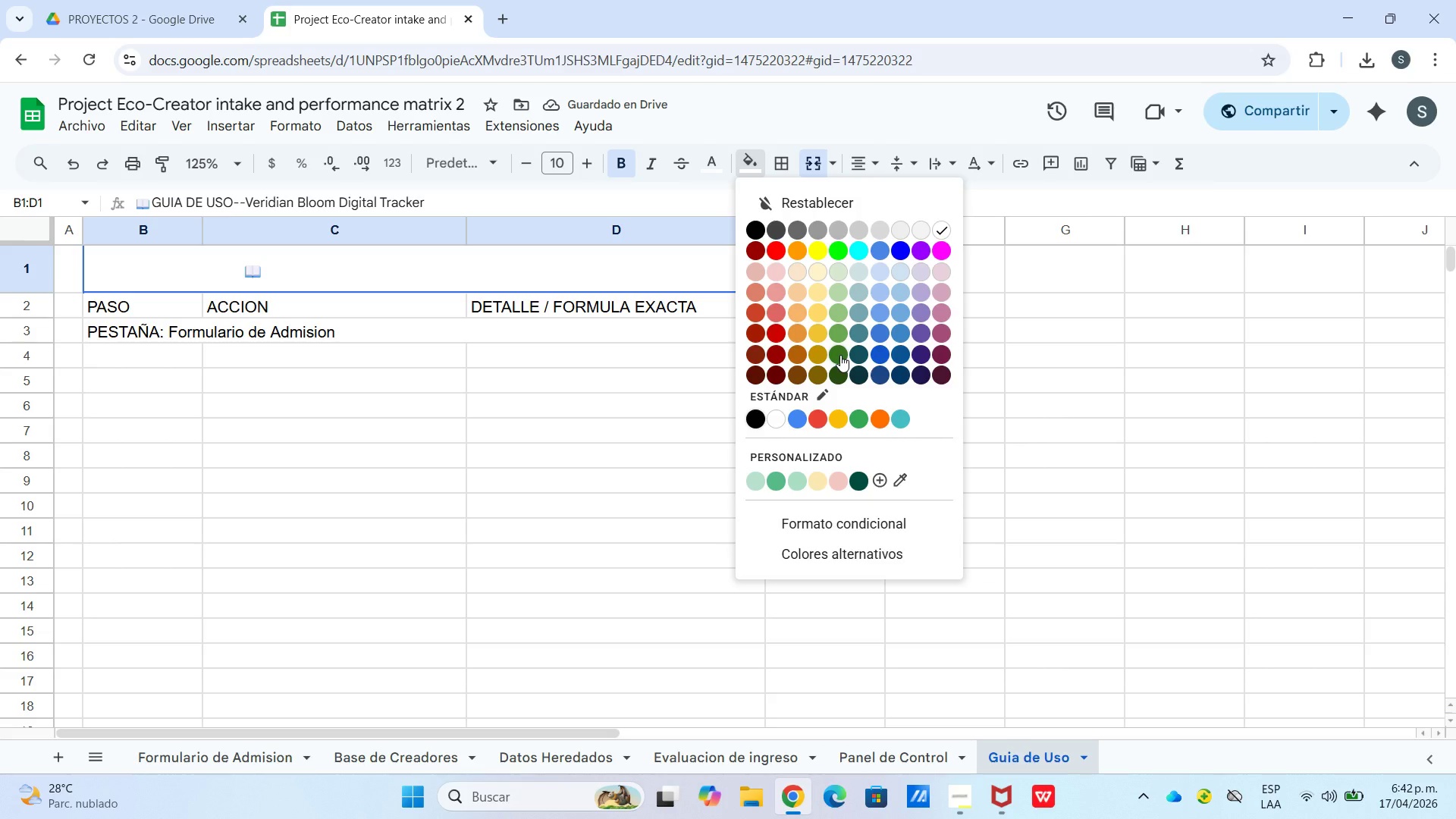 
left_click([833, 372])
 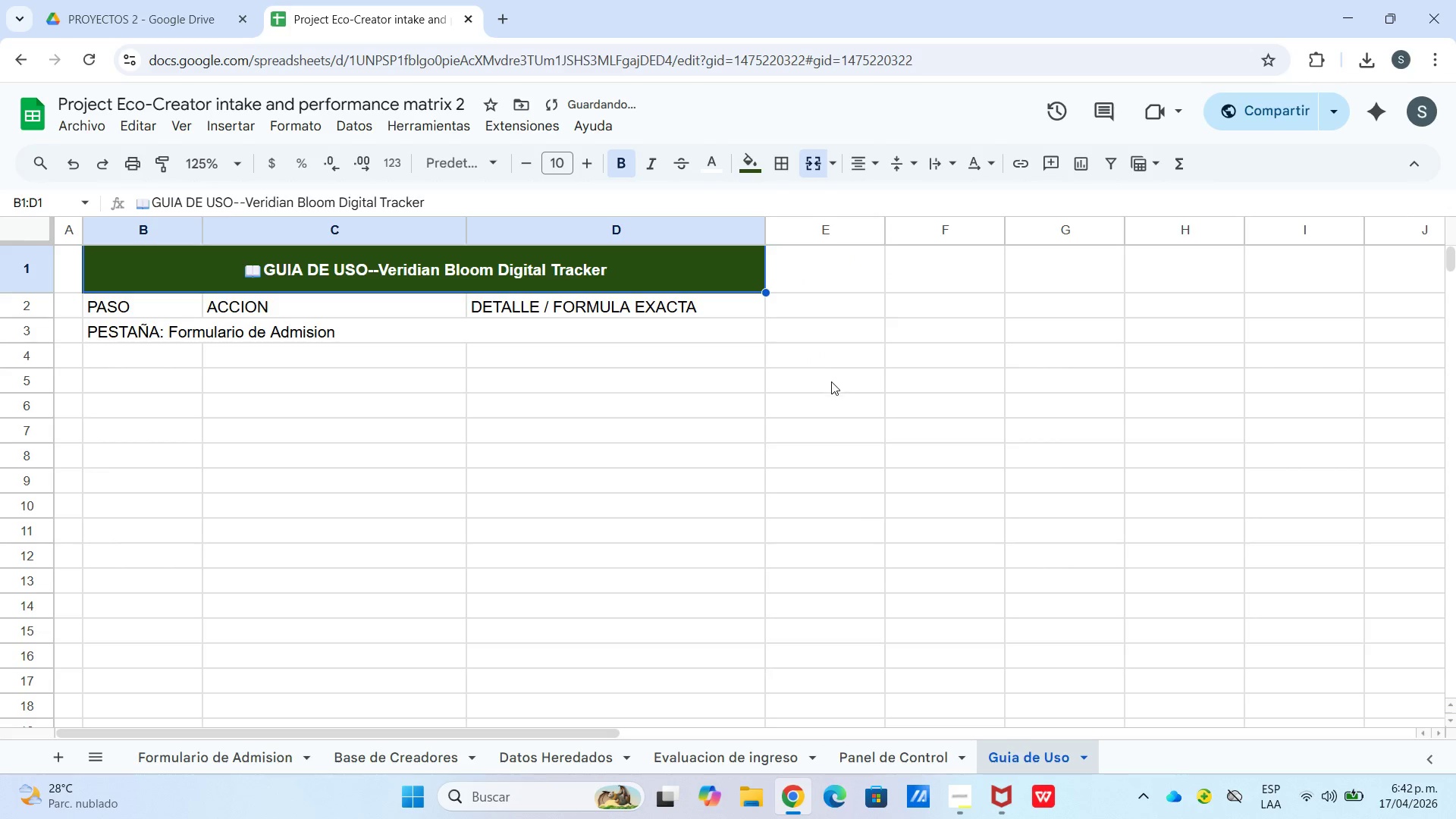 
left_click([830, 382])
 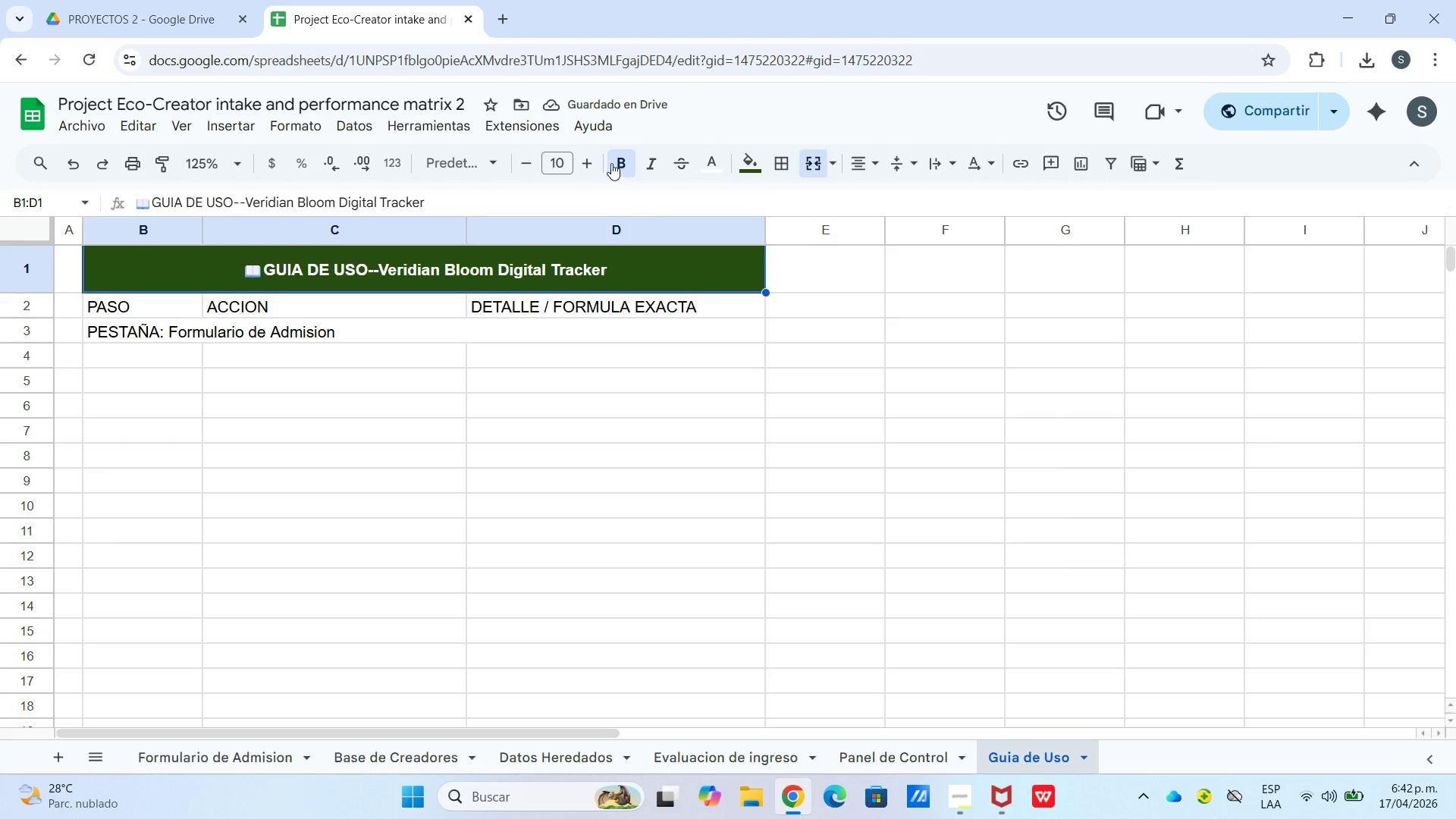 
left_click([590, 160])
 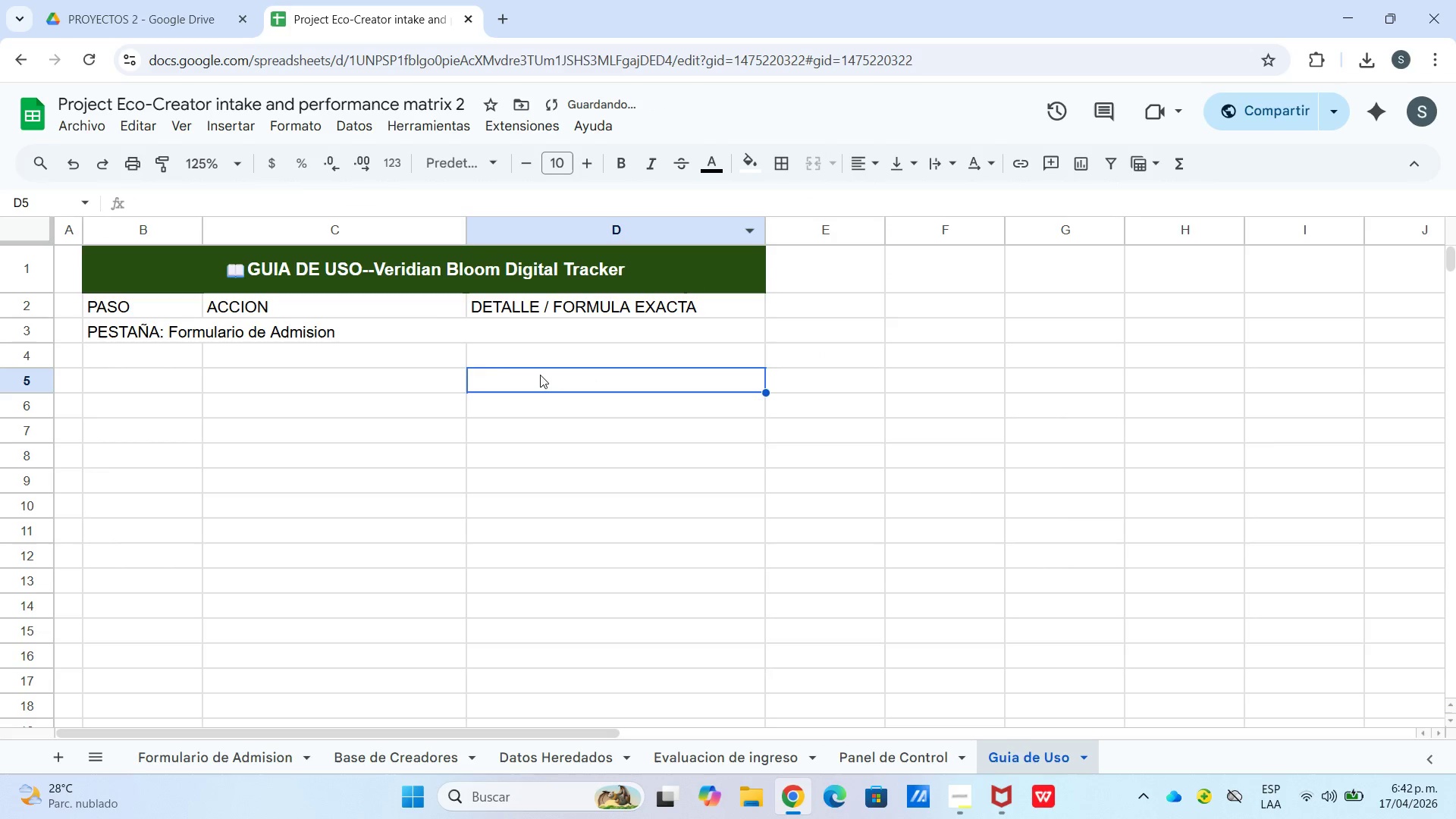 
left_click([423, 319])
 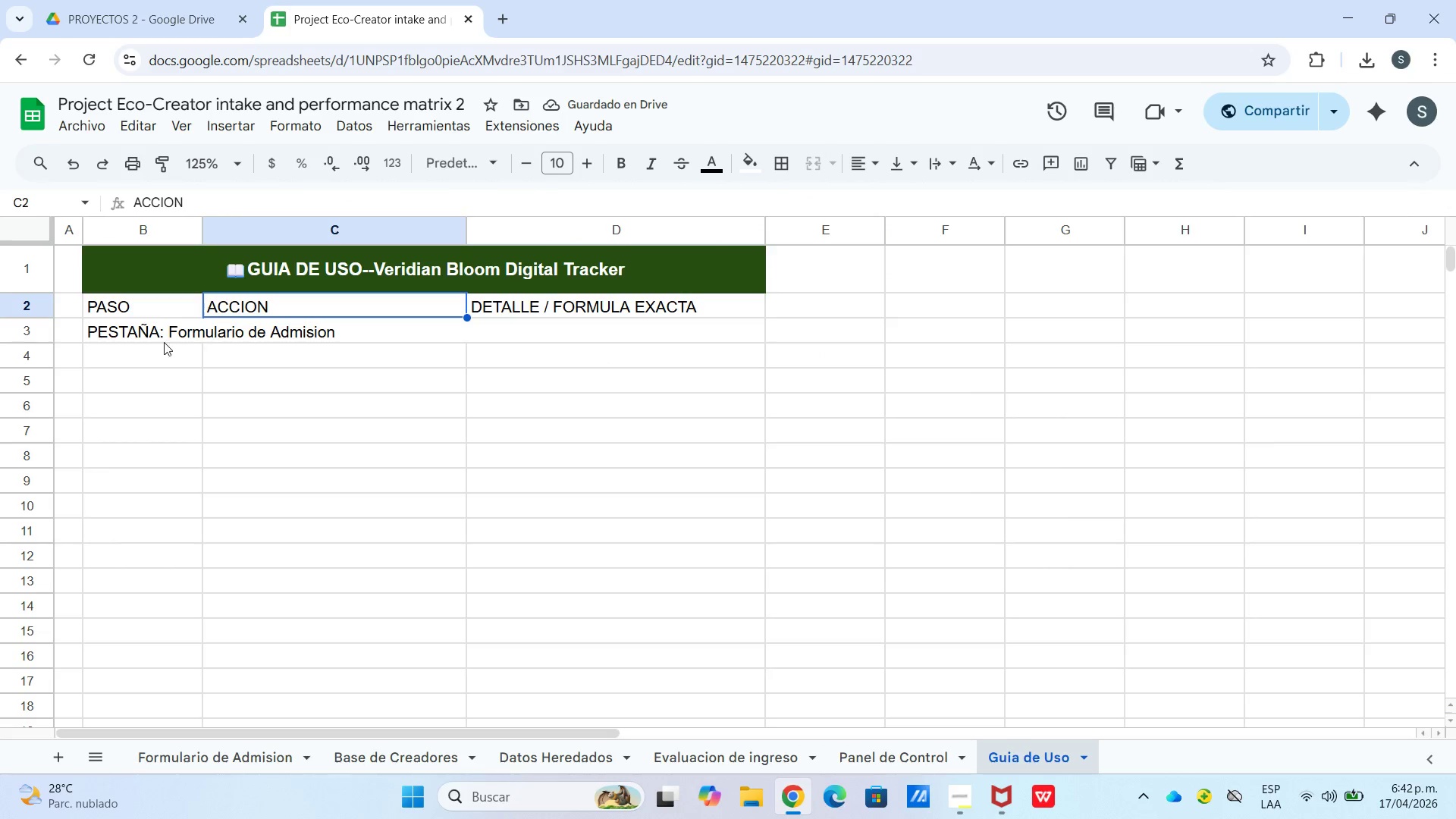 
left_click_drag(start_coordinate=[159, 302], to_coordinate=[559, 303])
 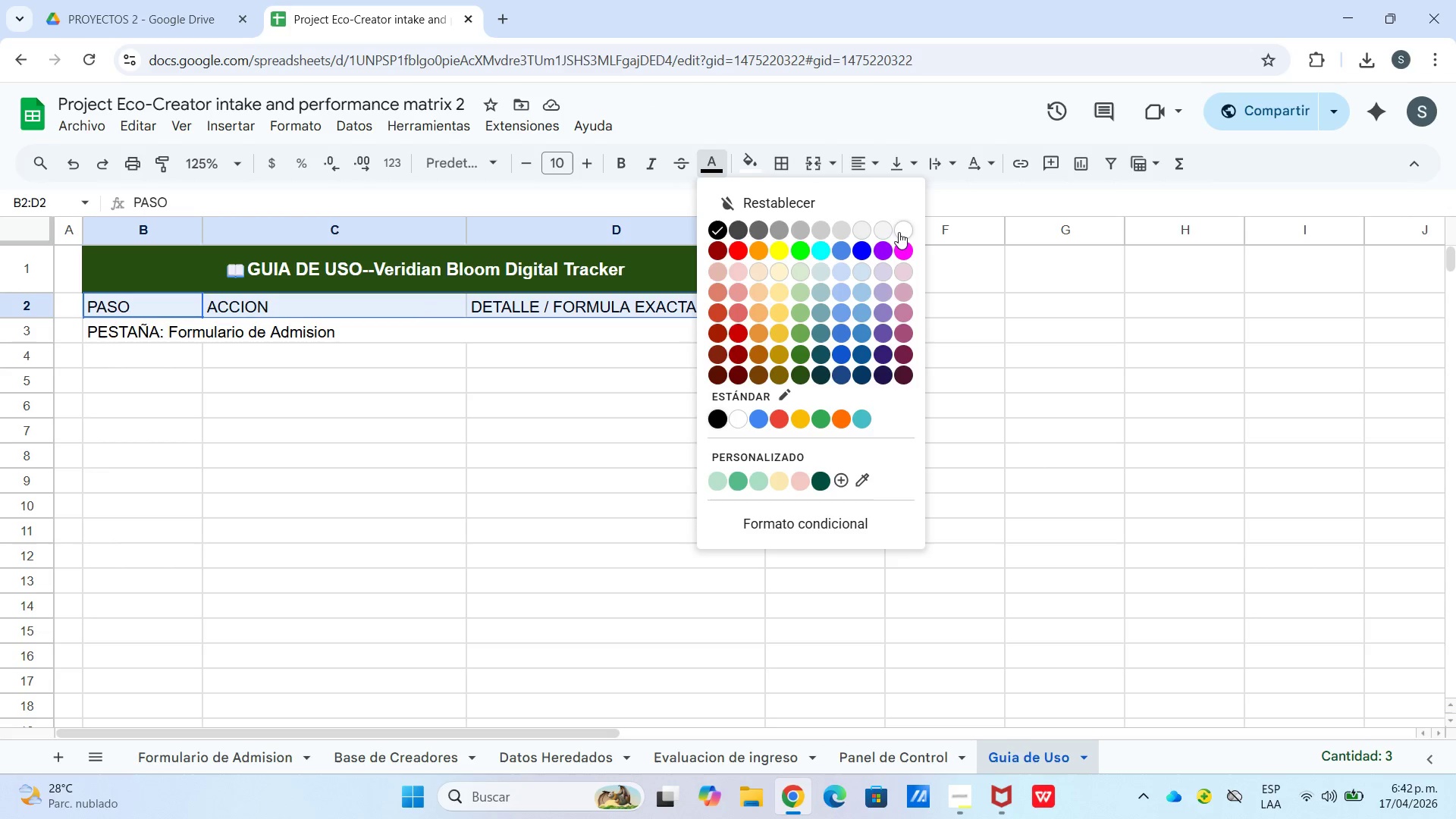 
left_click_drag(start_coordinate=[899, 229], to_coordinate=[893, 231])
 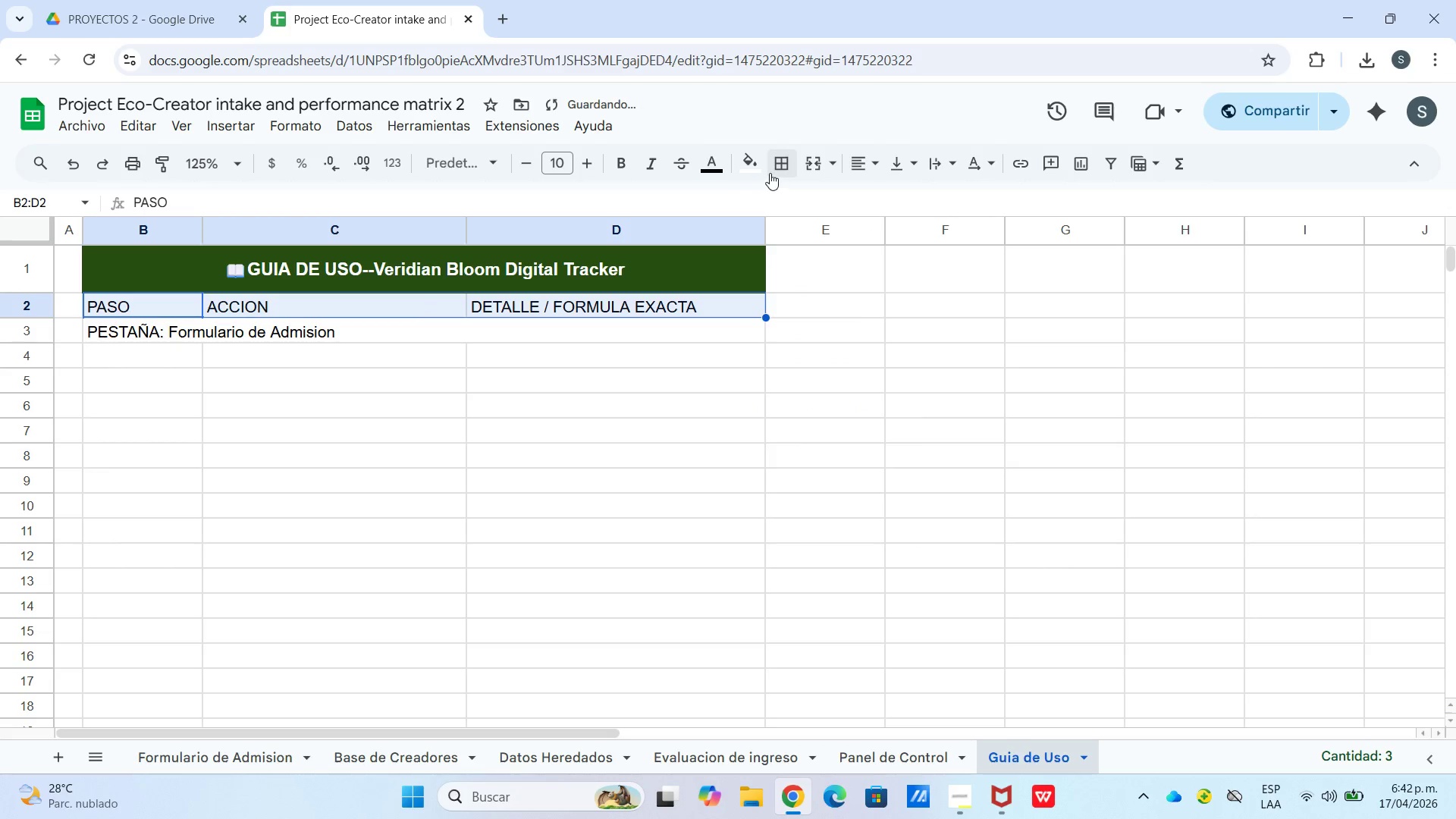 
left_click([758, 171])
 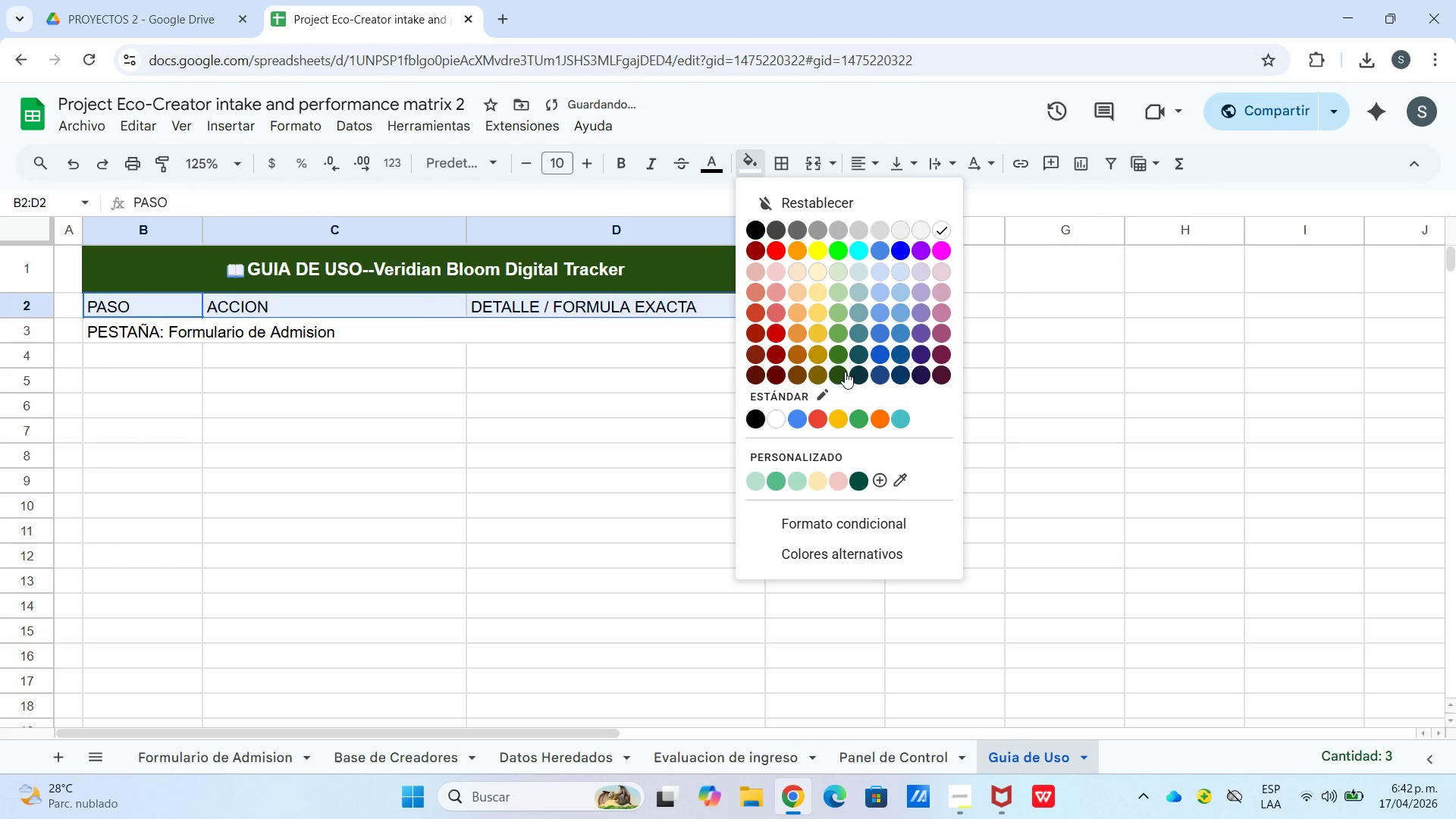 
left_click([839, 377])
 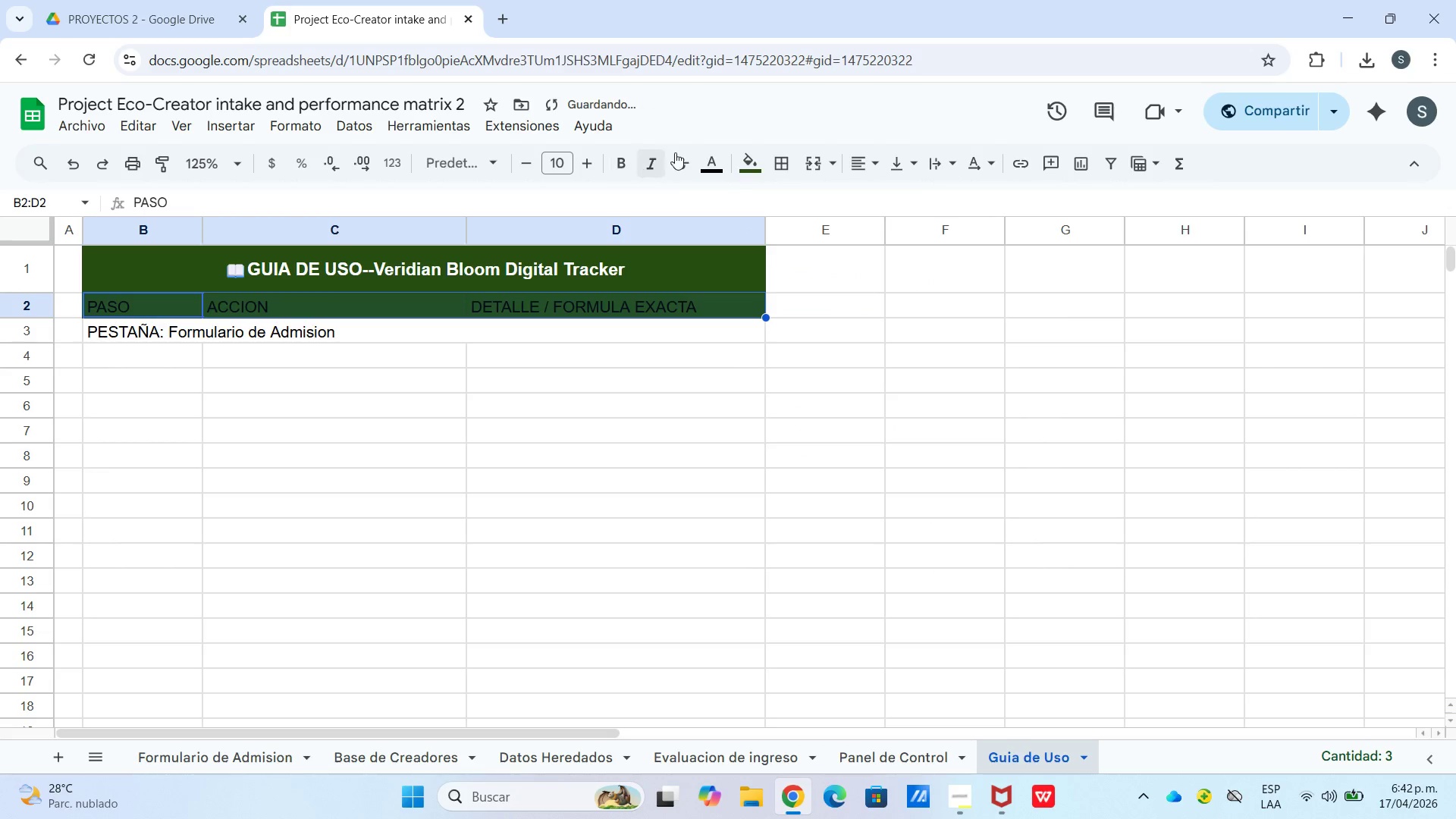 
left_click_drag(start_coordinate=[698, 158], to_coordinate=[703, 167])
 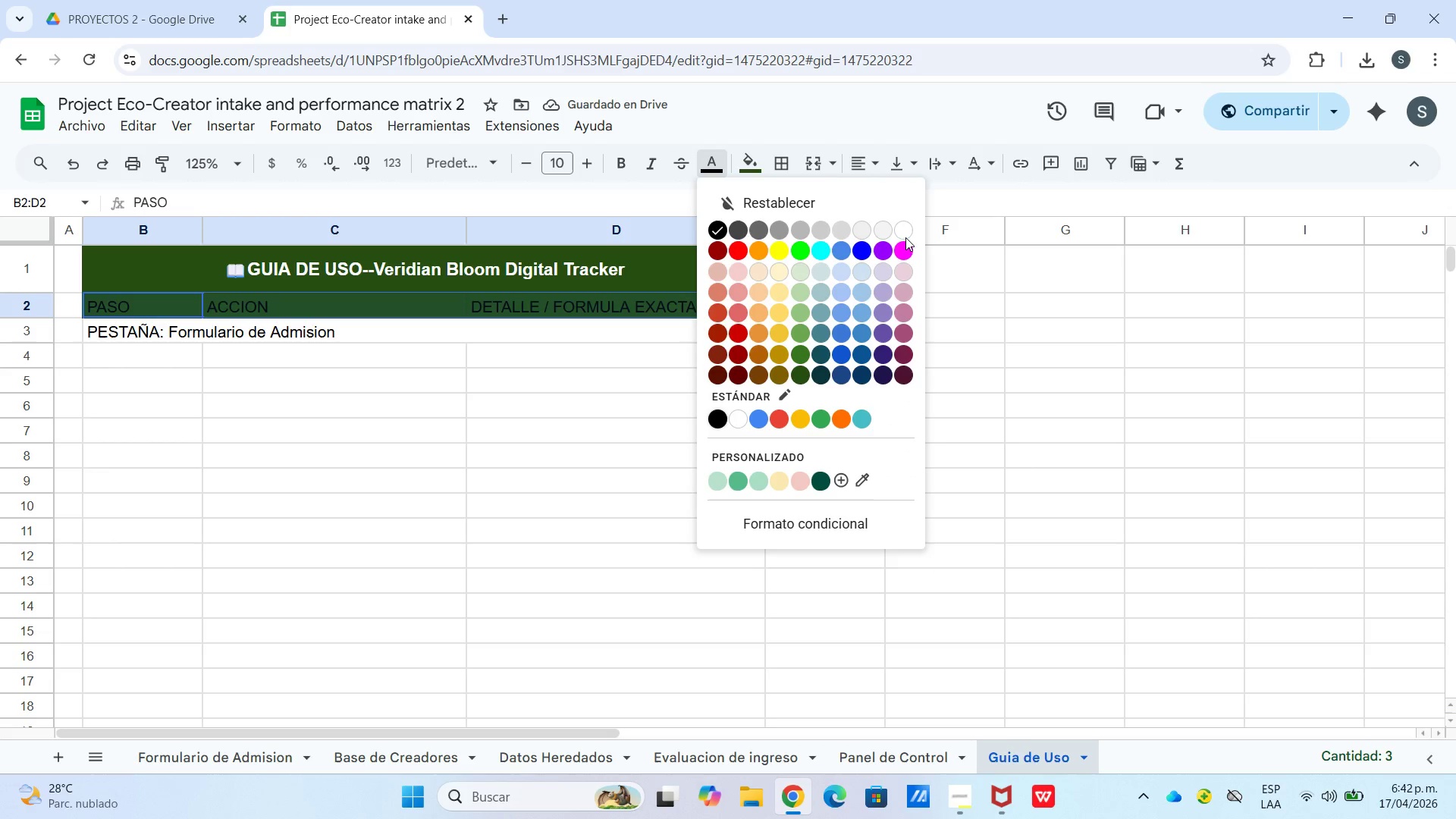 
left_click([901, 230])
 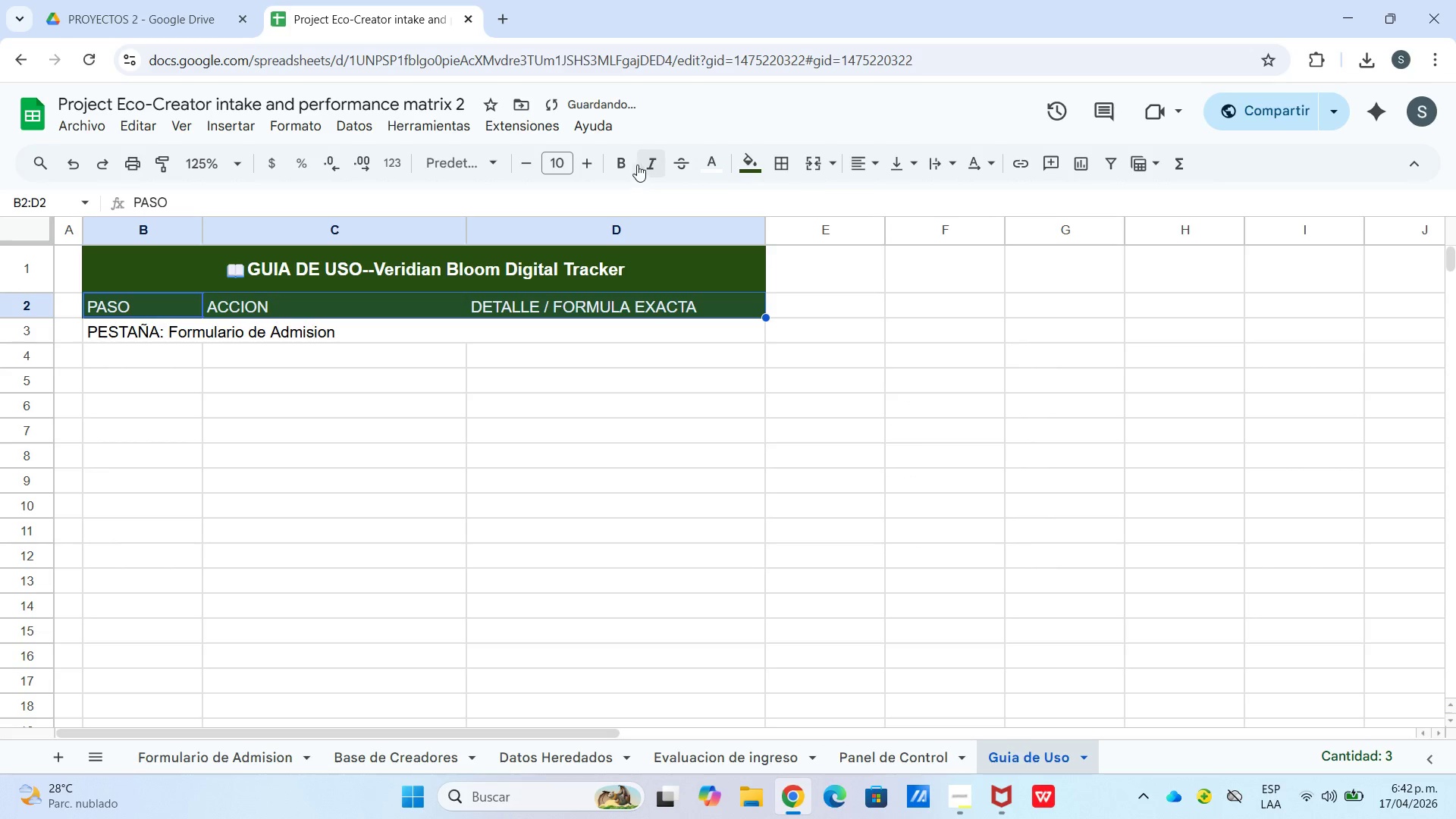 
left_click([625, 162])
 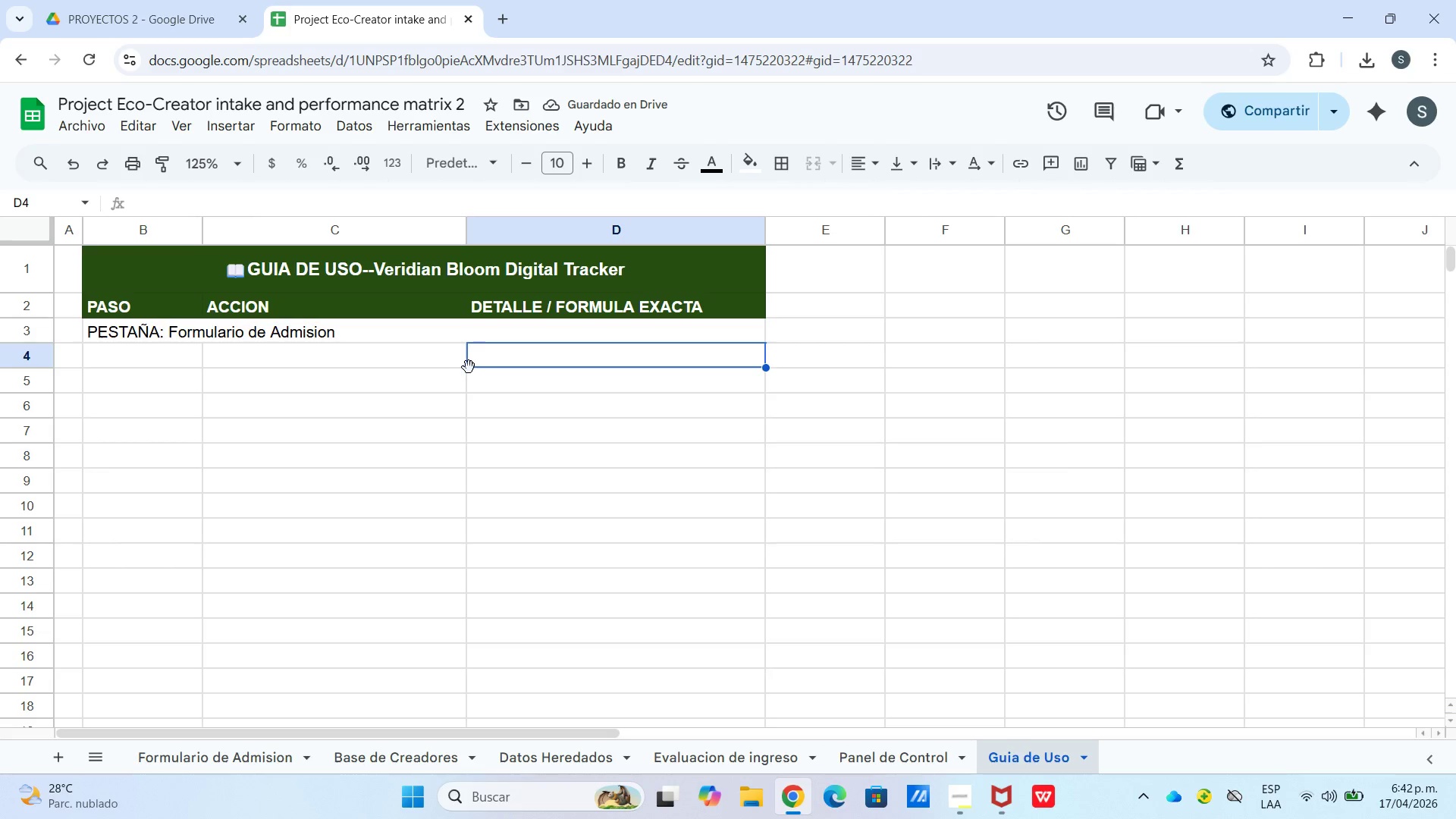 
wait(5.27)
 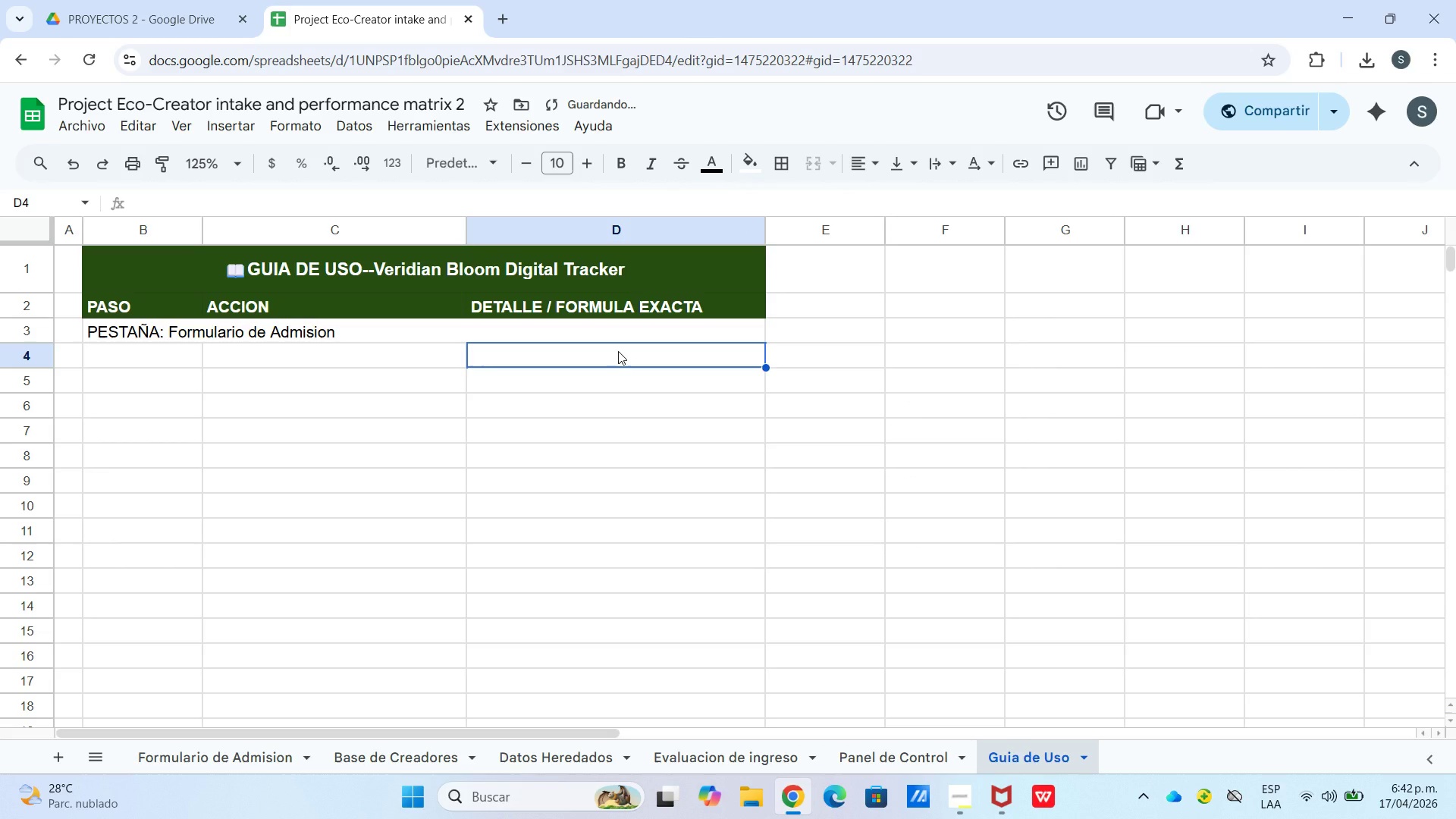 
left_click([237, 327])
 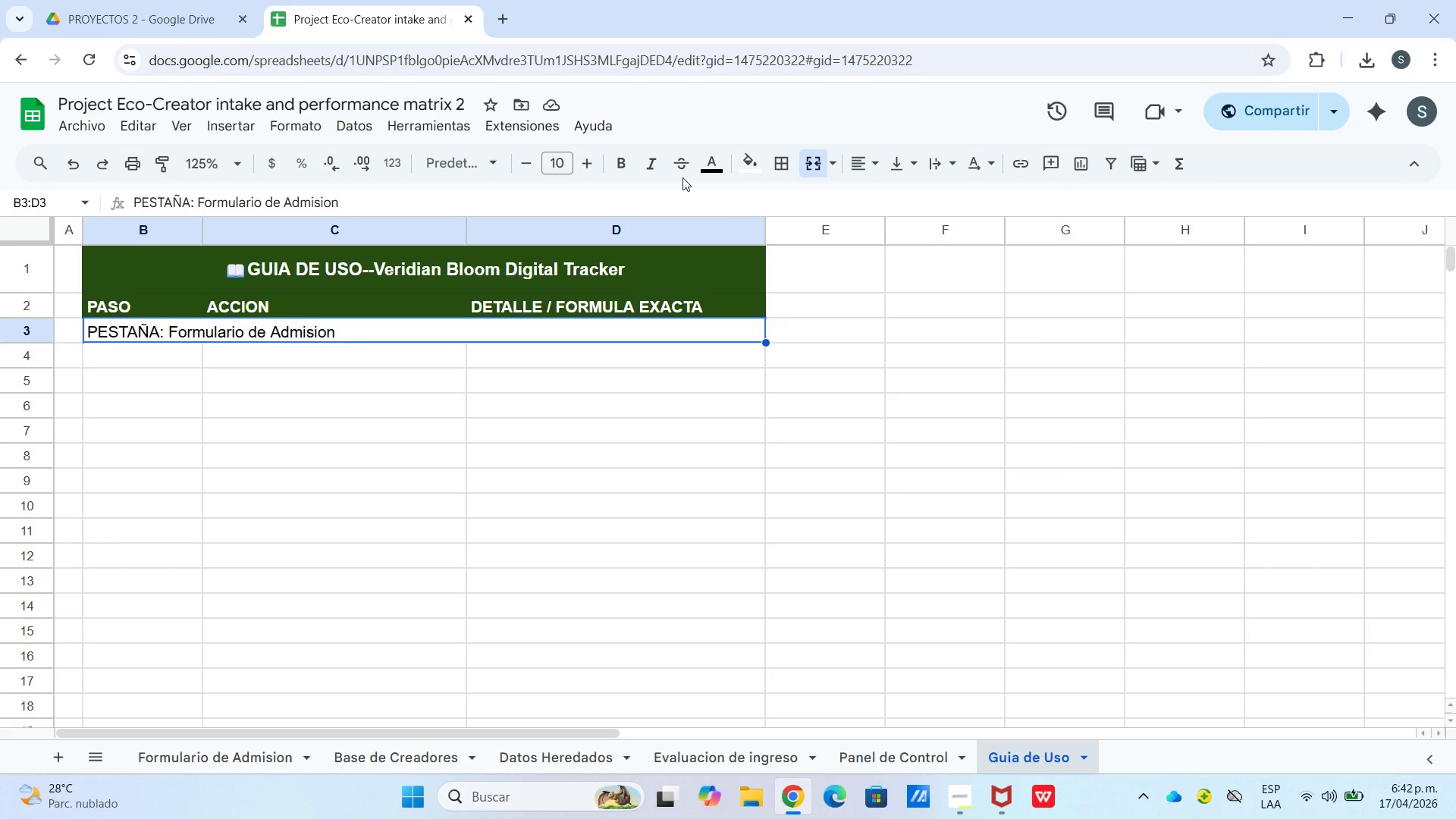 
left_click([708, 162])
 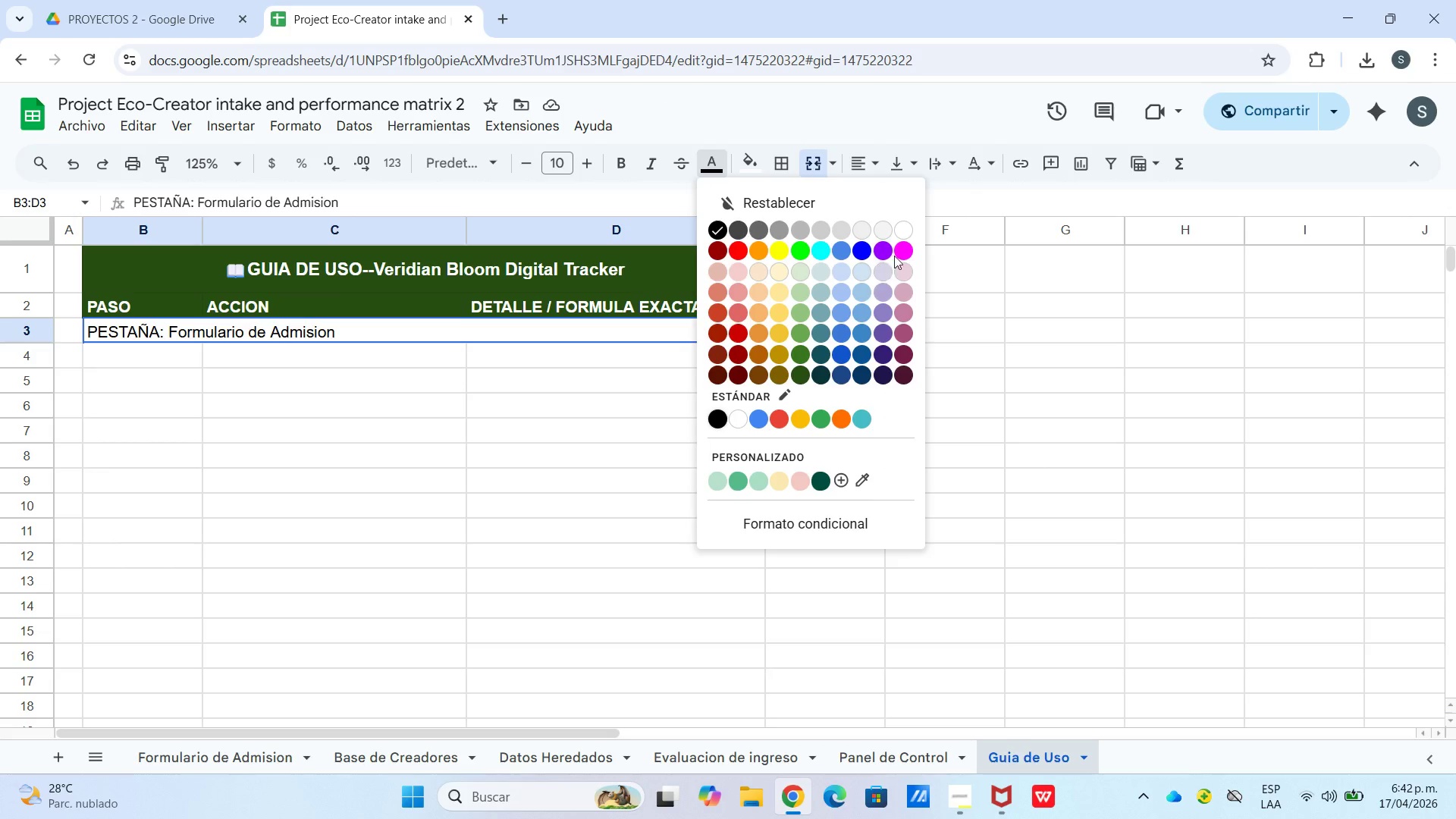 
left_click([900, 231])
 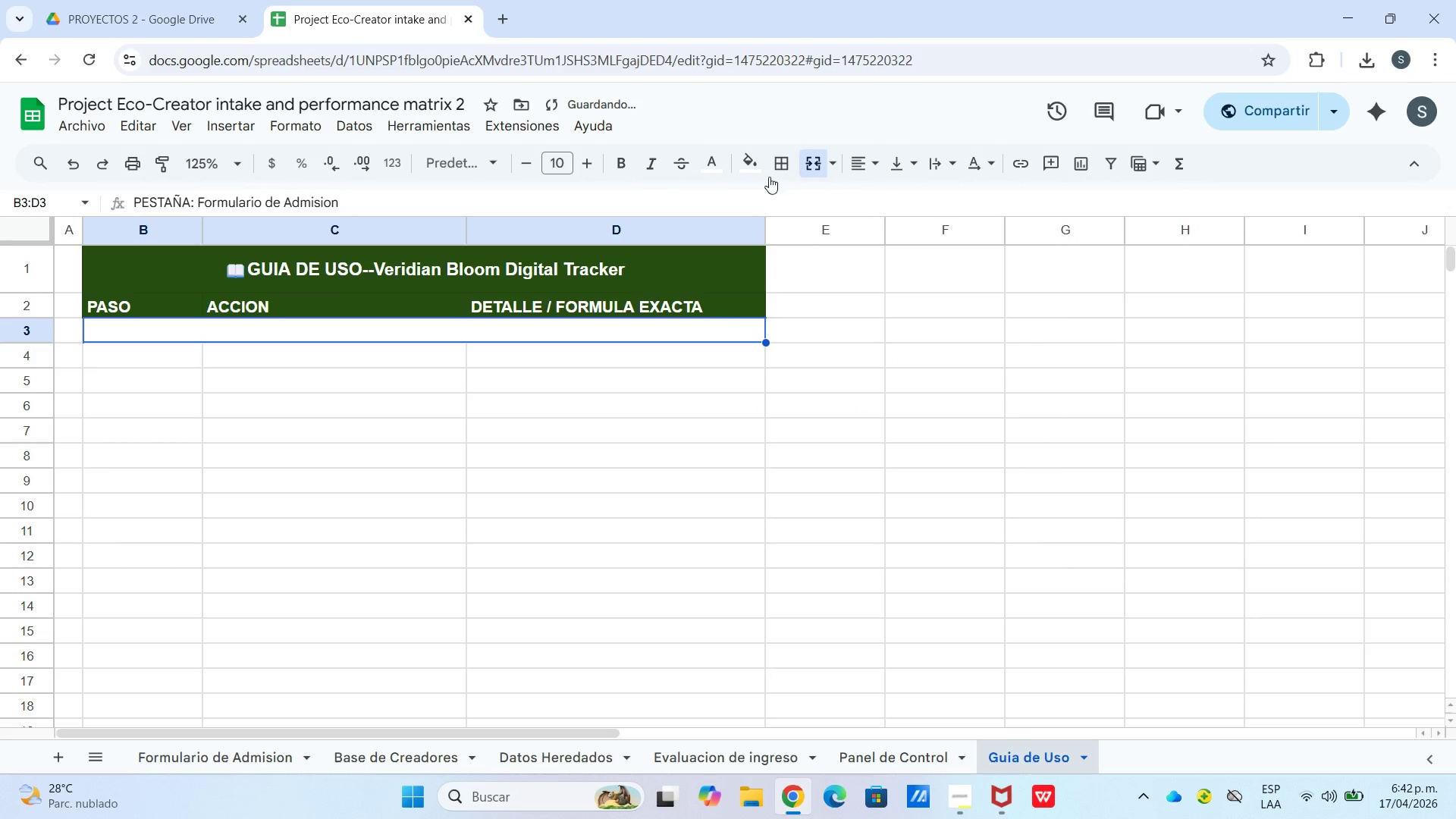 
left_click([748, 170])
 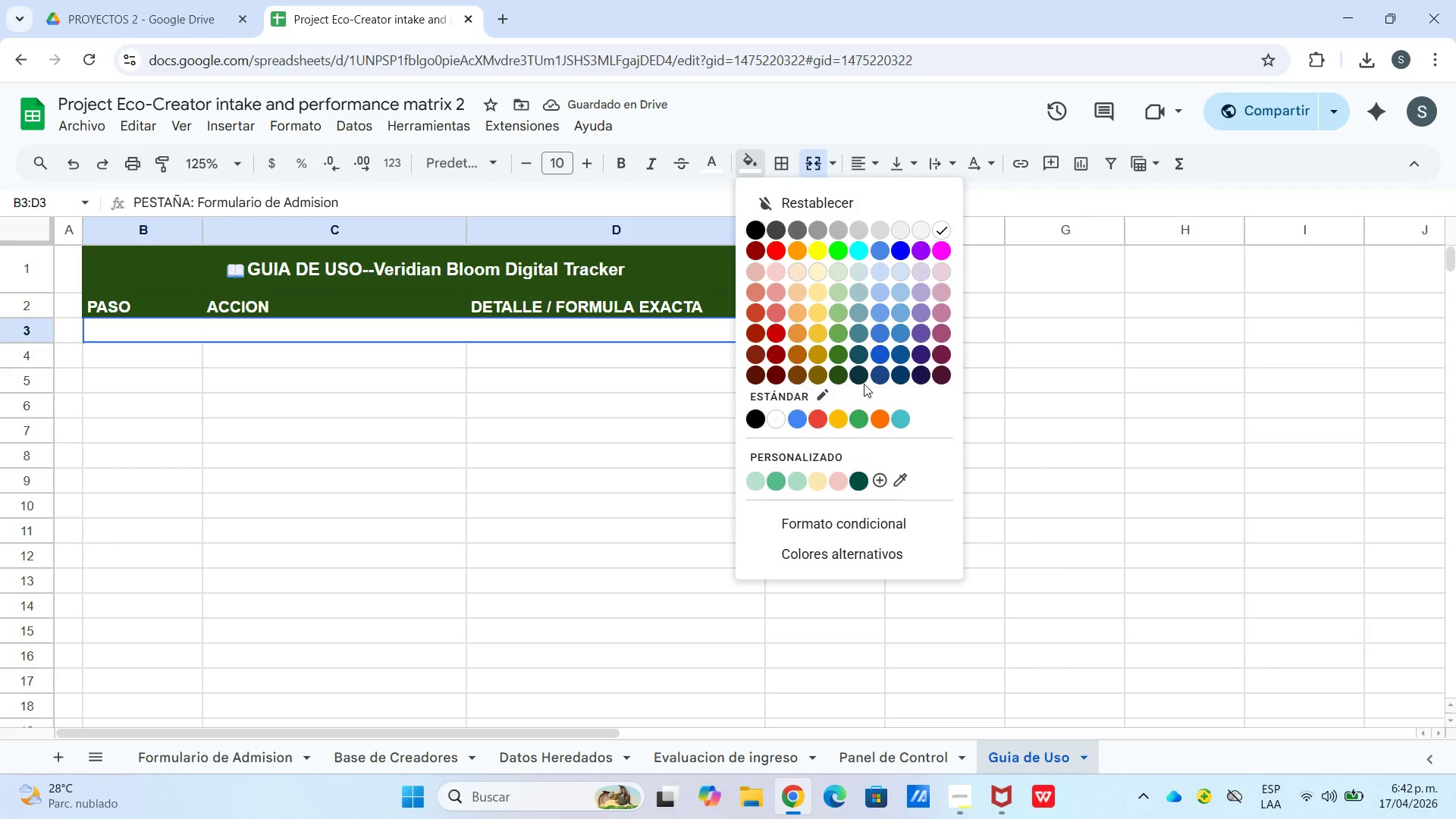 
left_click([858, 479])
 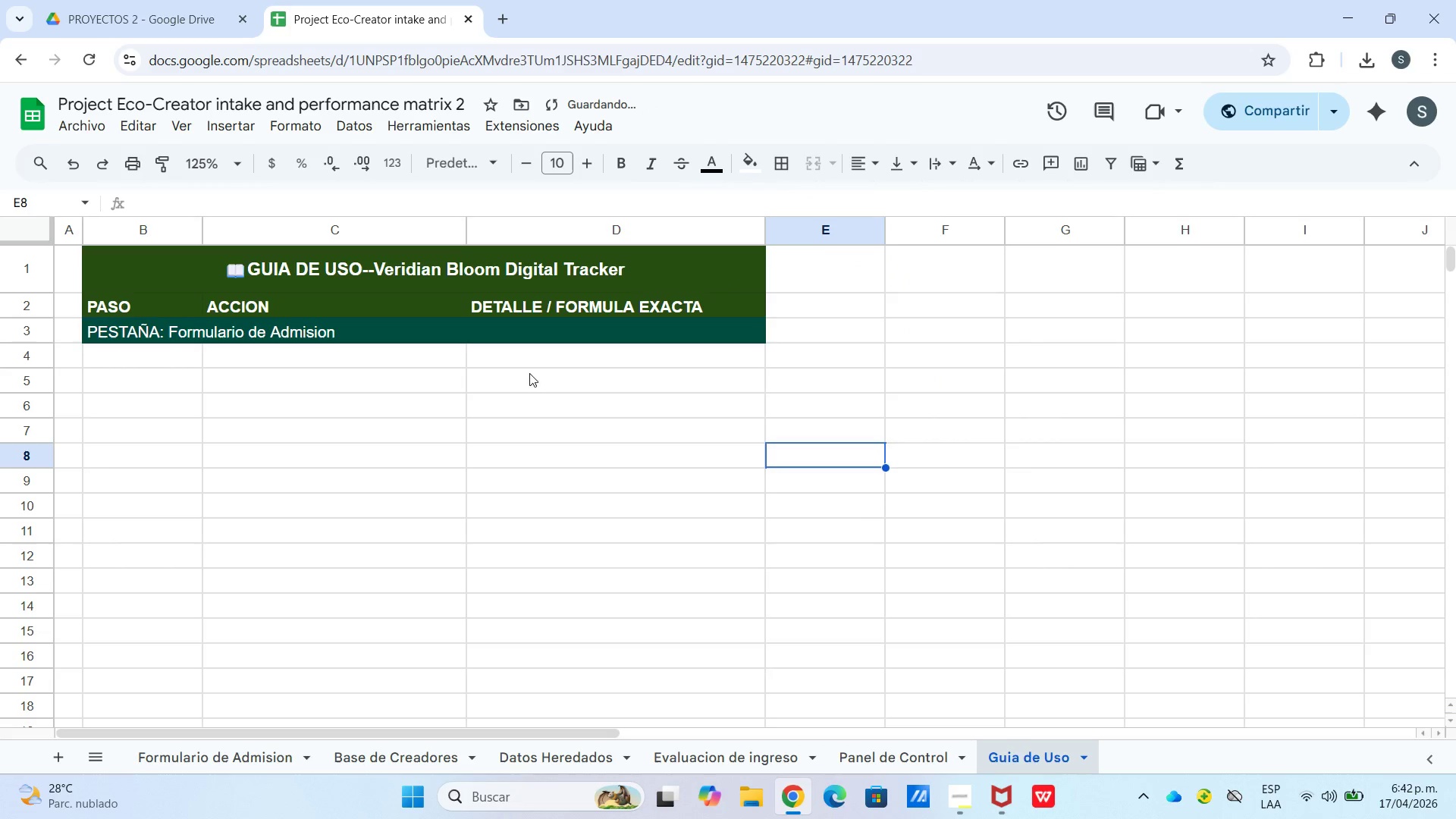 
left_click([522, 340])
 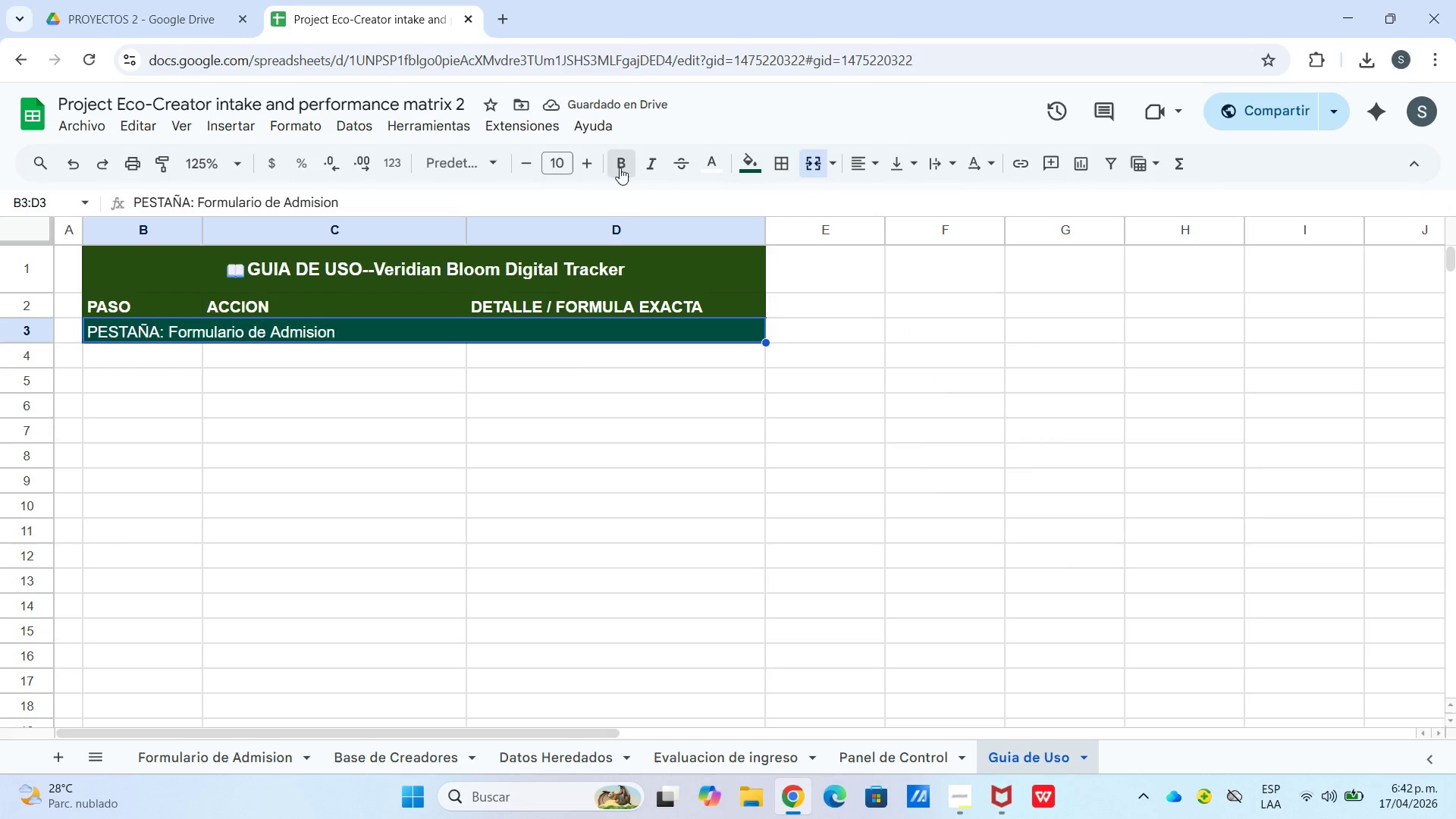 
double_click([551, 405])
 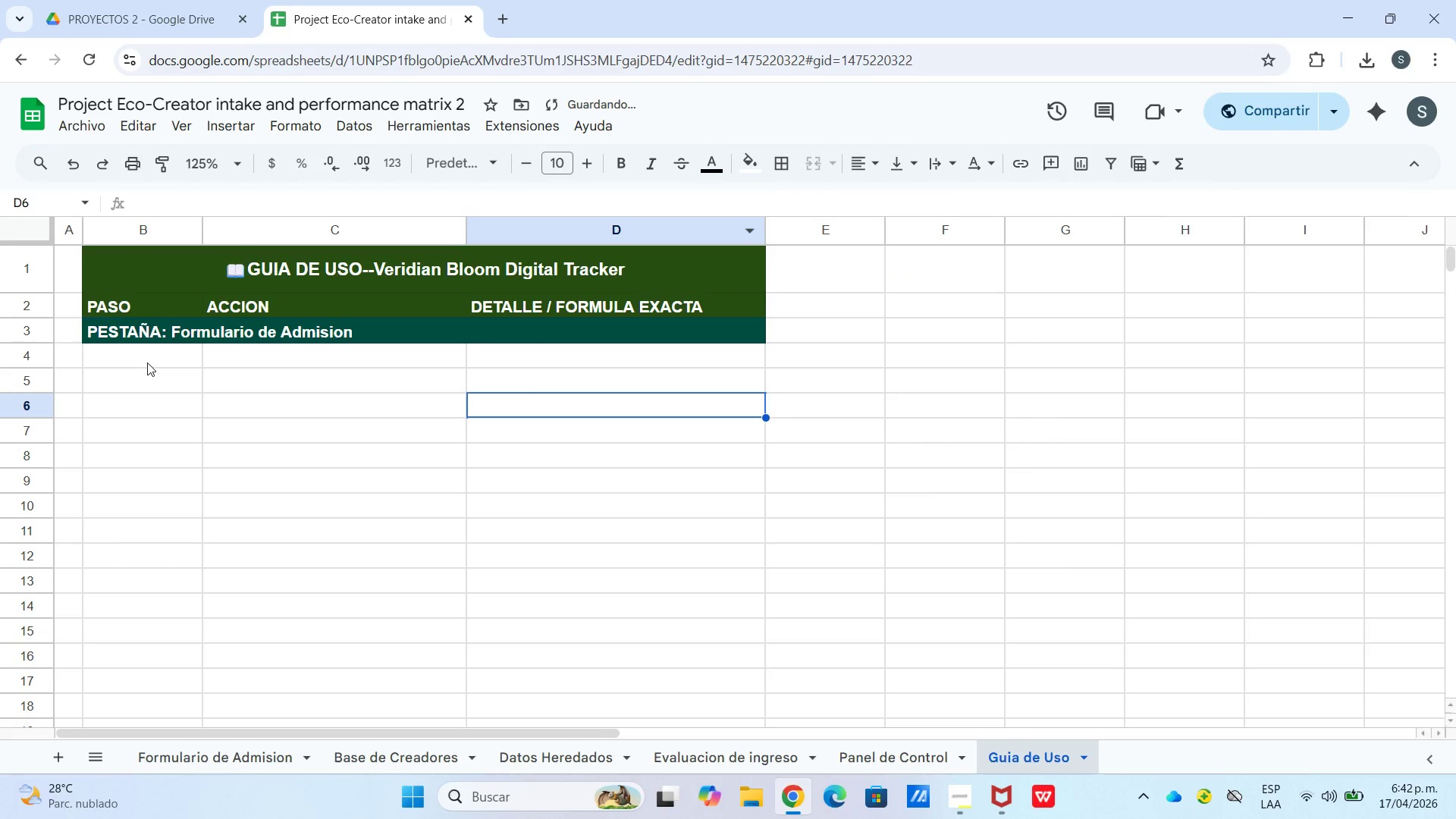 
double_click([152, 358])
 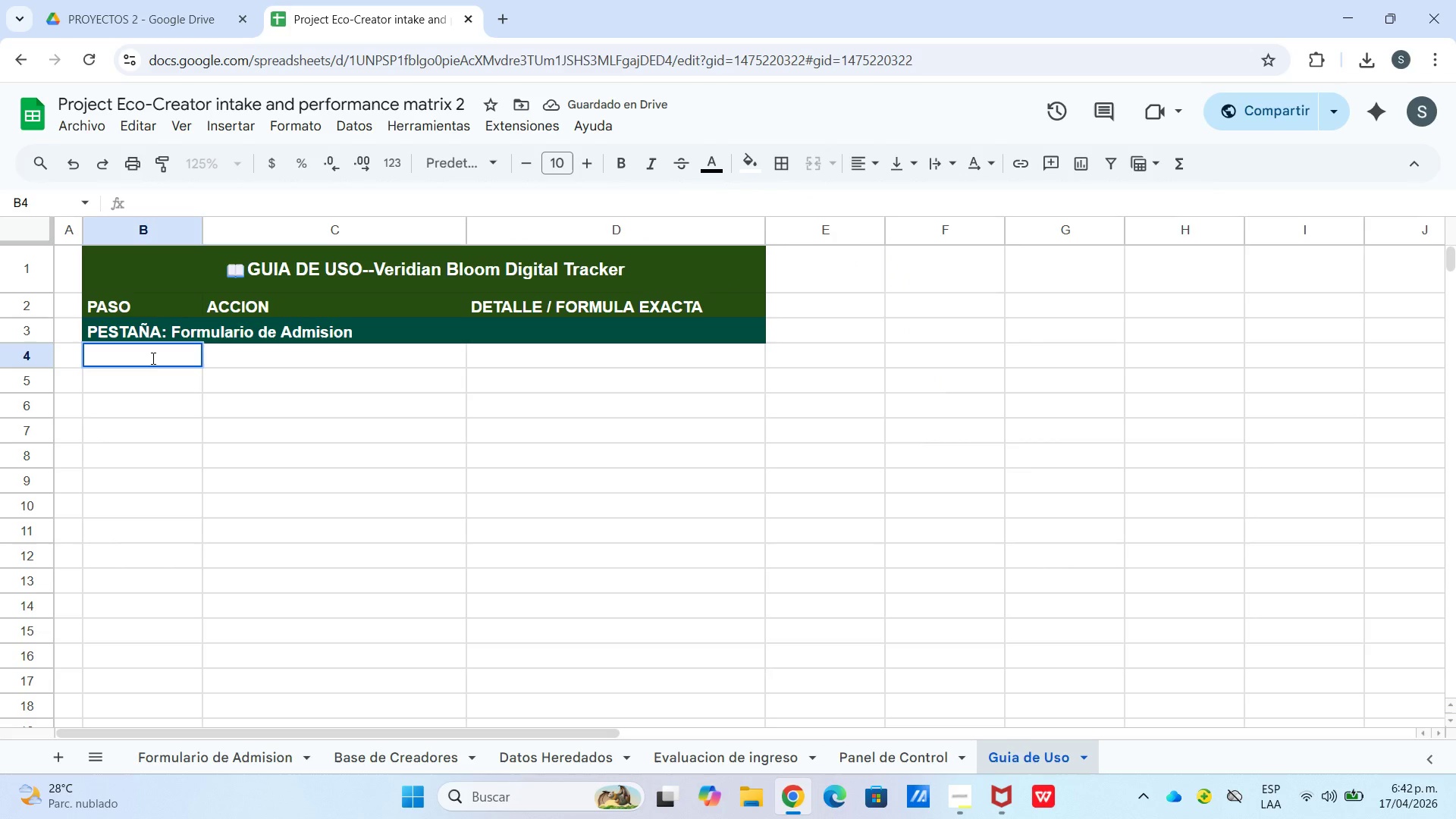 
key(Numpad1)
 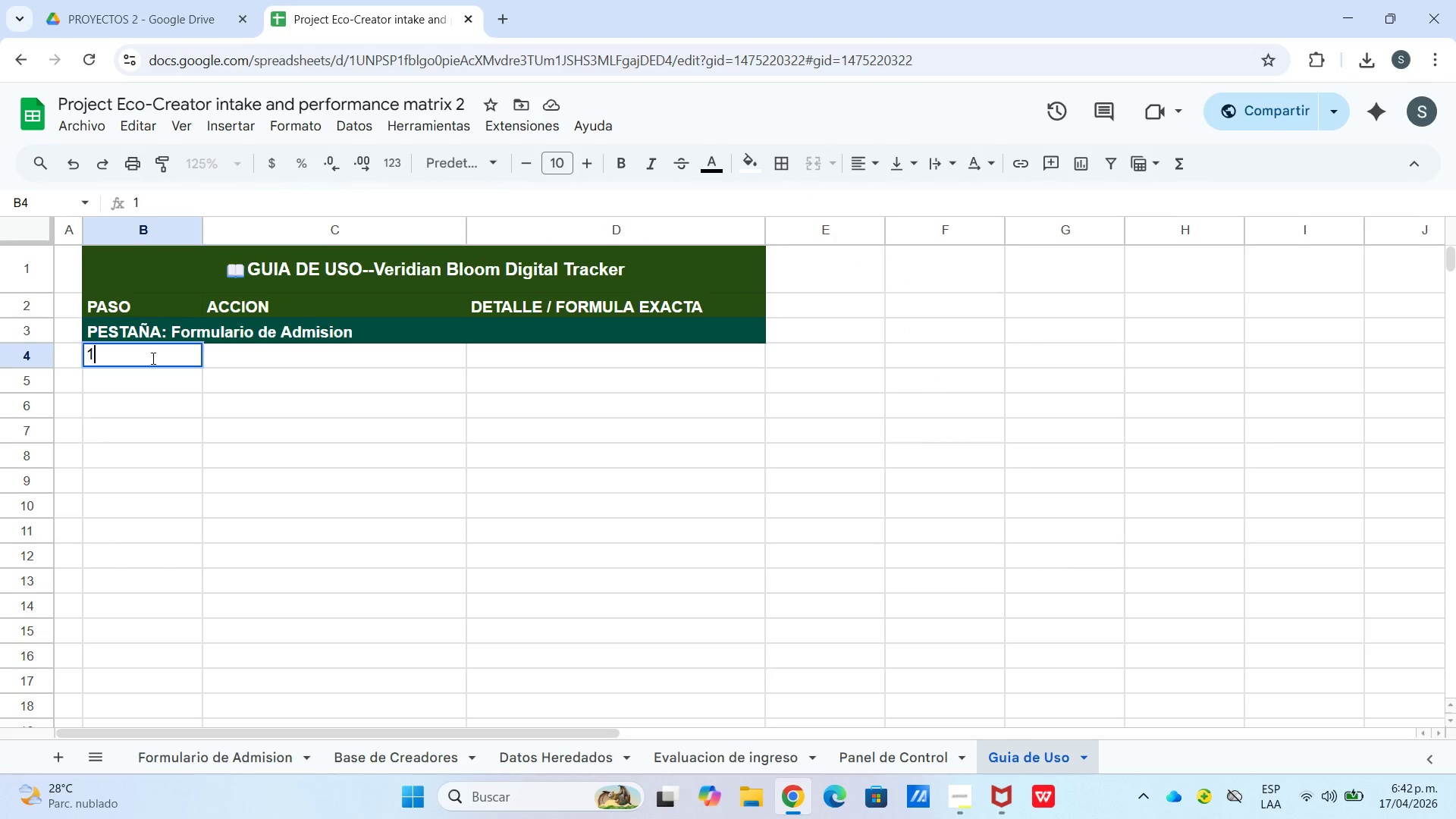 
key(Enter)
 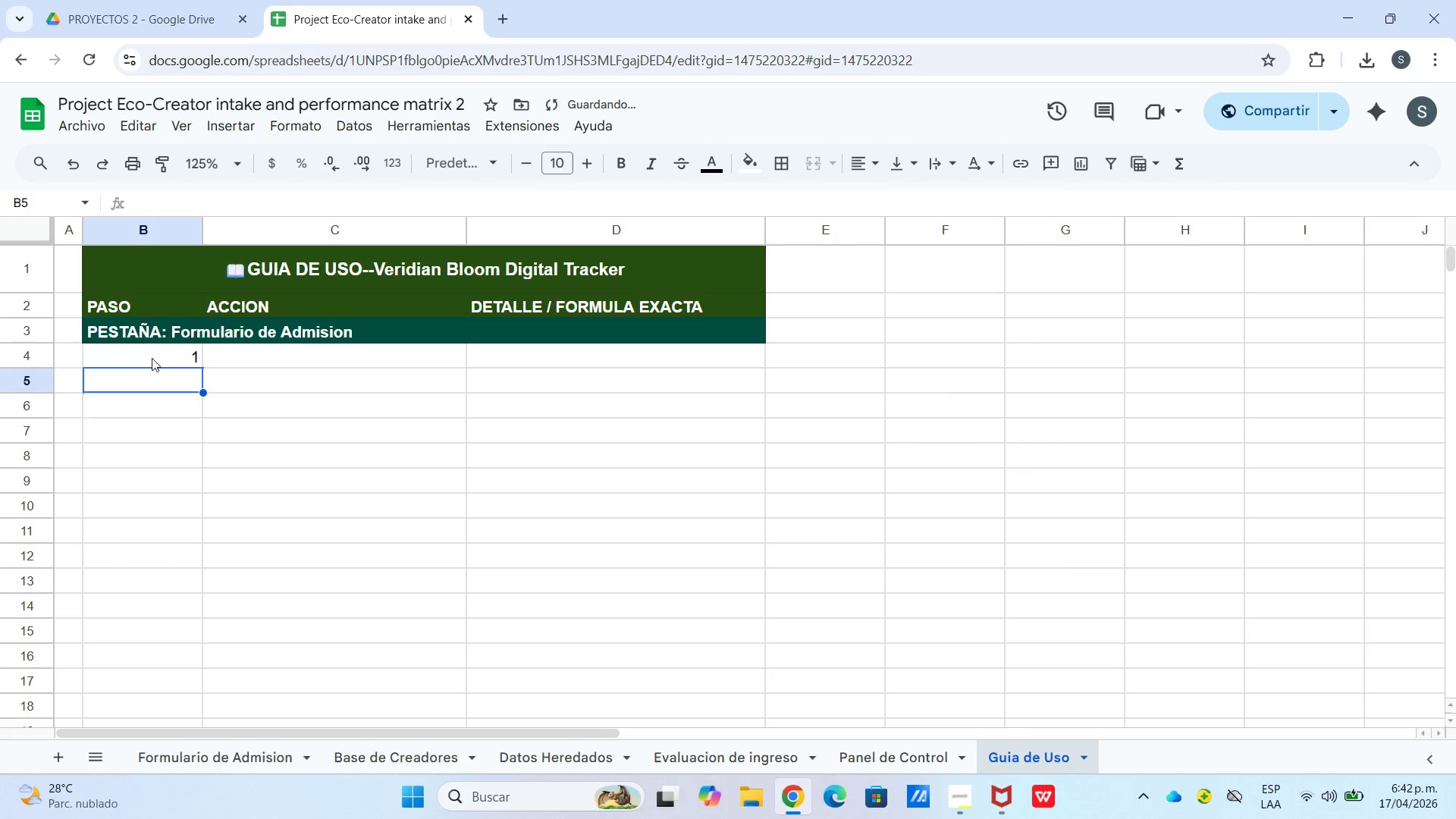 
key(Numpad2)
 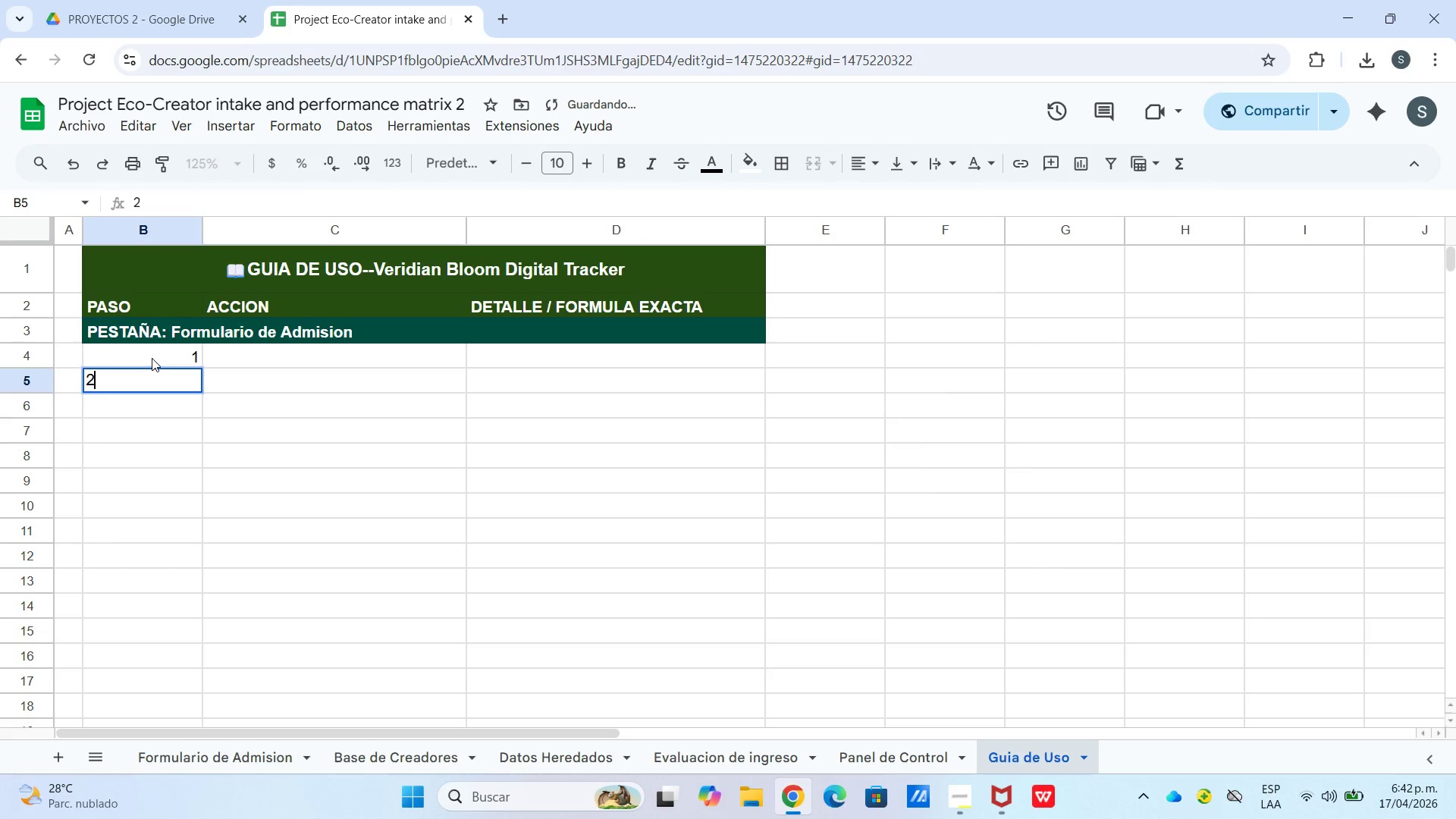 
key(Enter)
 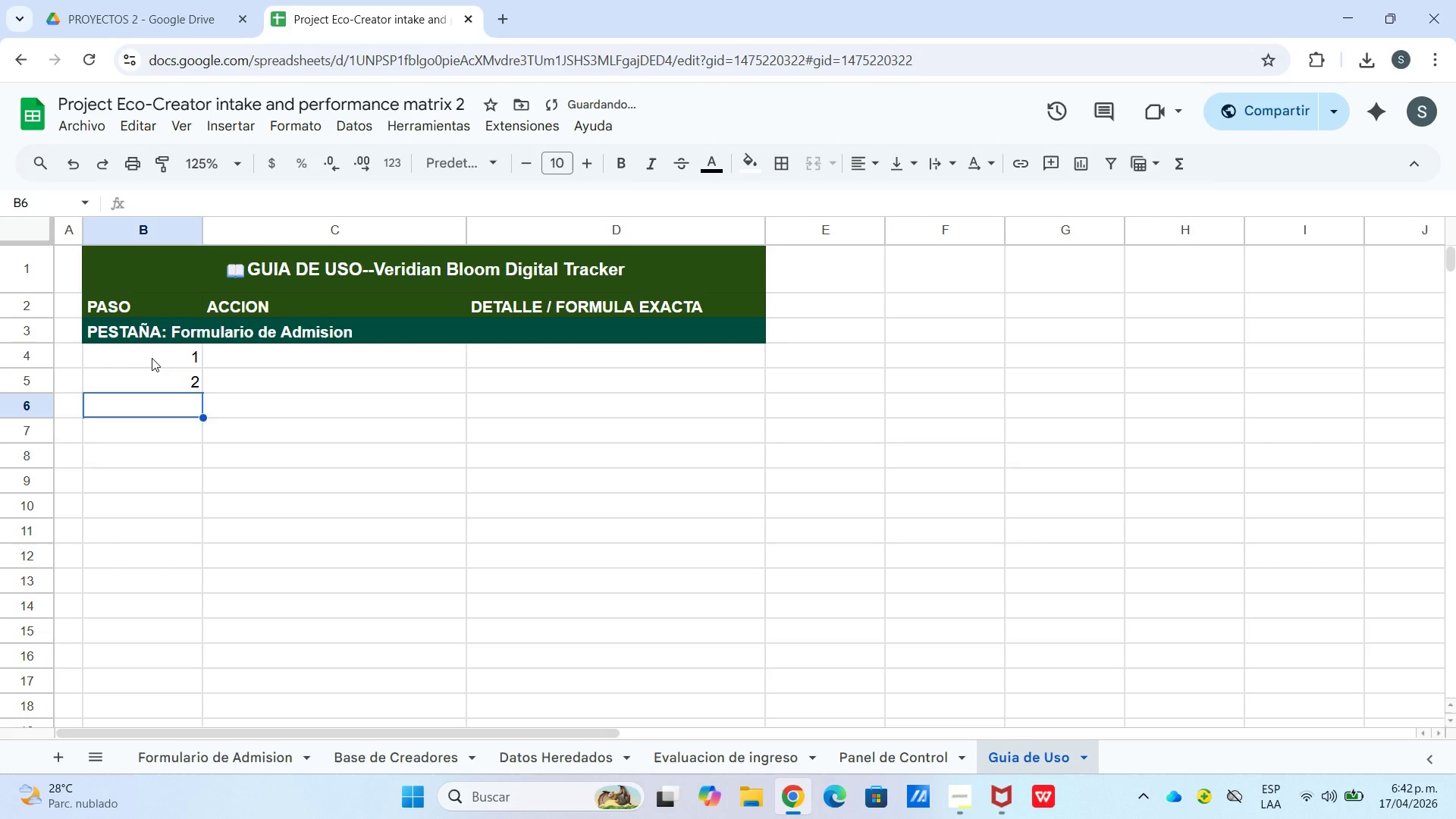 
key(Numpad3)
 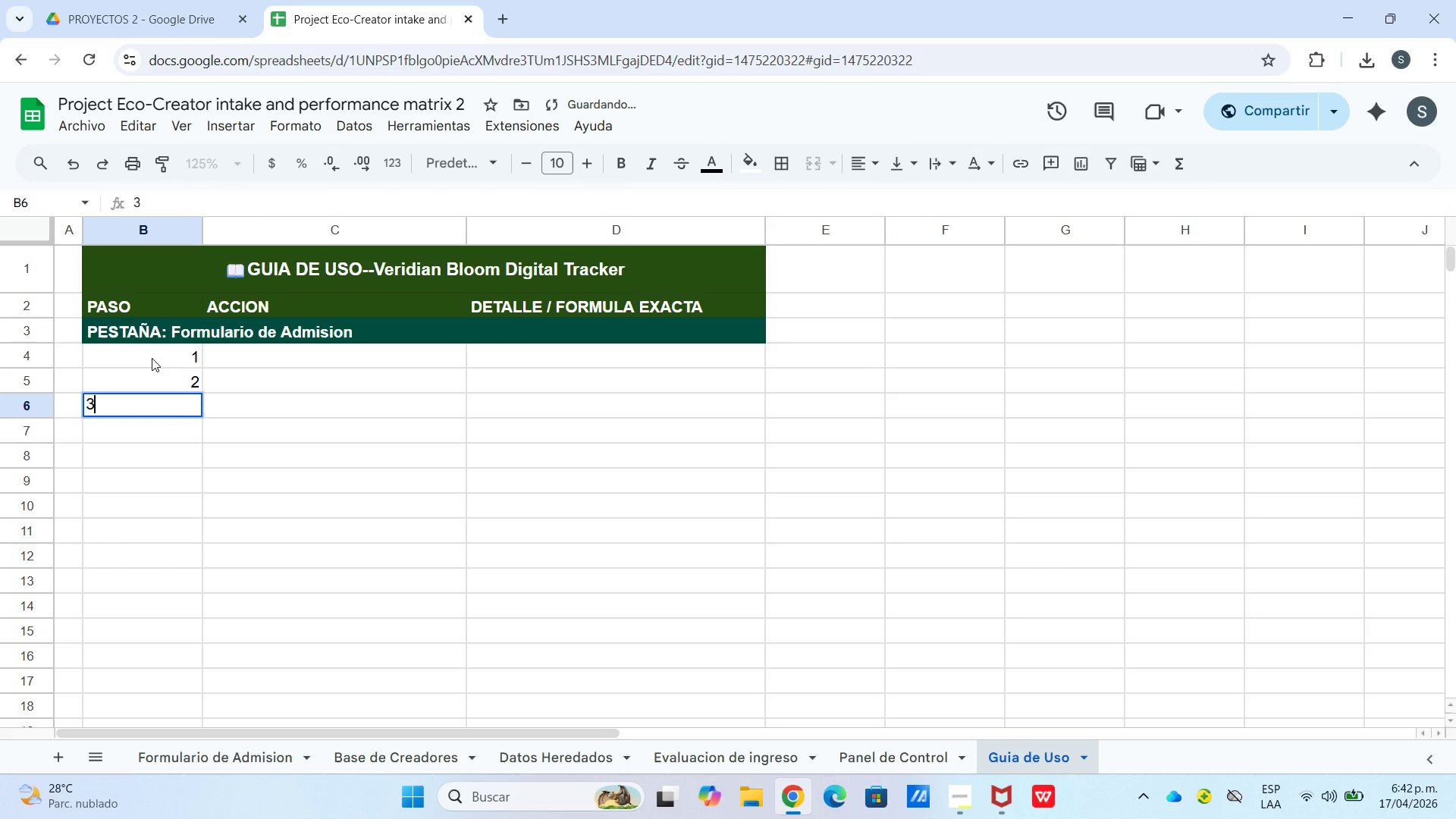 
key(Enter)
 